 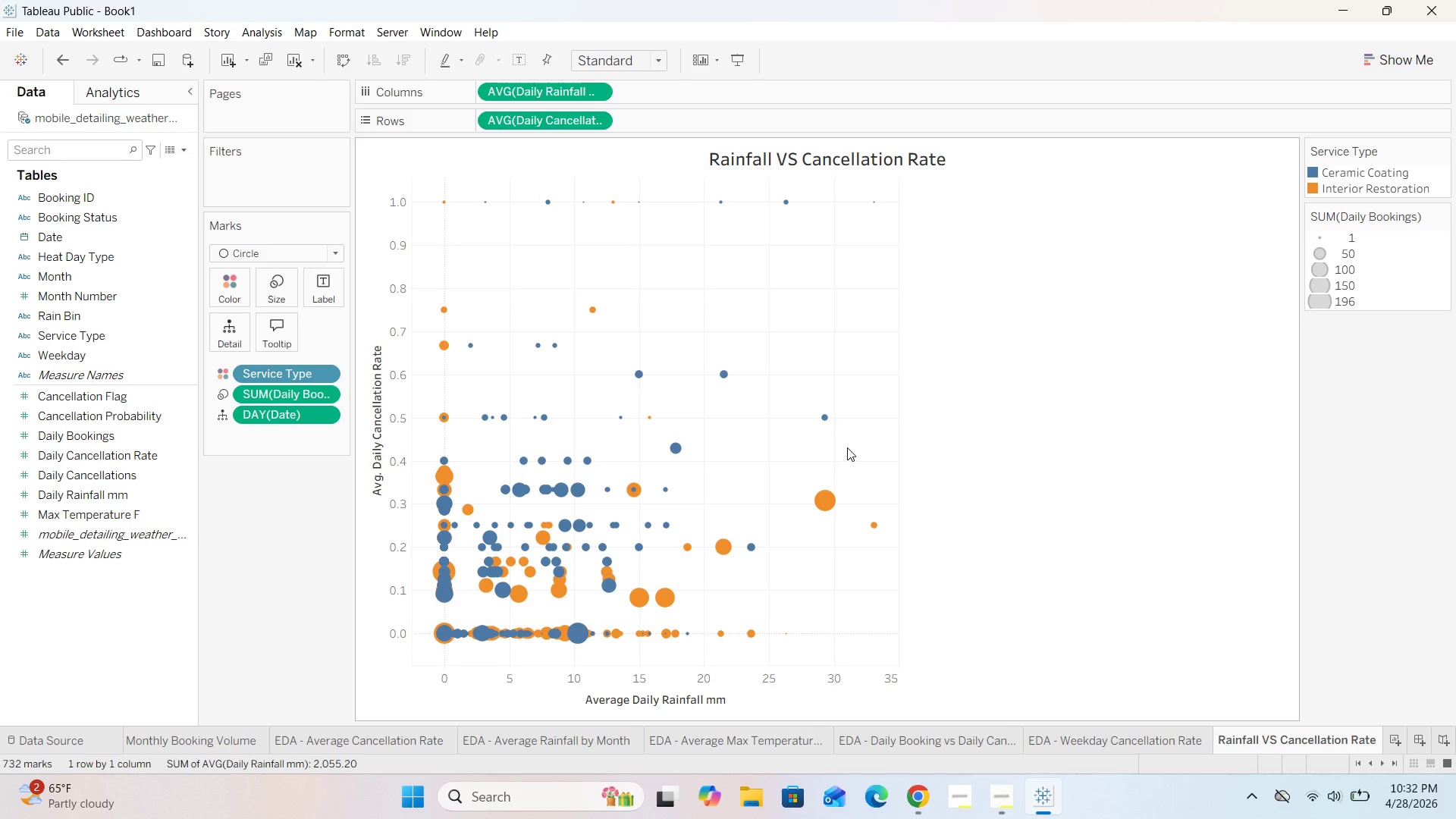 
left_click([317, 391])
 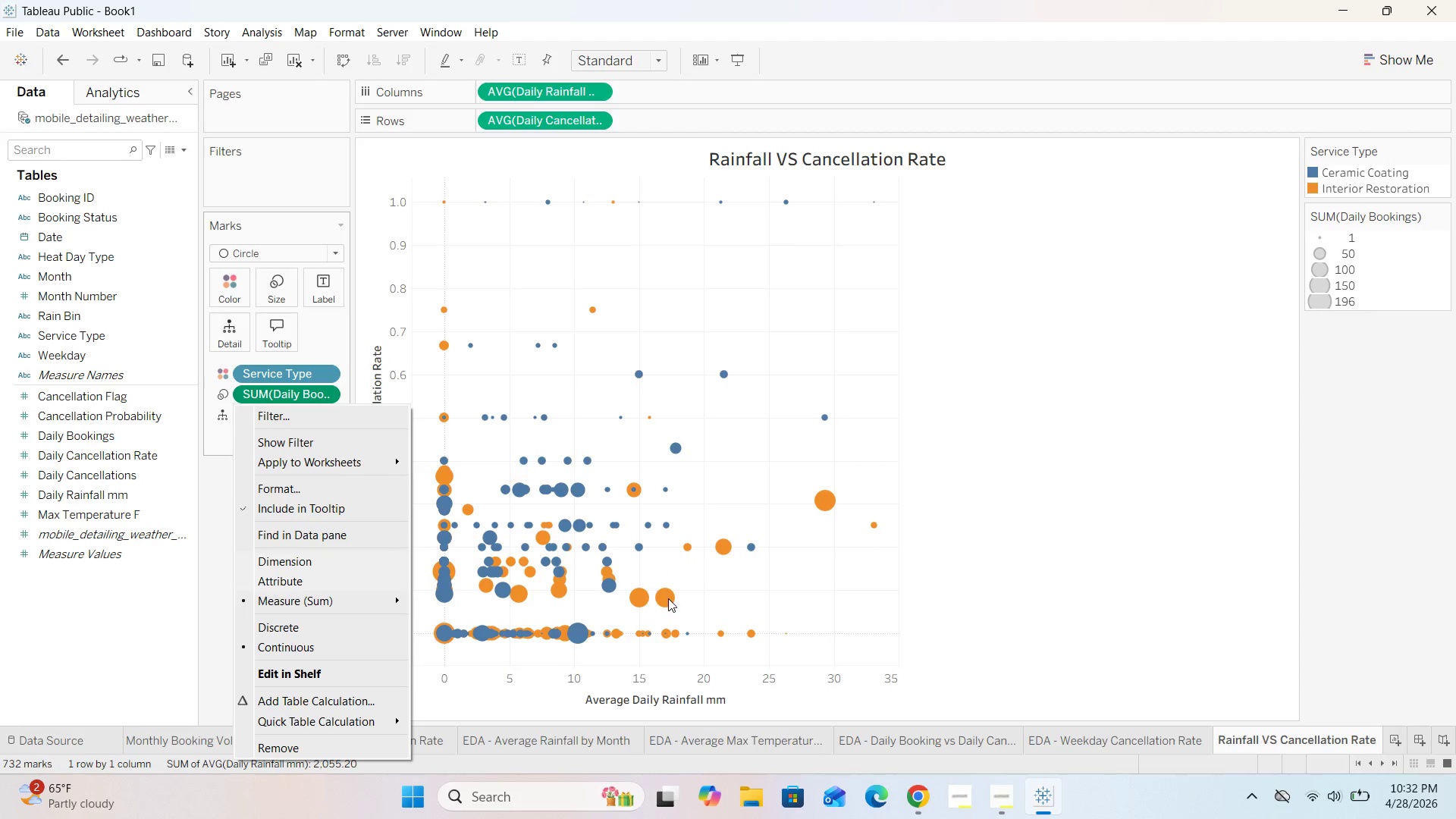 
left_click([832, 583])
 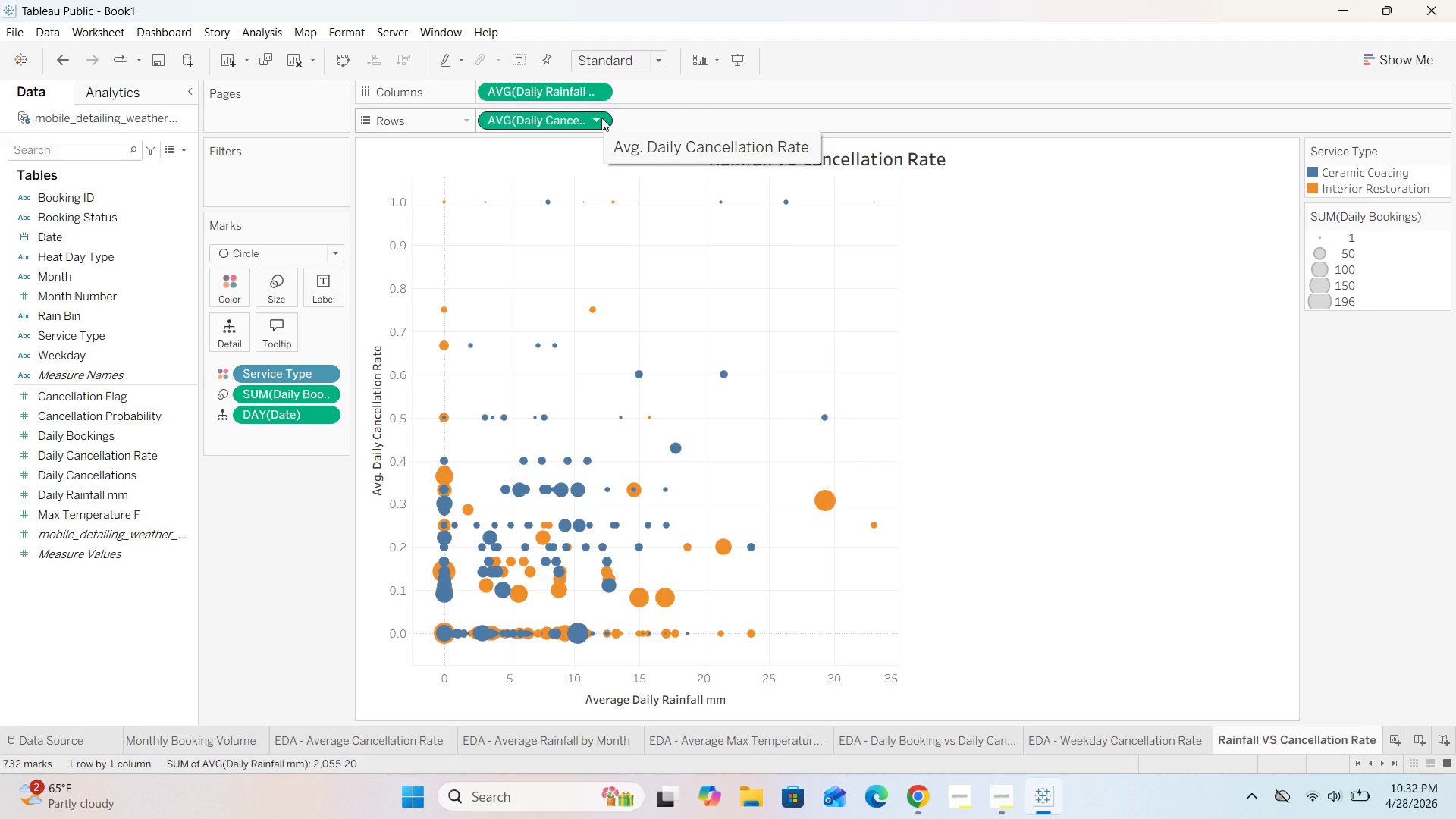 
left_click([601, 118])
 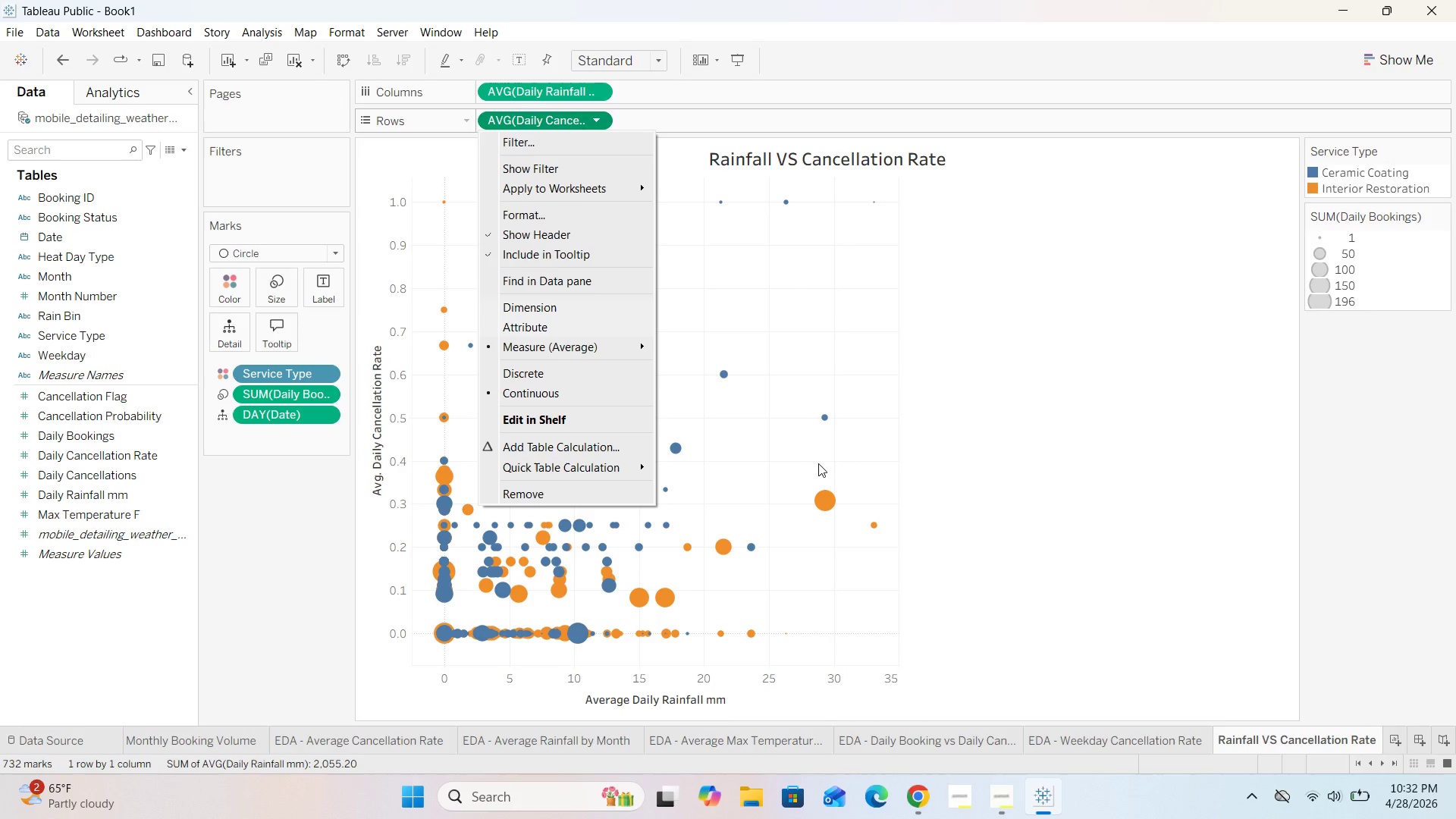 
left_click([825, 495])
 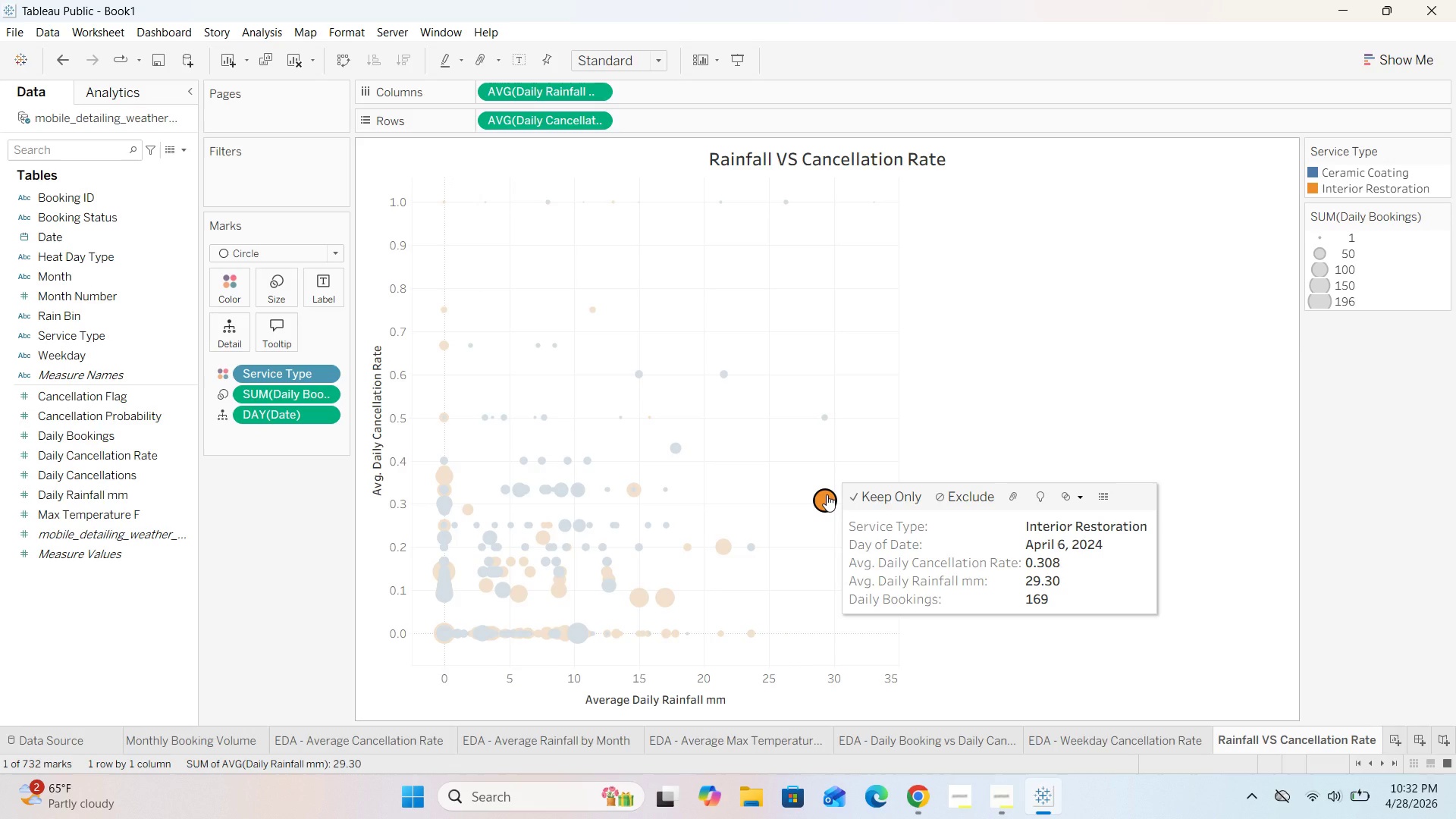 
left_click([770, 433])
 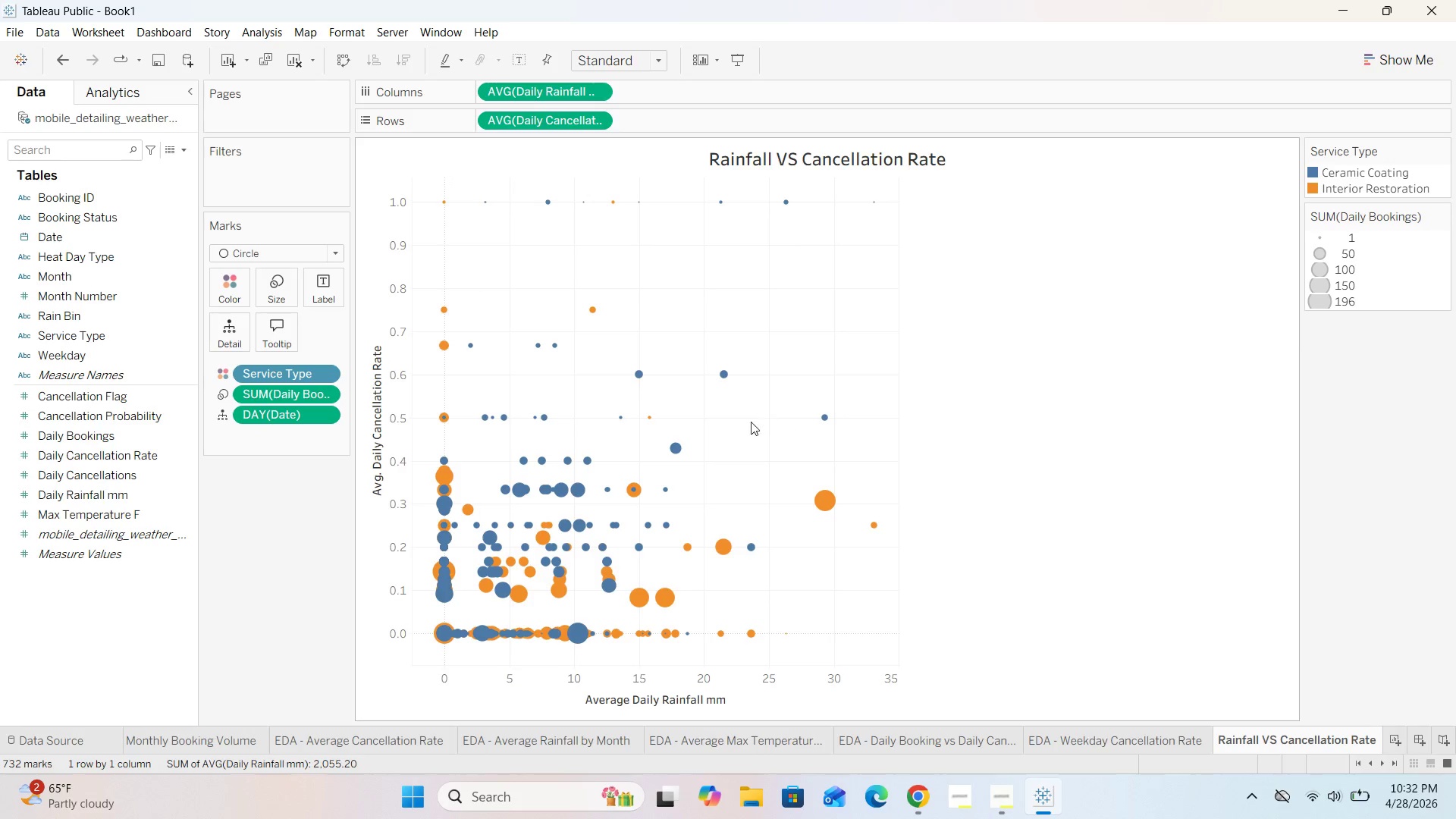 
left_click([284, 330])
 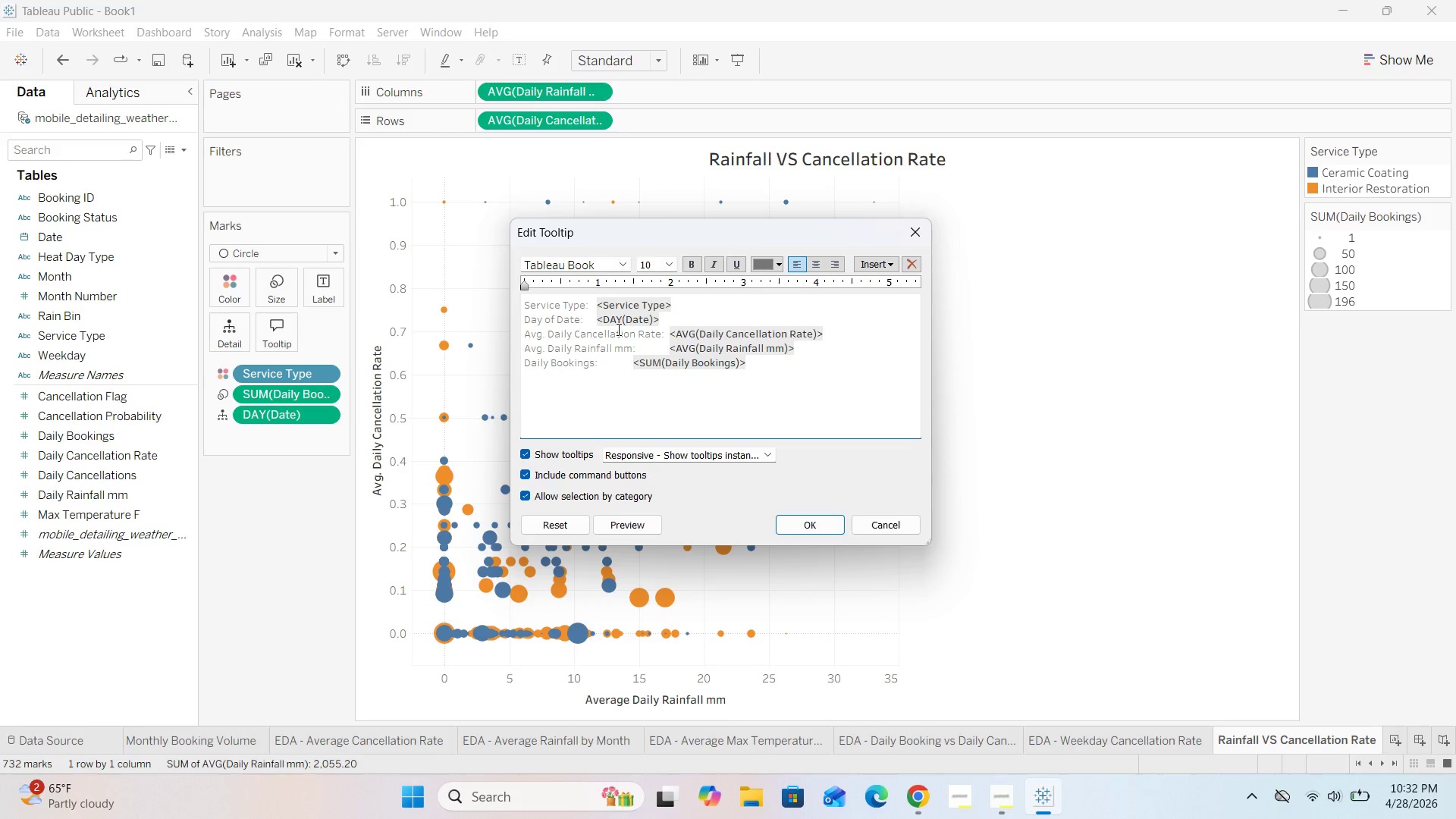 
wait(7.0)
 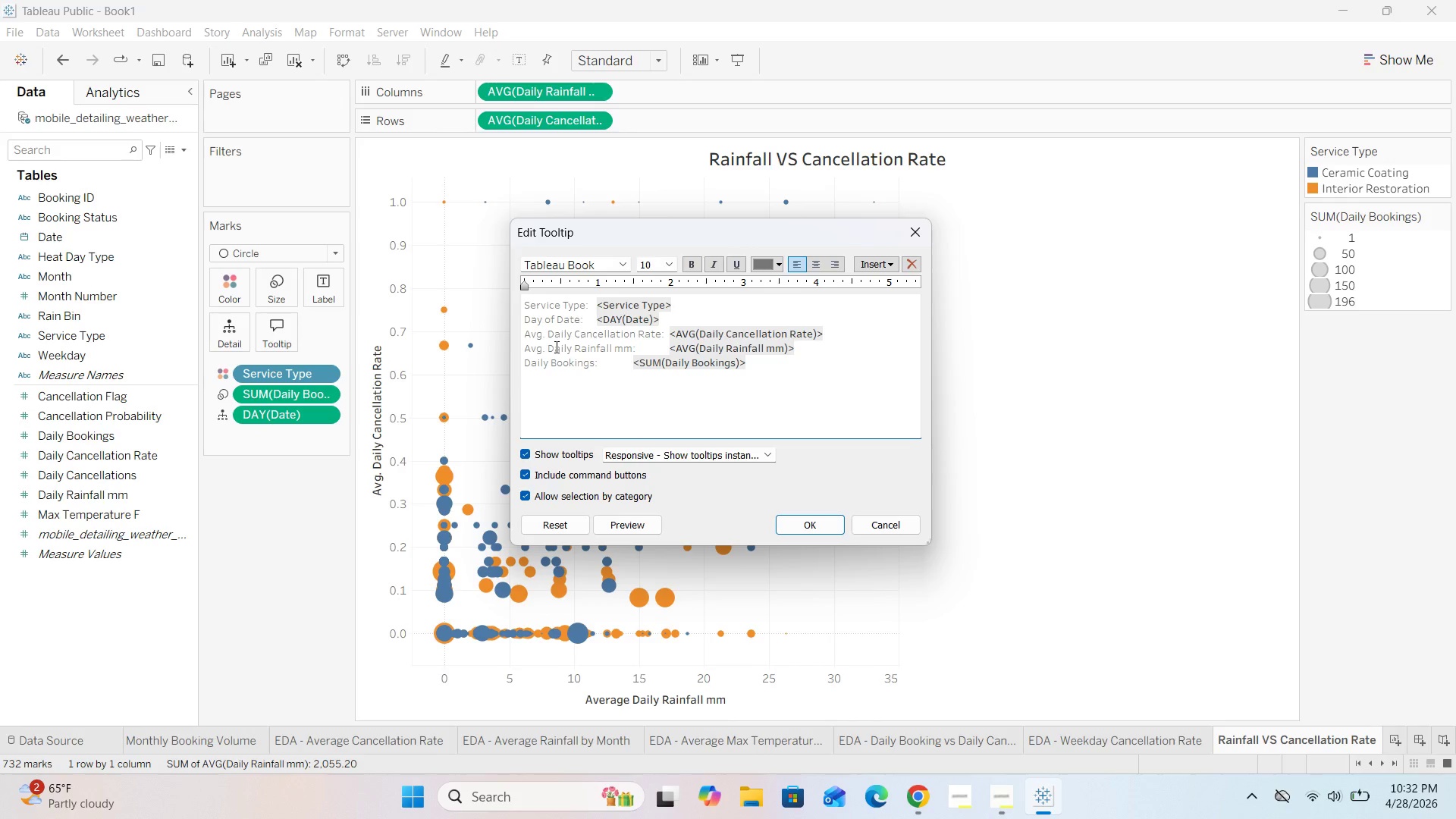 
left_click([914, 230])
 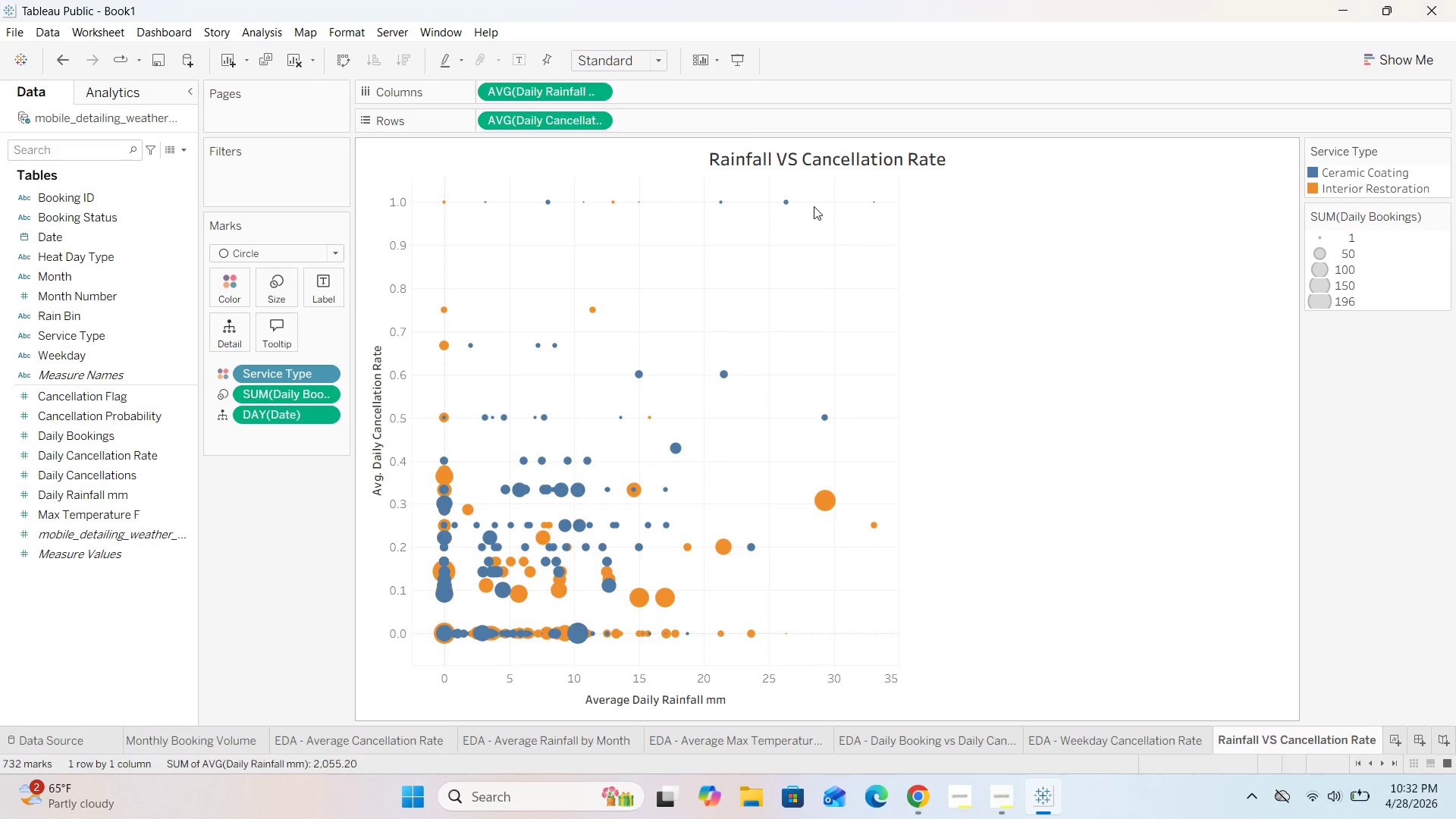 
mouse_move([780, 202])
 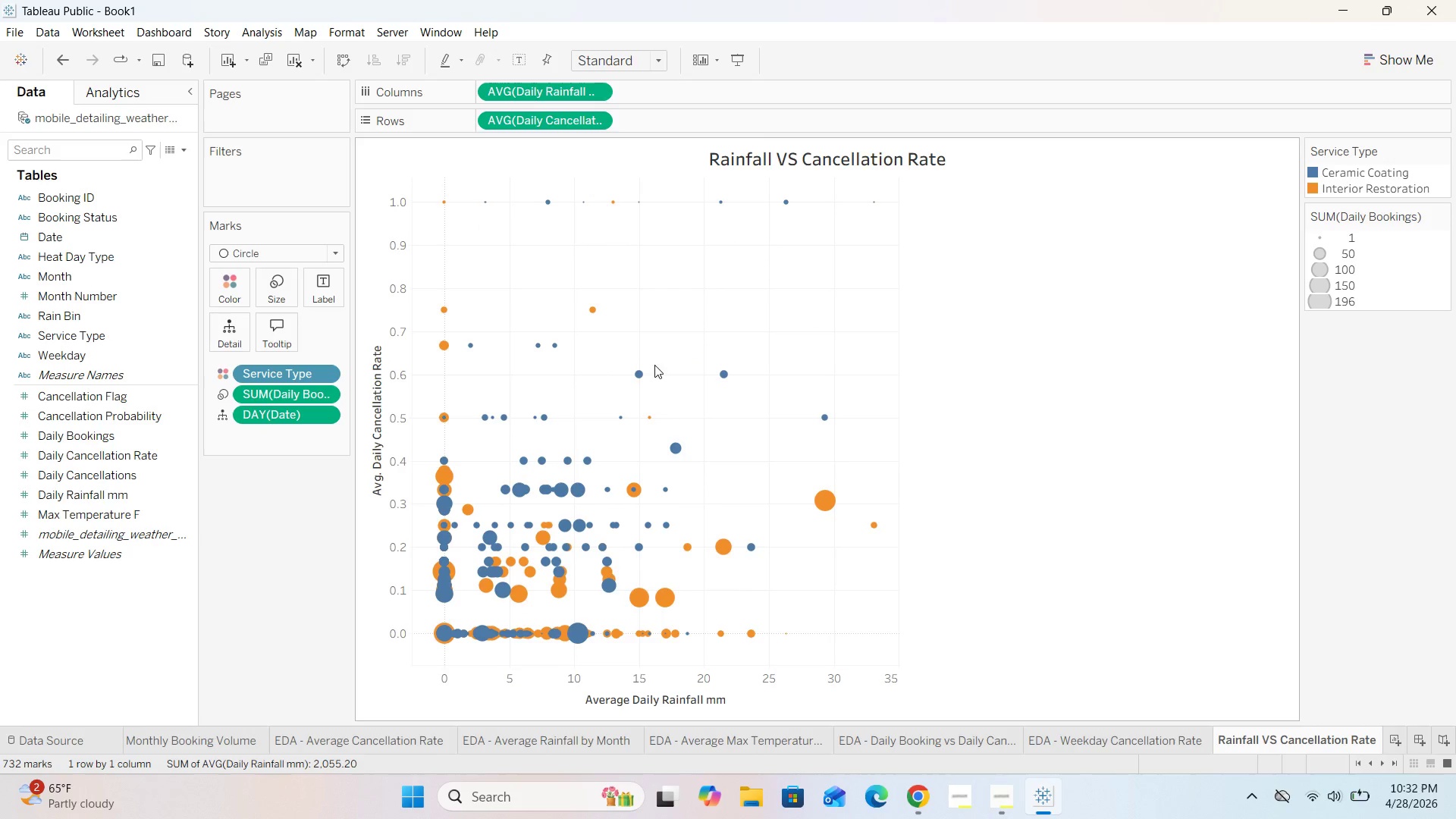 
mouse_move([545, 491])
 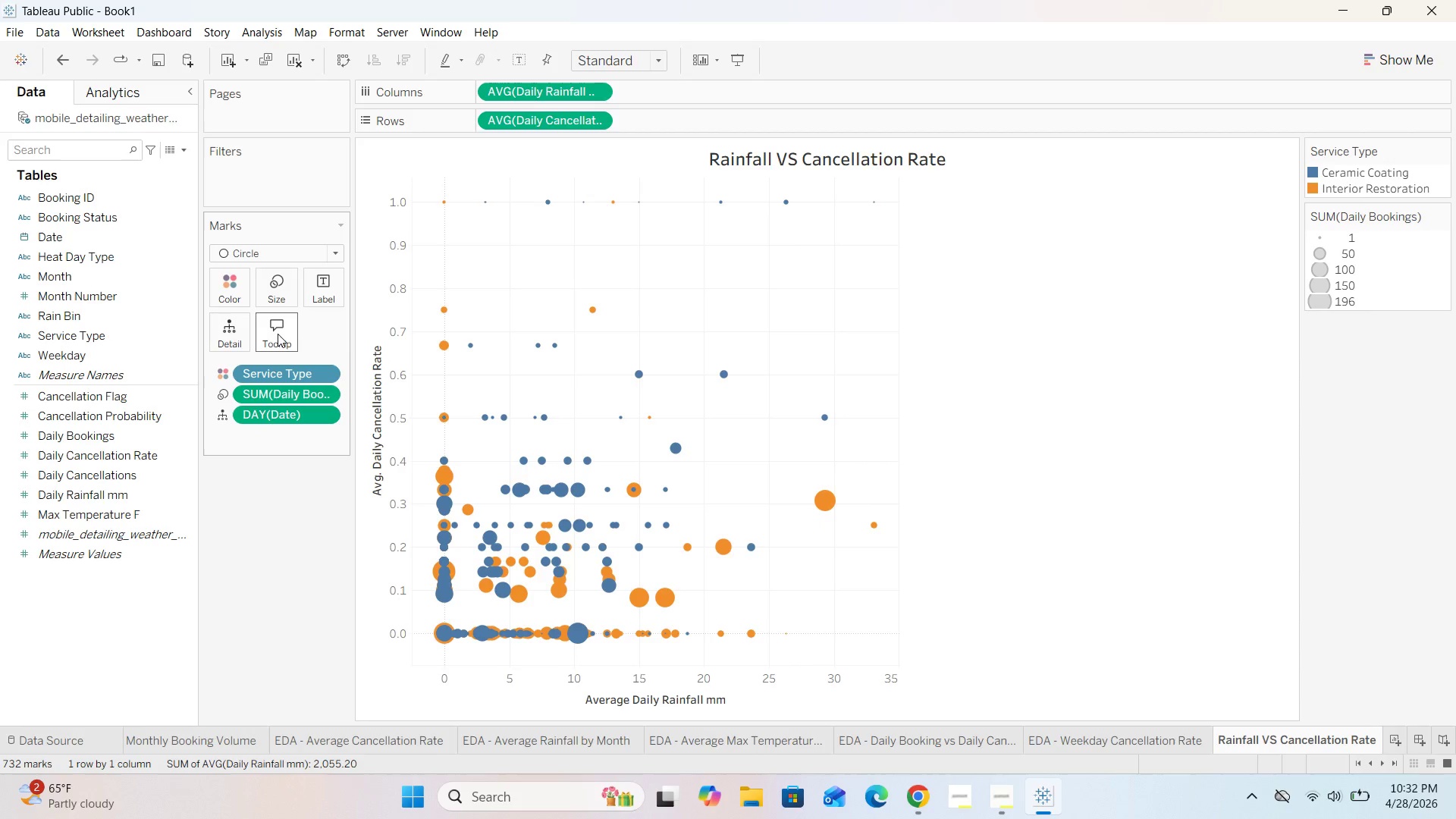 
left_click([278, 332])
 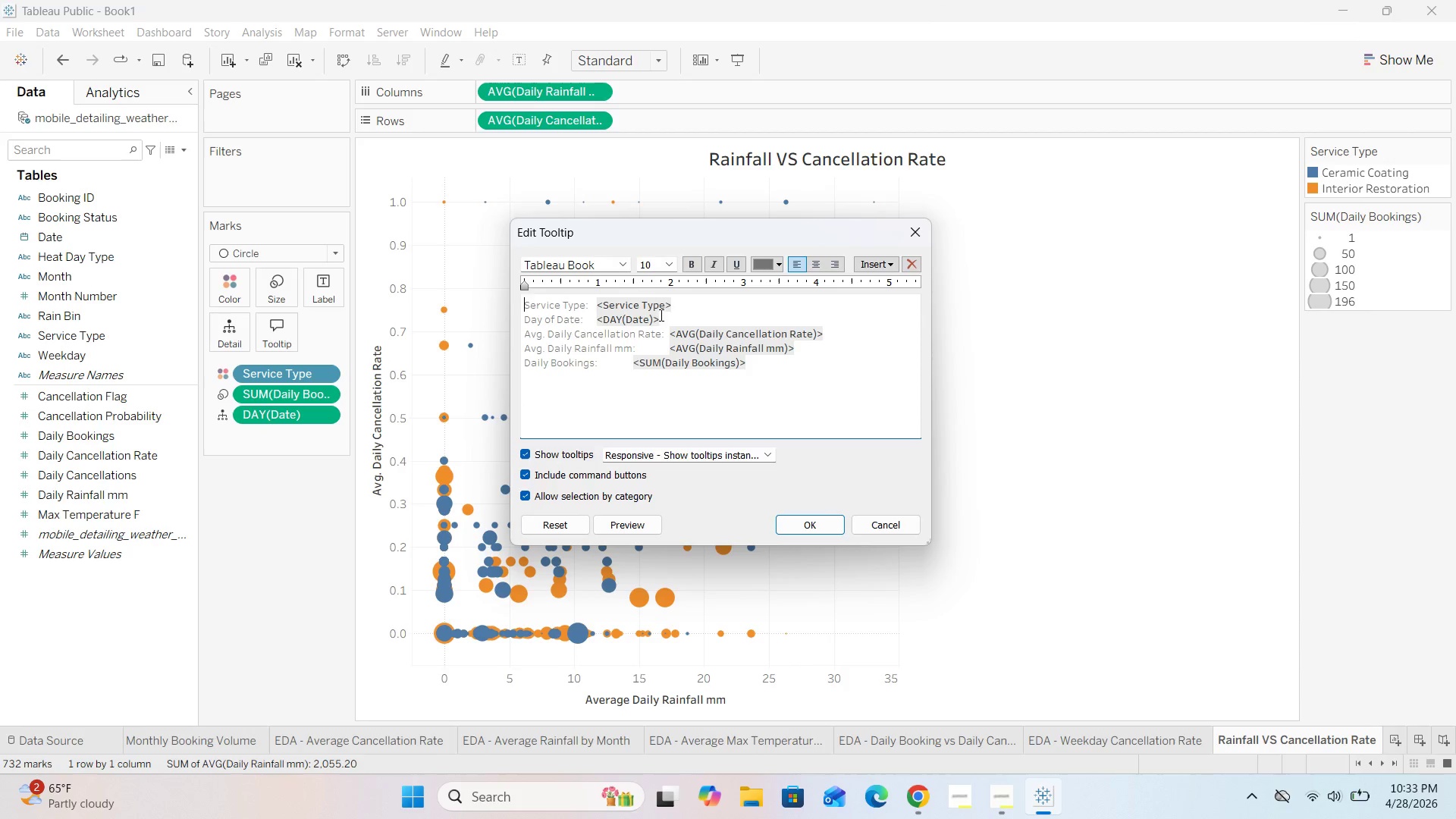 
left_click_drag(start_coordinate=[670, 322], to_coordinate=[520, 319])
 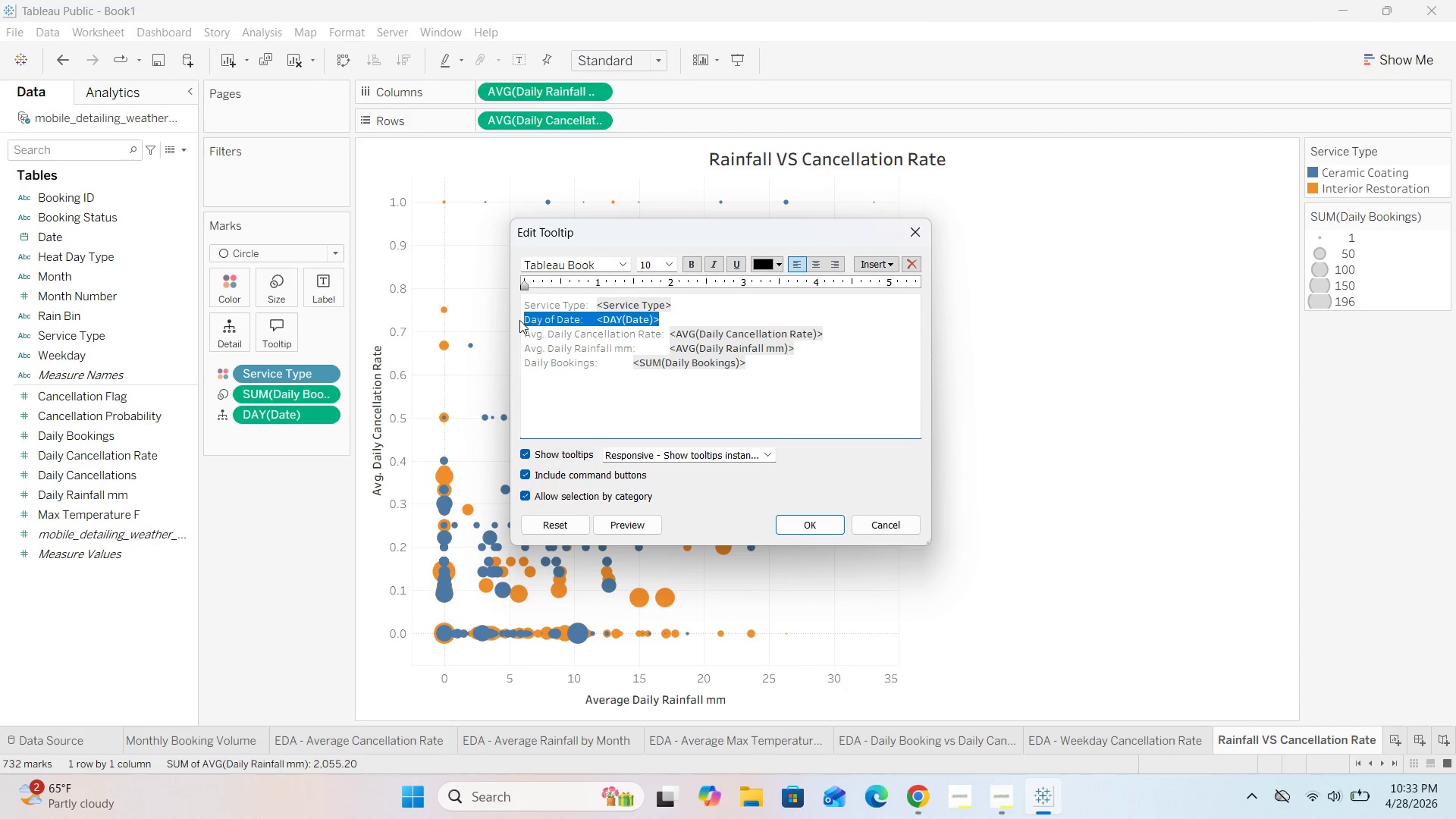 
key(Control+X)
 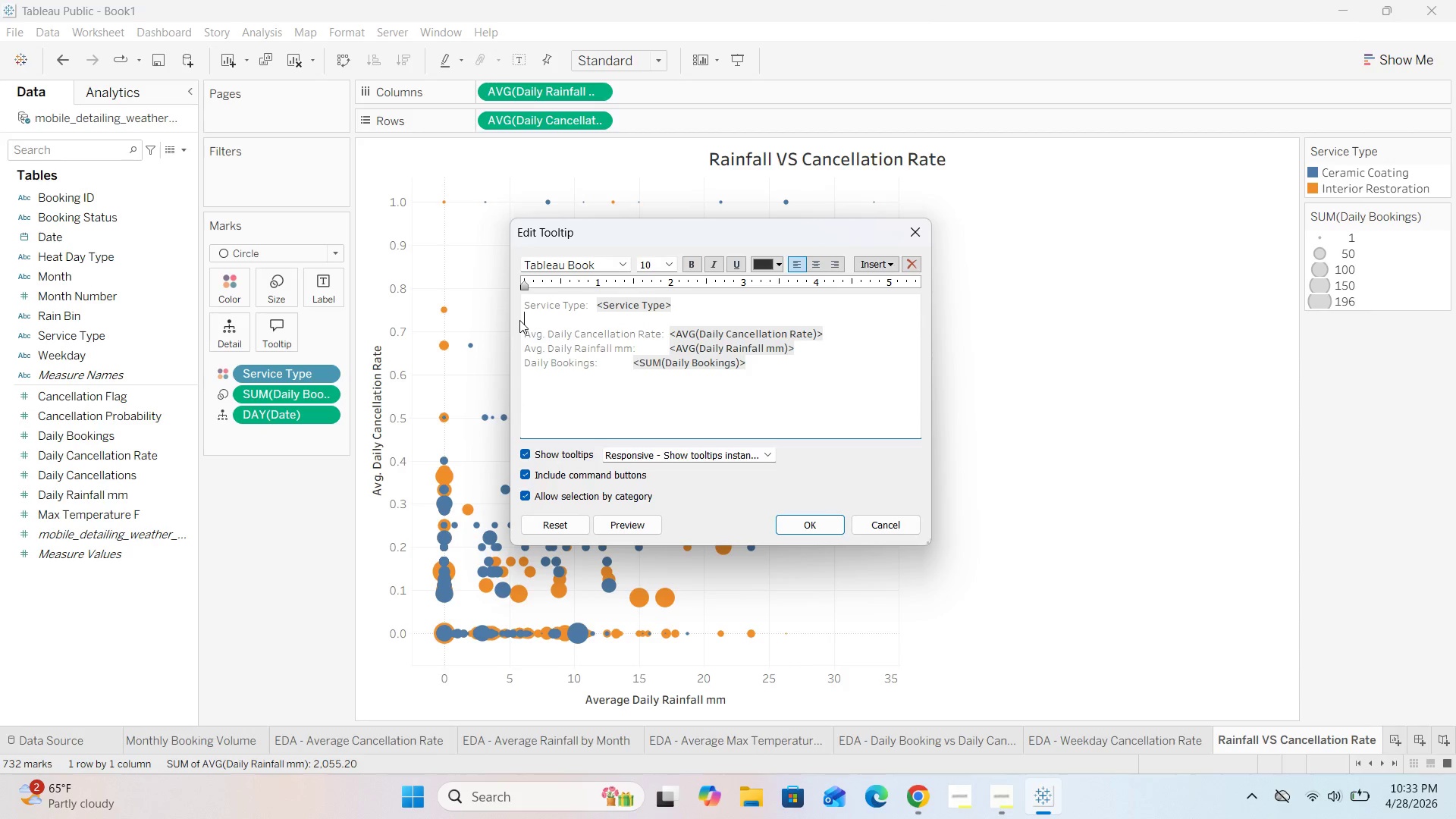 
key(Backspace)
 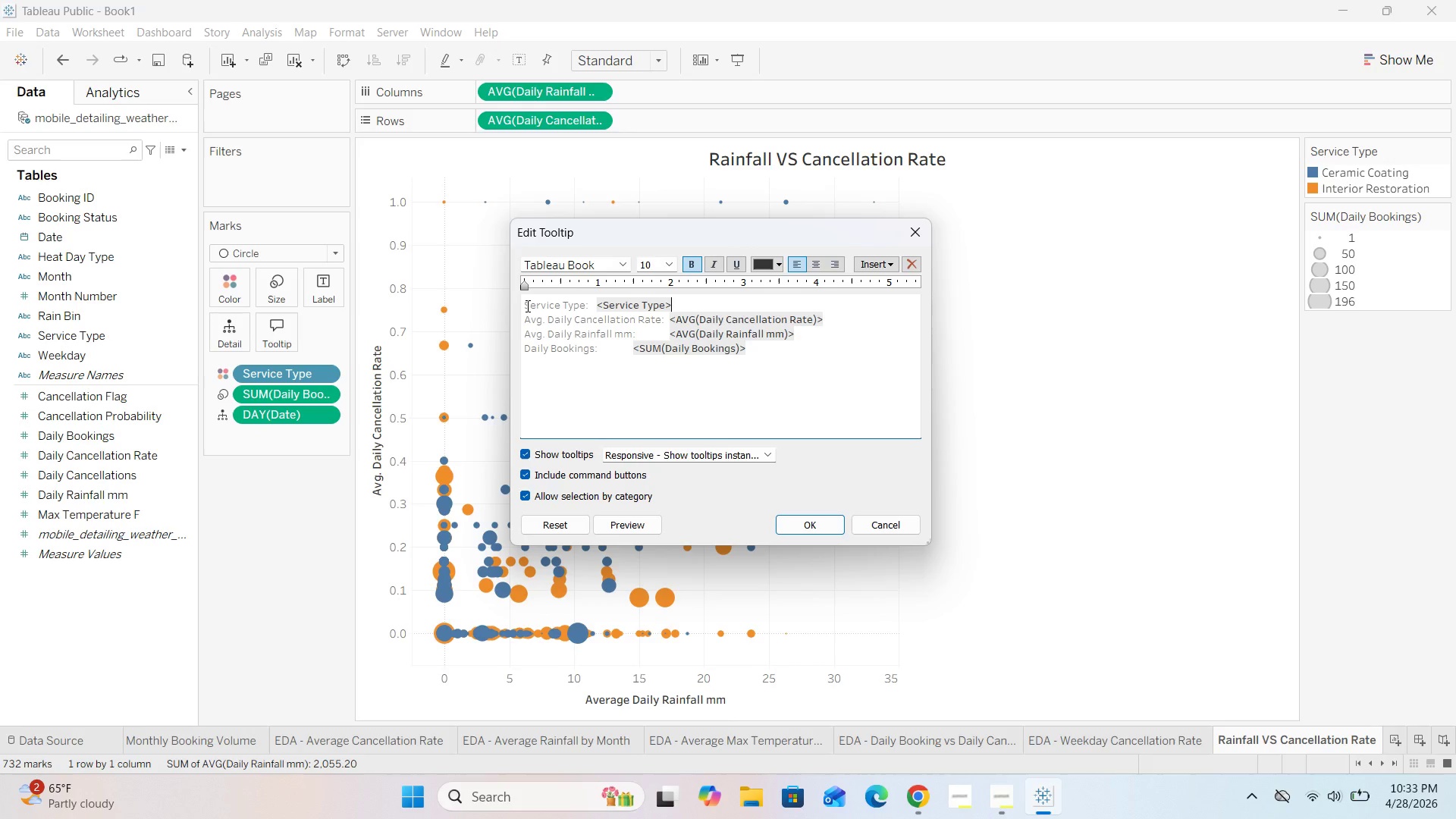 
left_click([526, 306])
 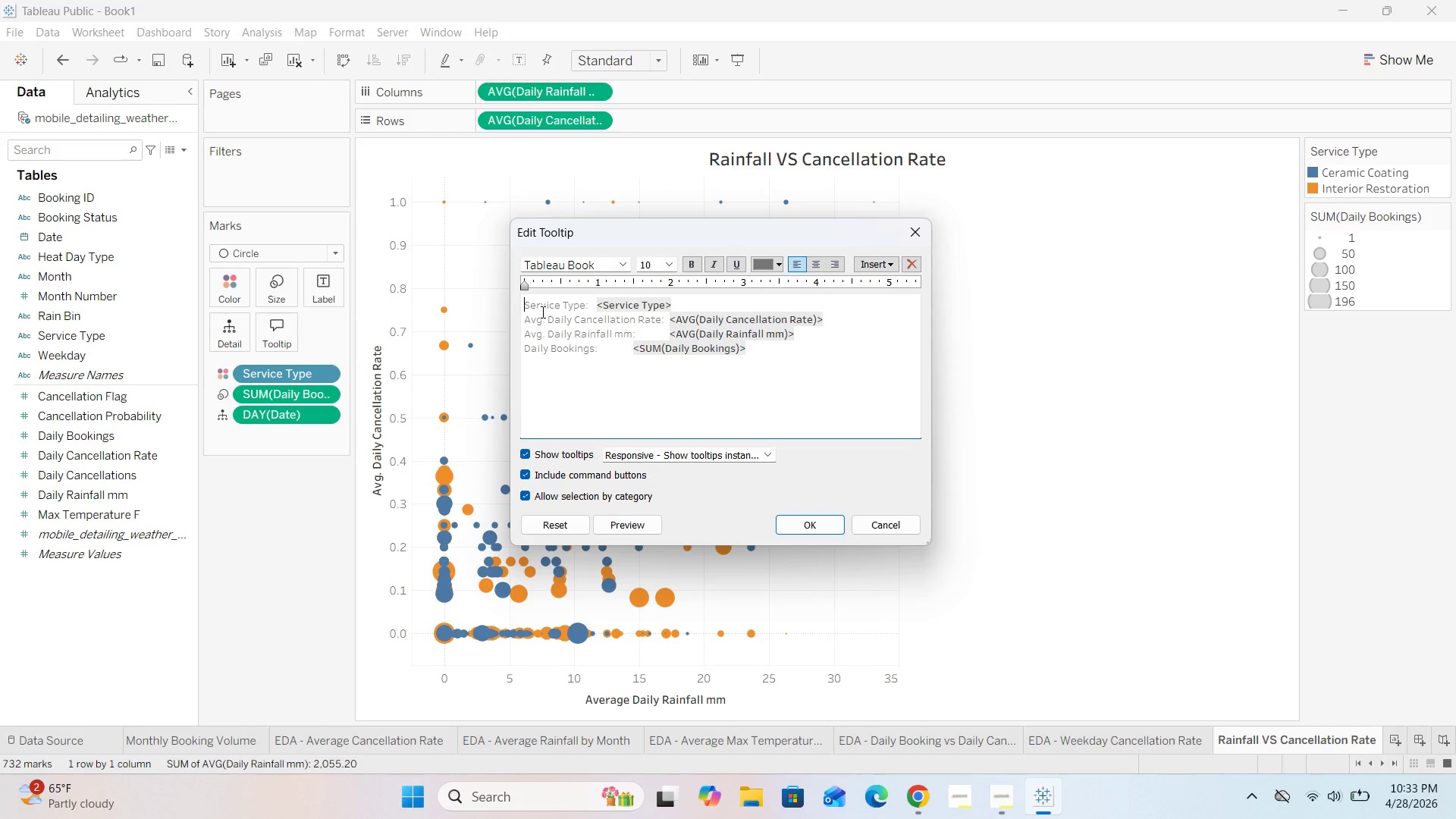 
key(Control+V)
 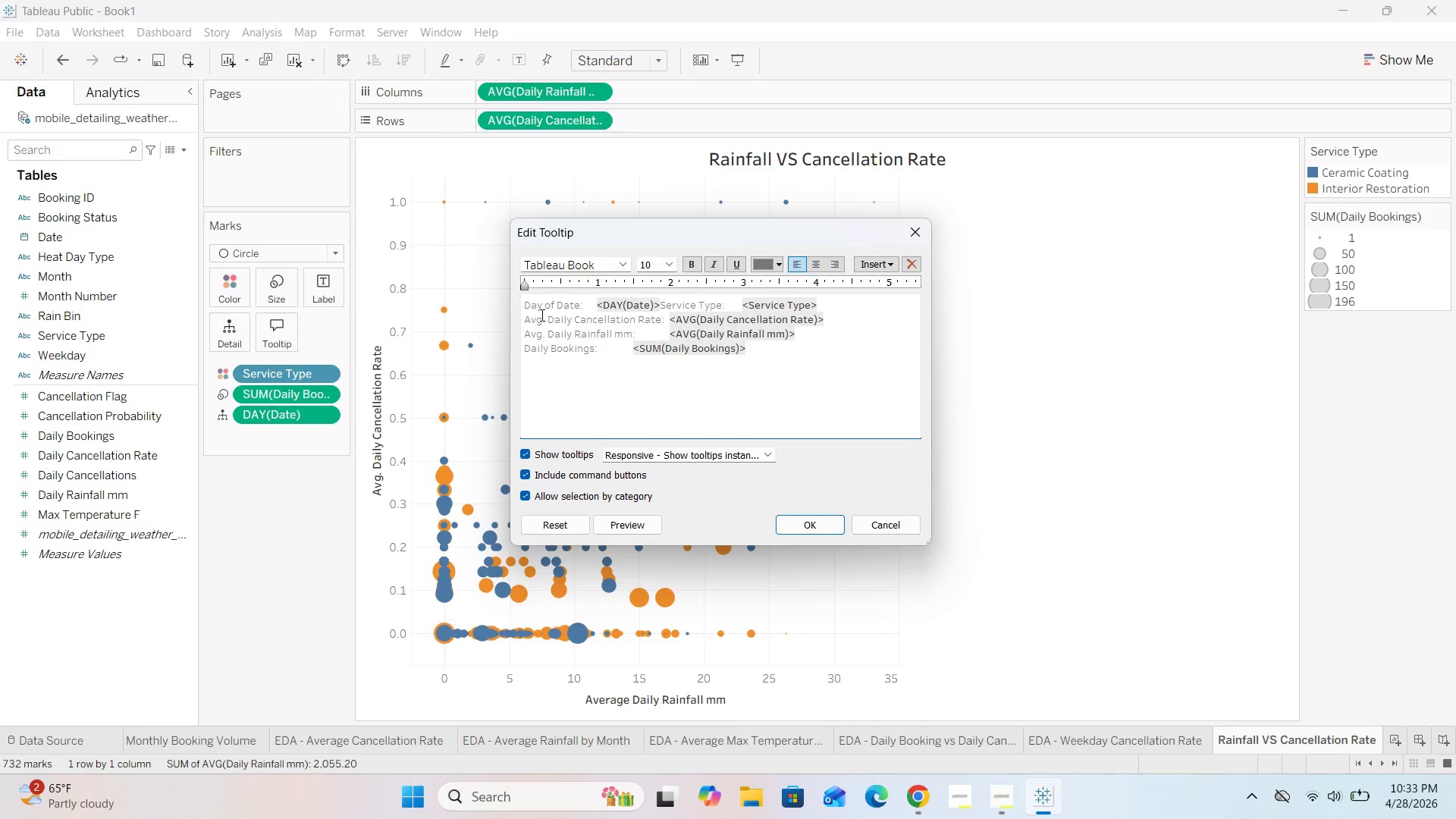 
key(Enter)
 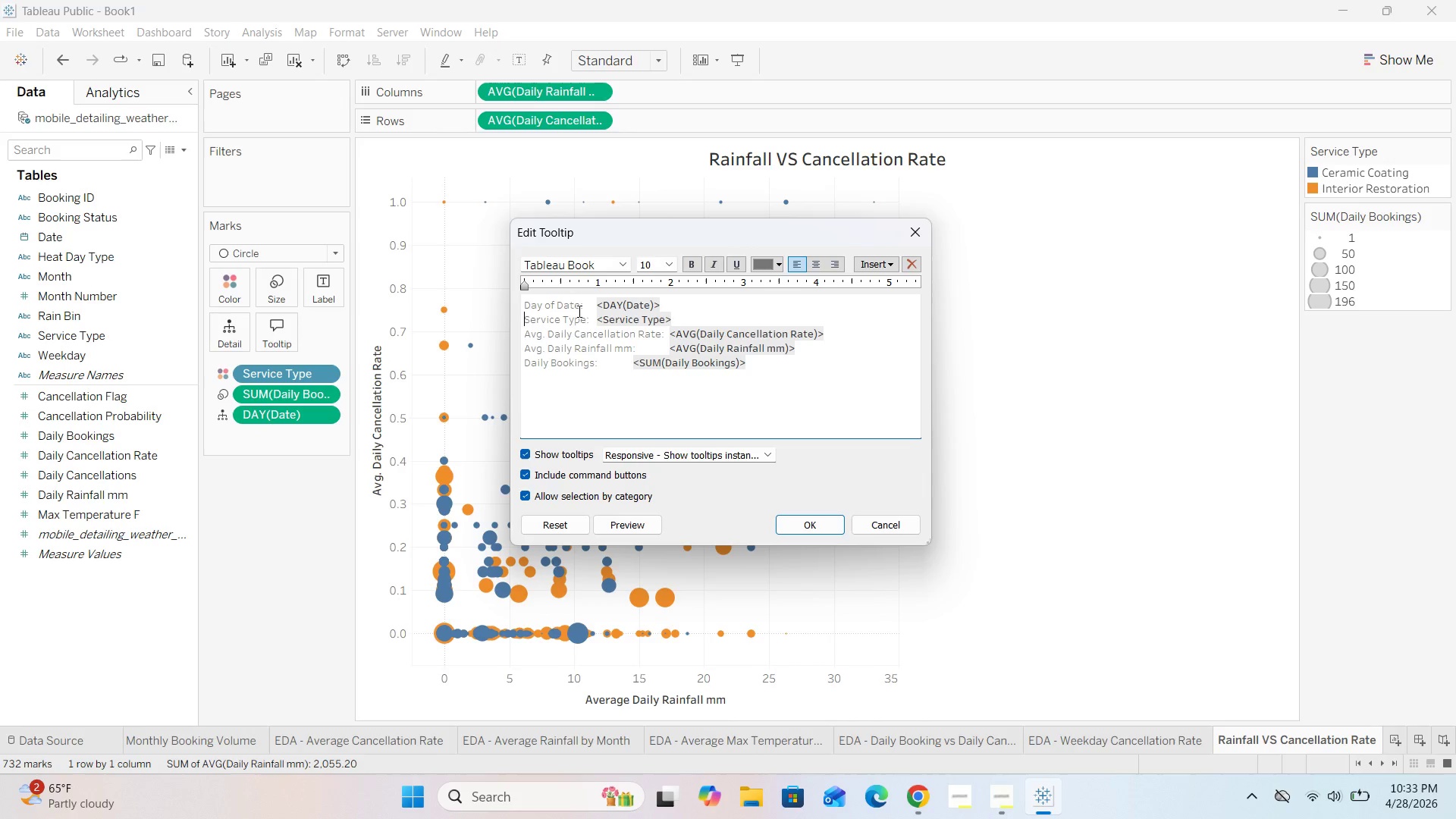 
wait(24.28)
 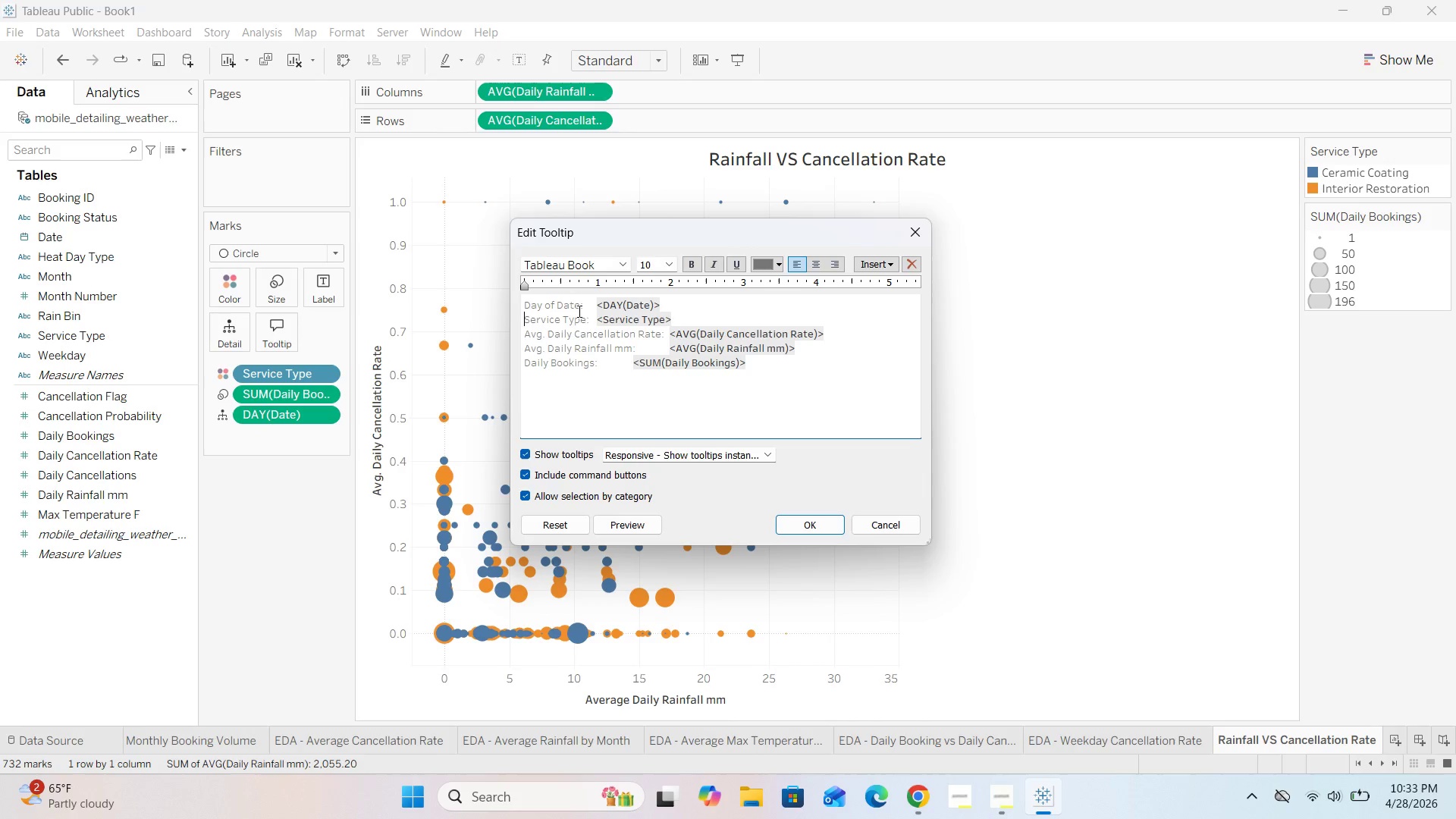 
left_click_drag(start_coordinate=[814, 347], to_coordinate=[488, 347])
 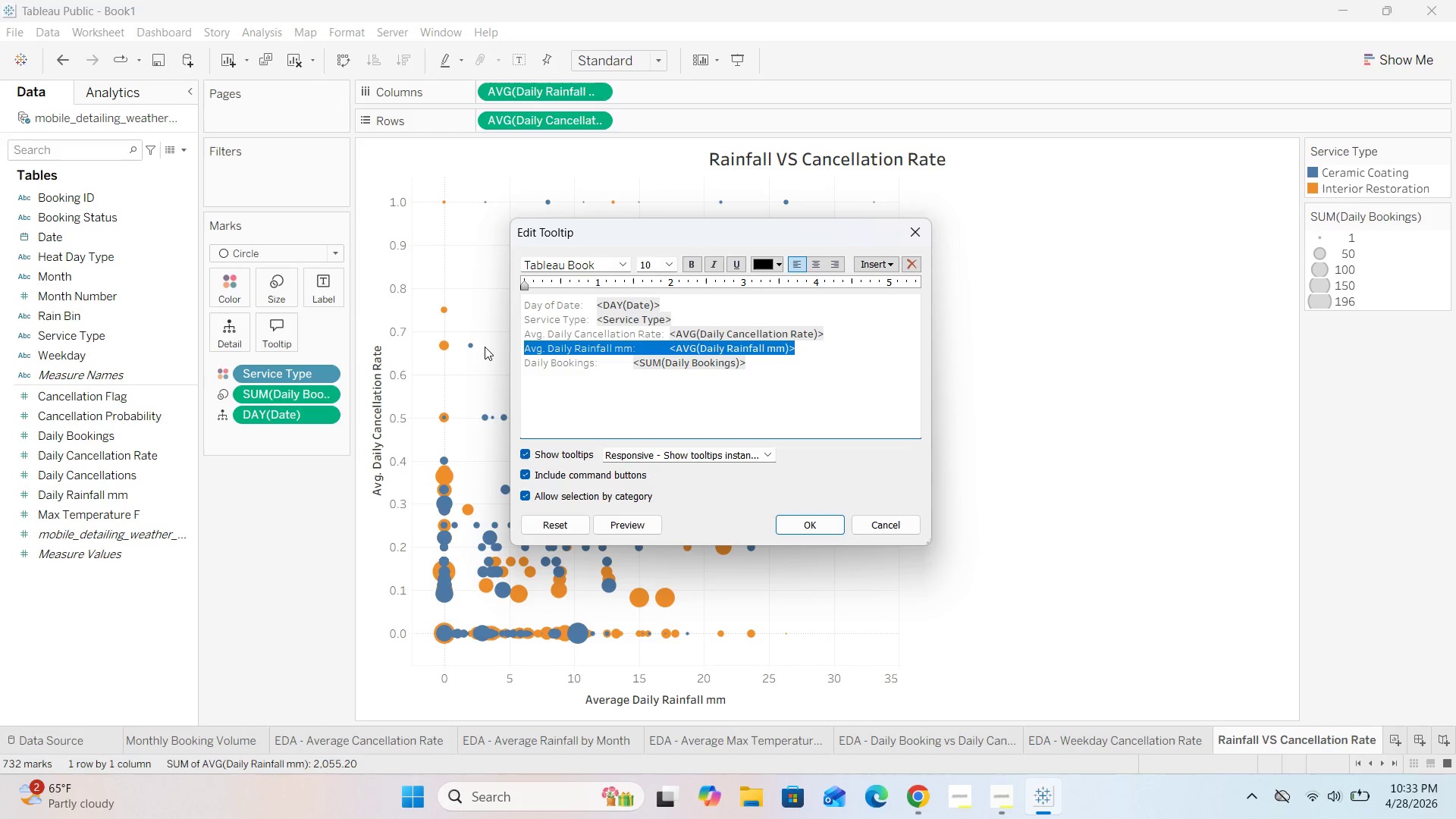 
key(Control+C)
 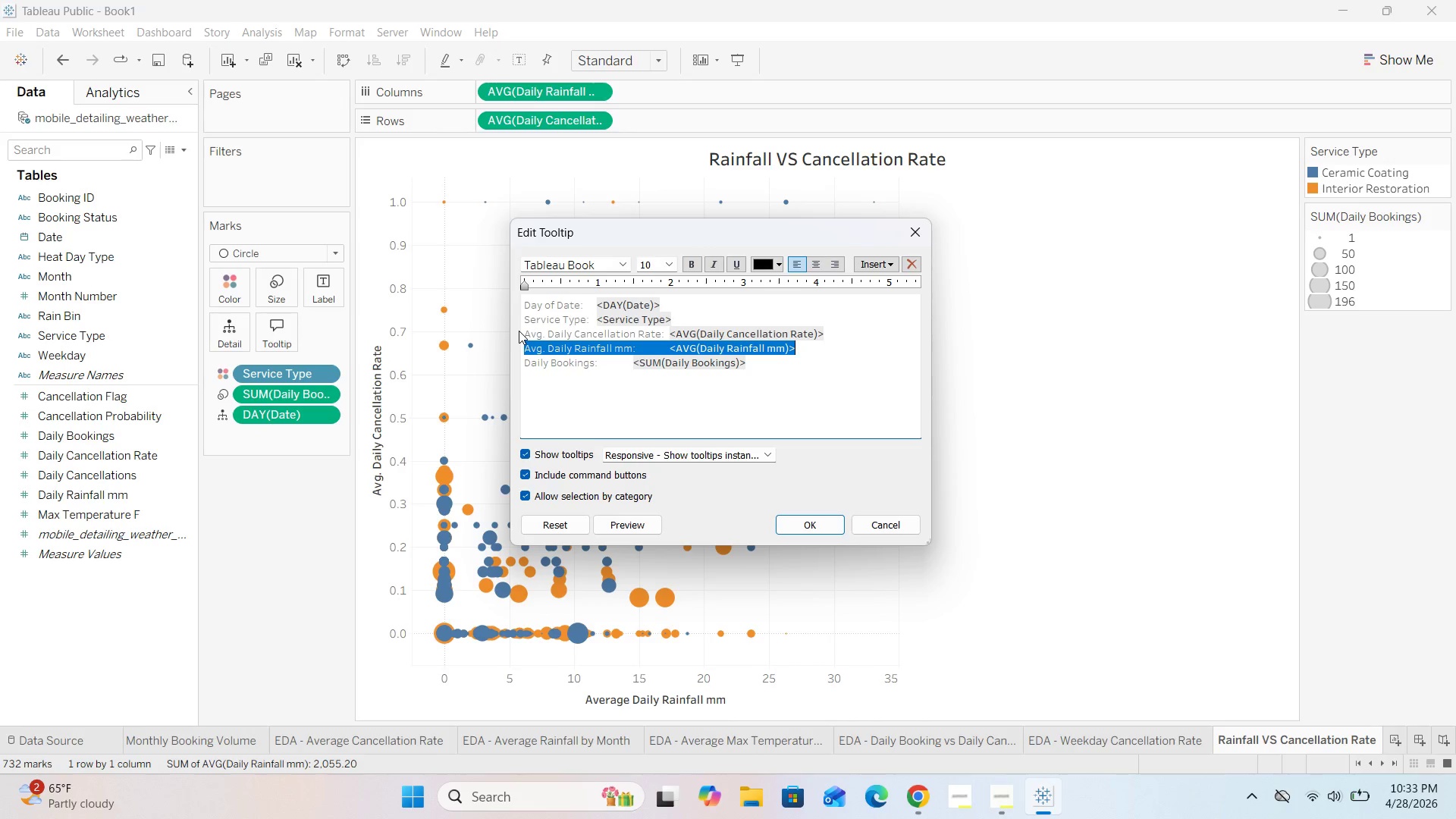 
key(Control+X)
 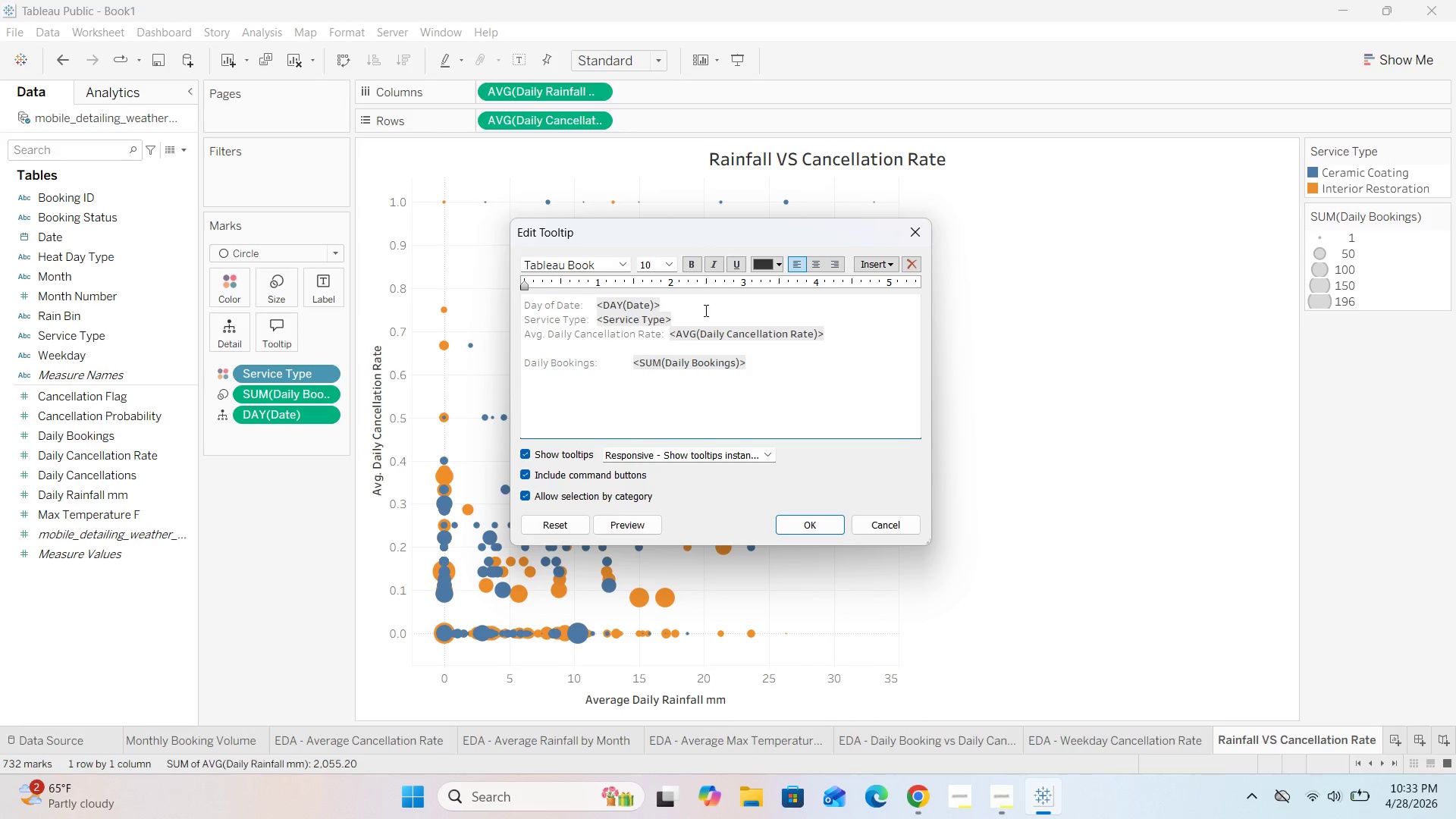 
left_click([704, 310])
 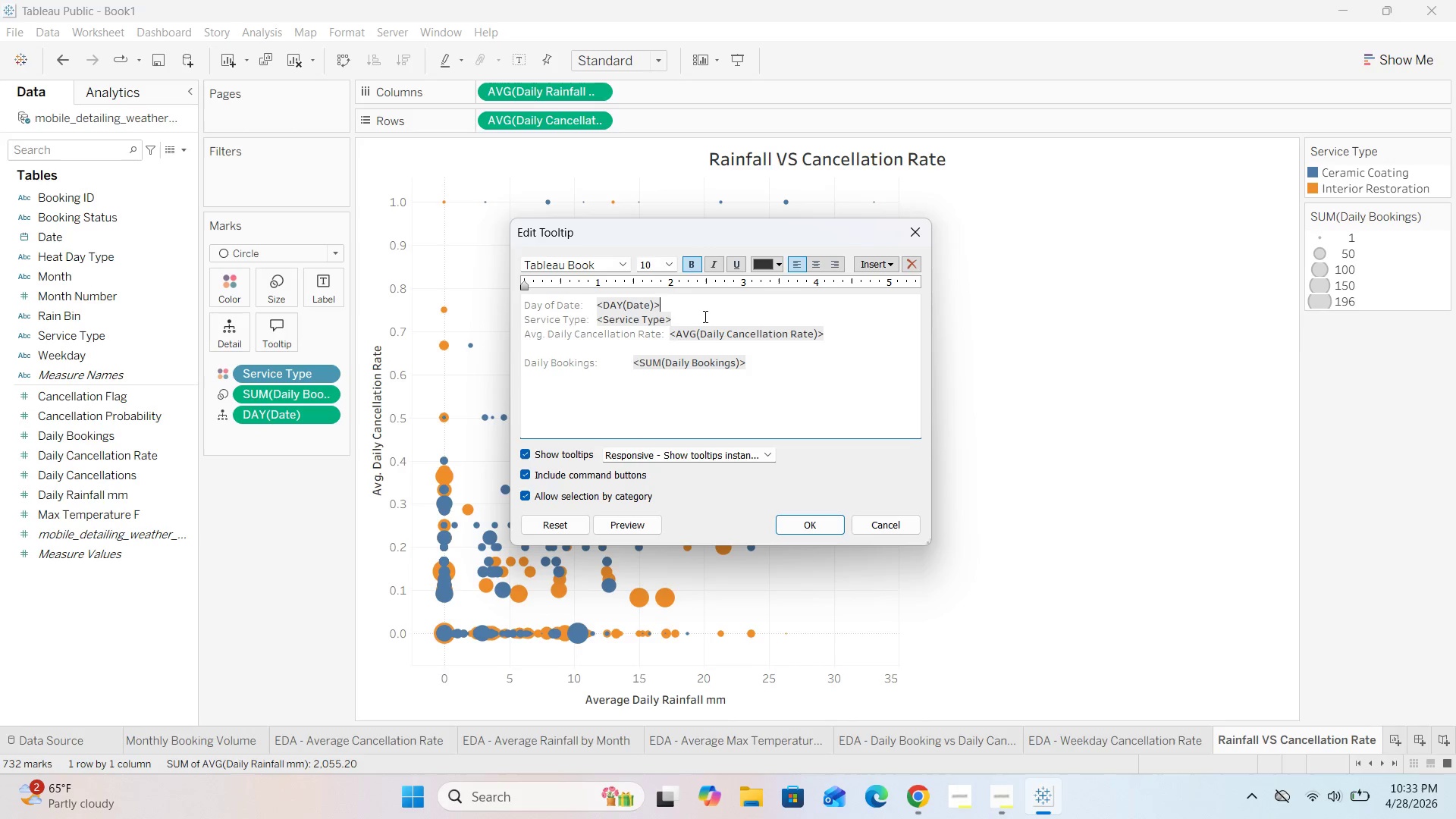 
left_click([701, 318])
 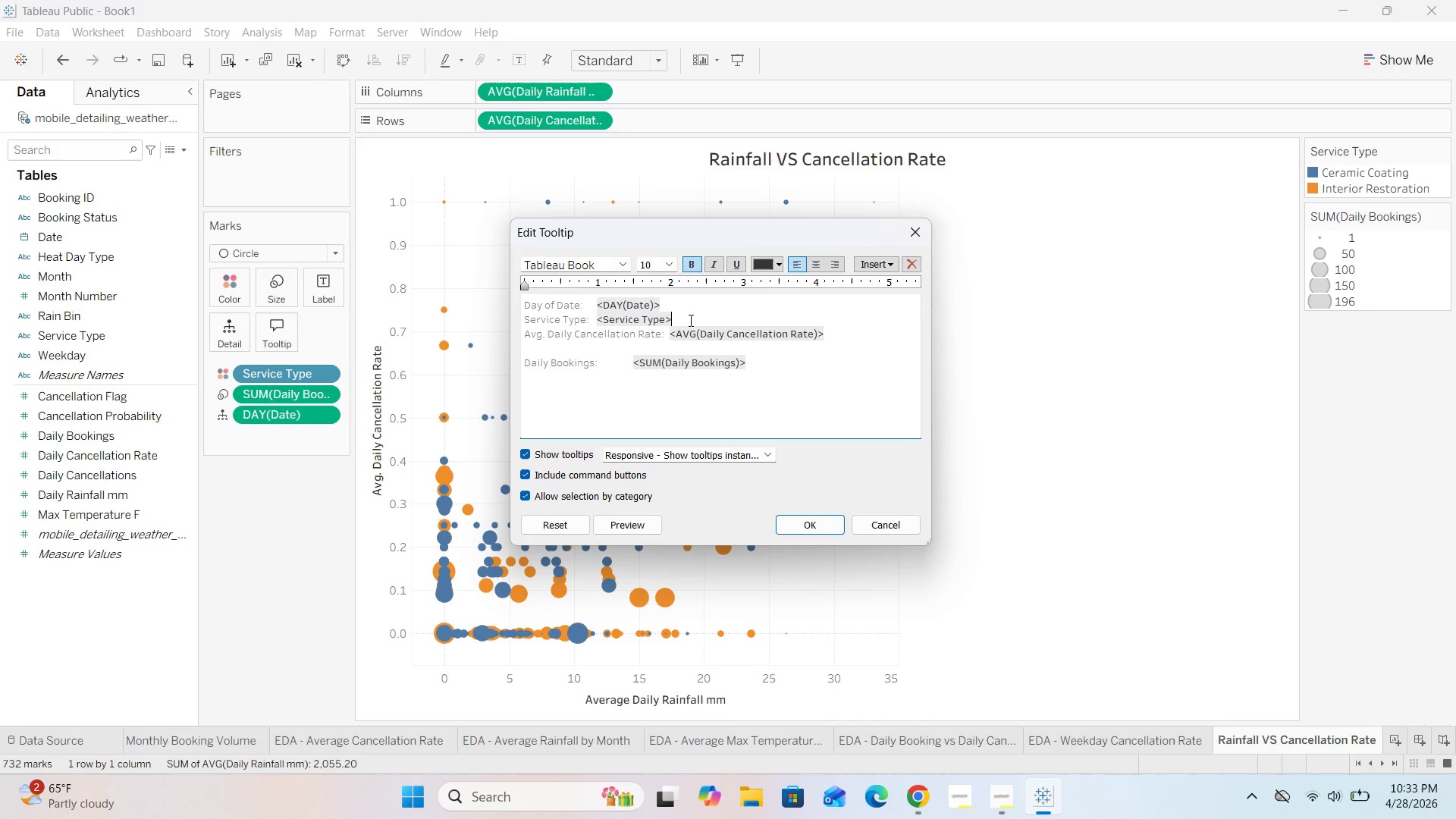 
key(Enter)
 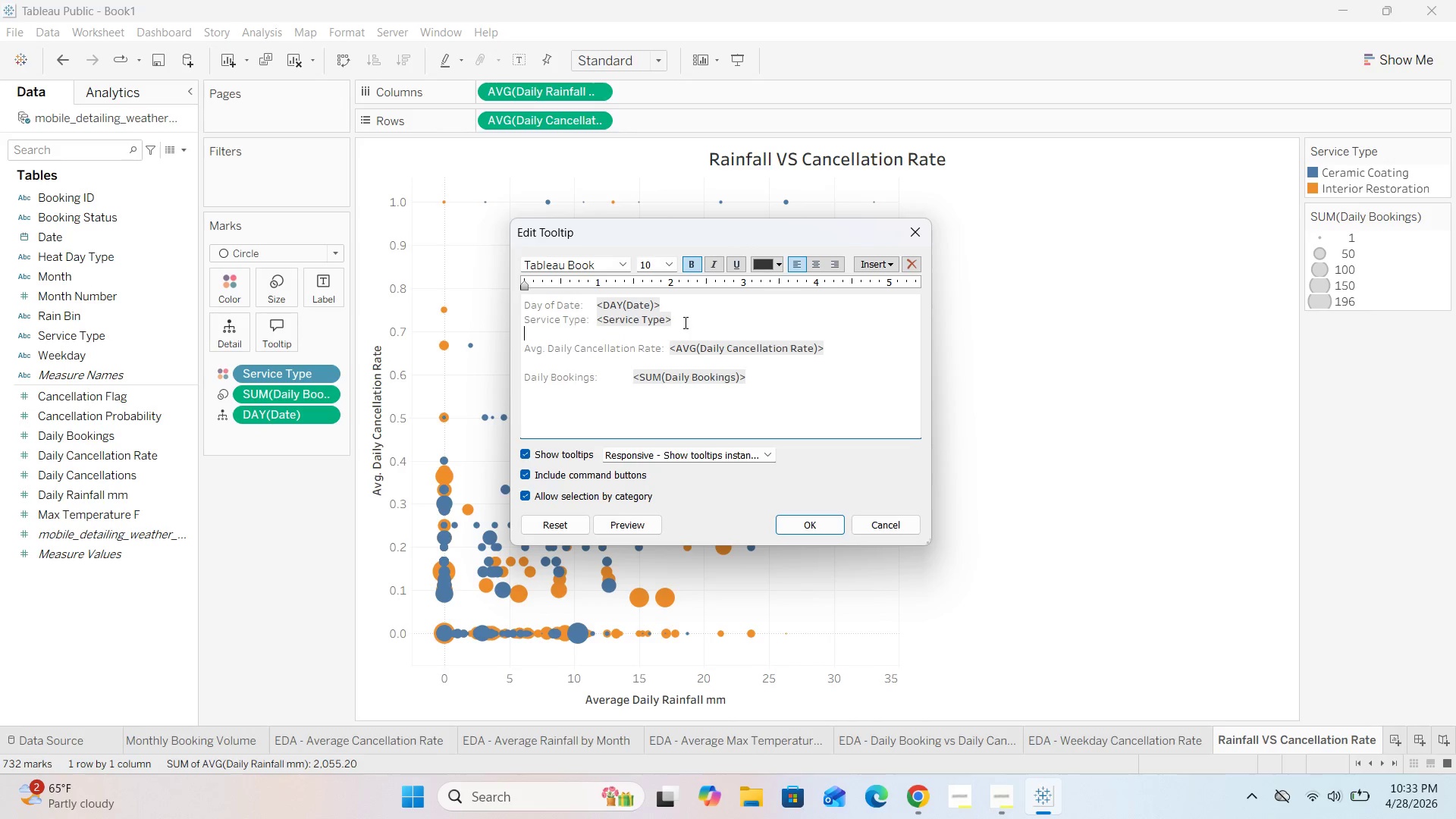 
wait(9.0)
 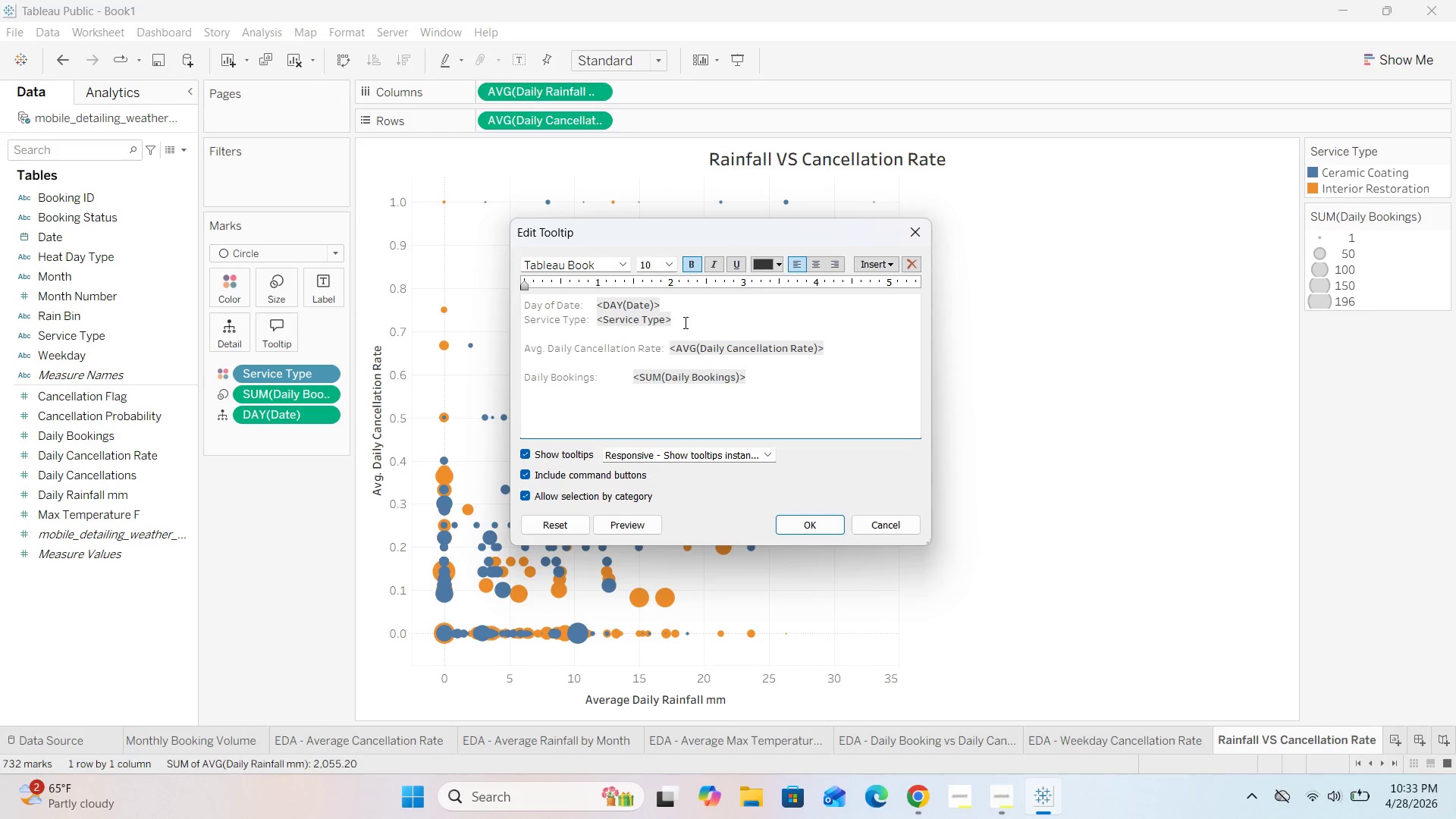 
key(Control+V)
 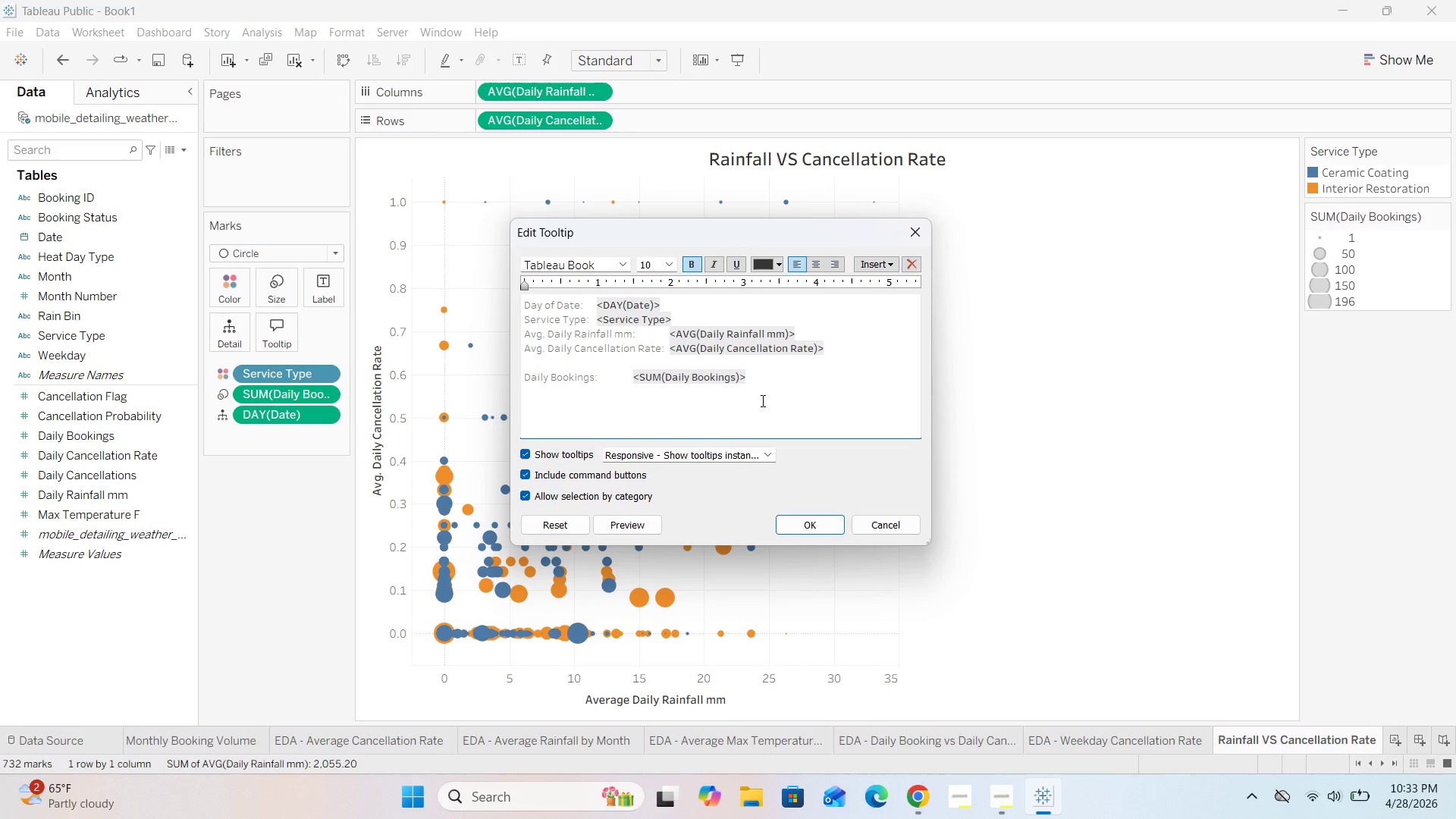 
left_click([800, 526])
 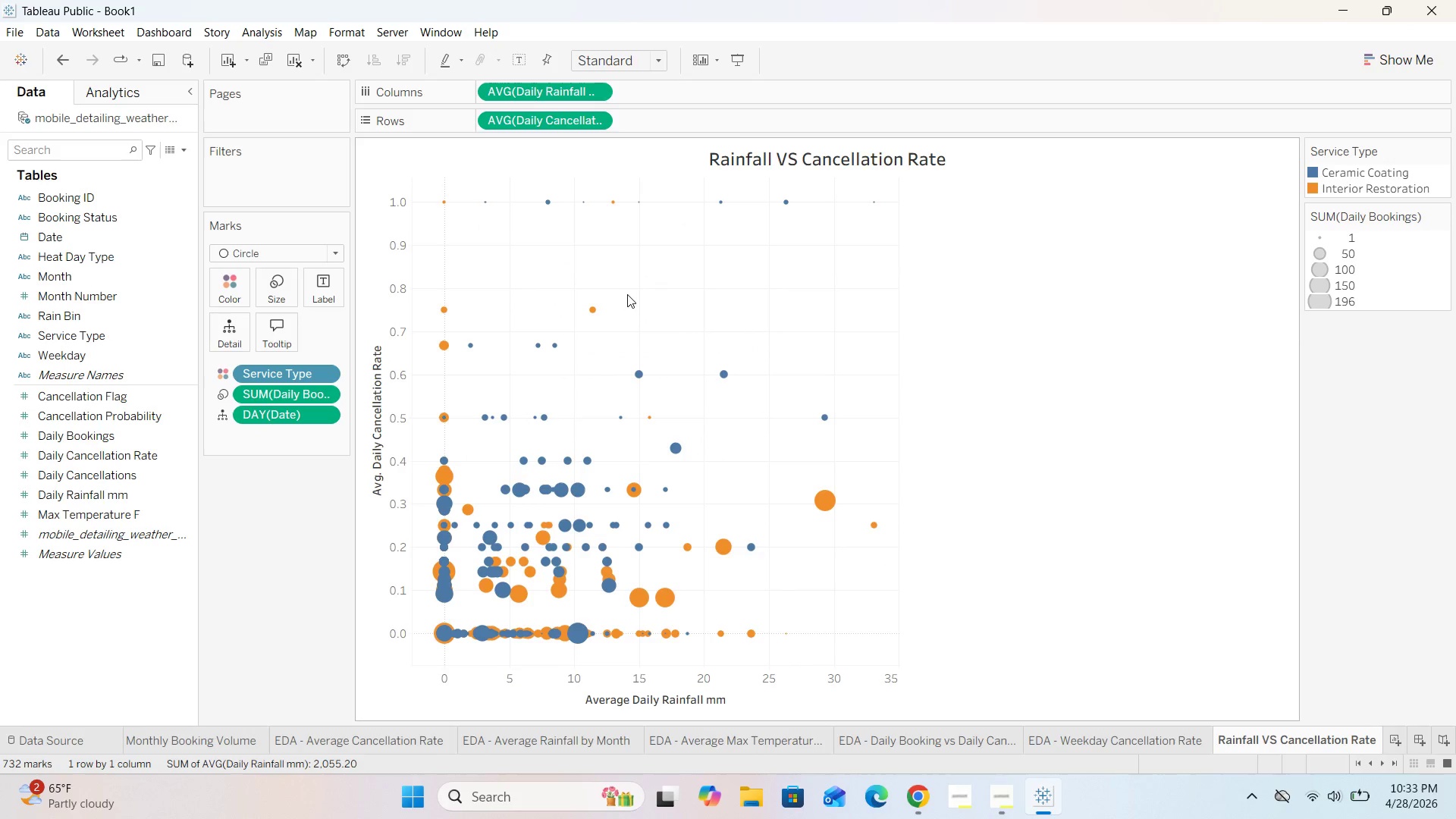 
mouse_move([593, 290])
 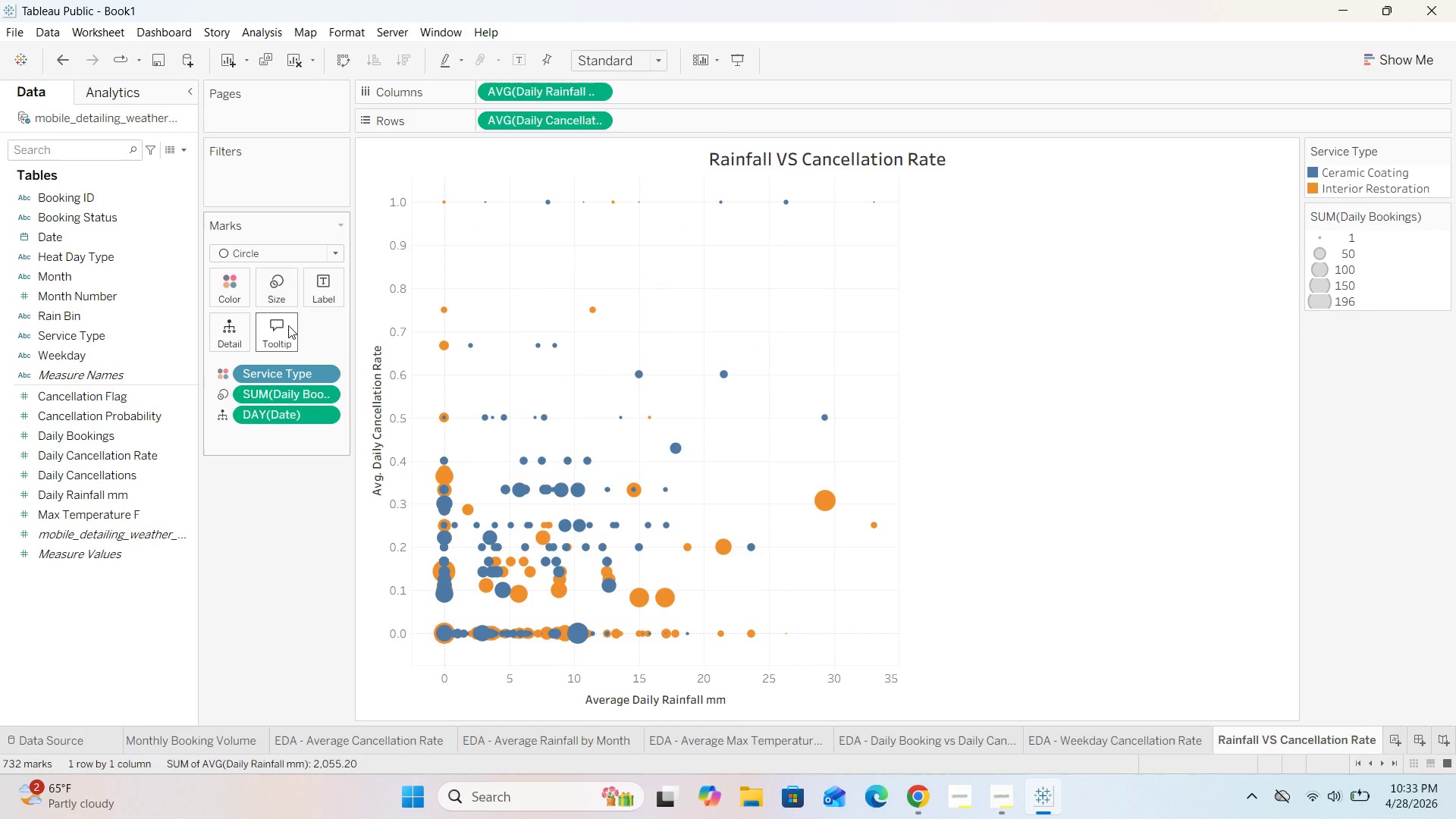 
left_click([284, 328])
 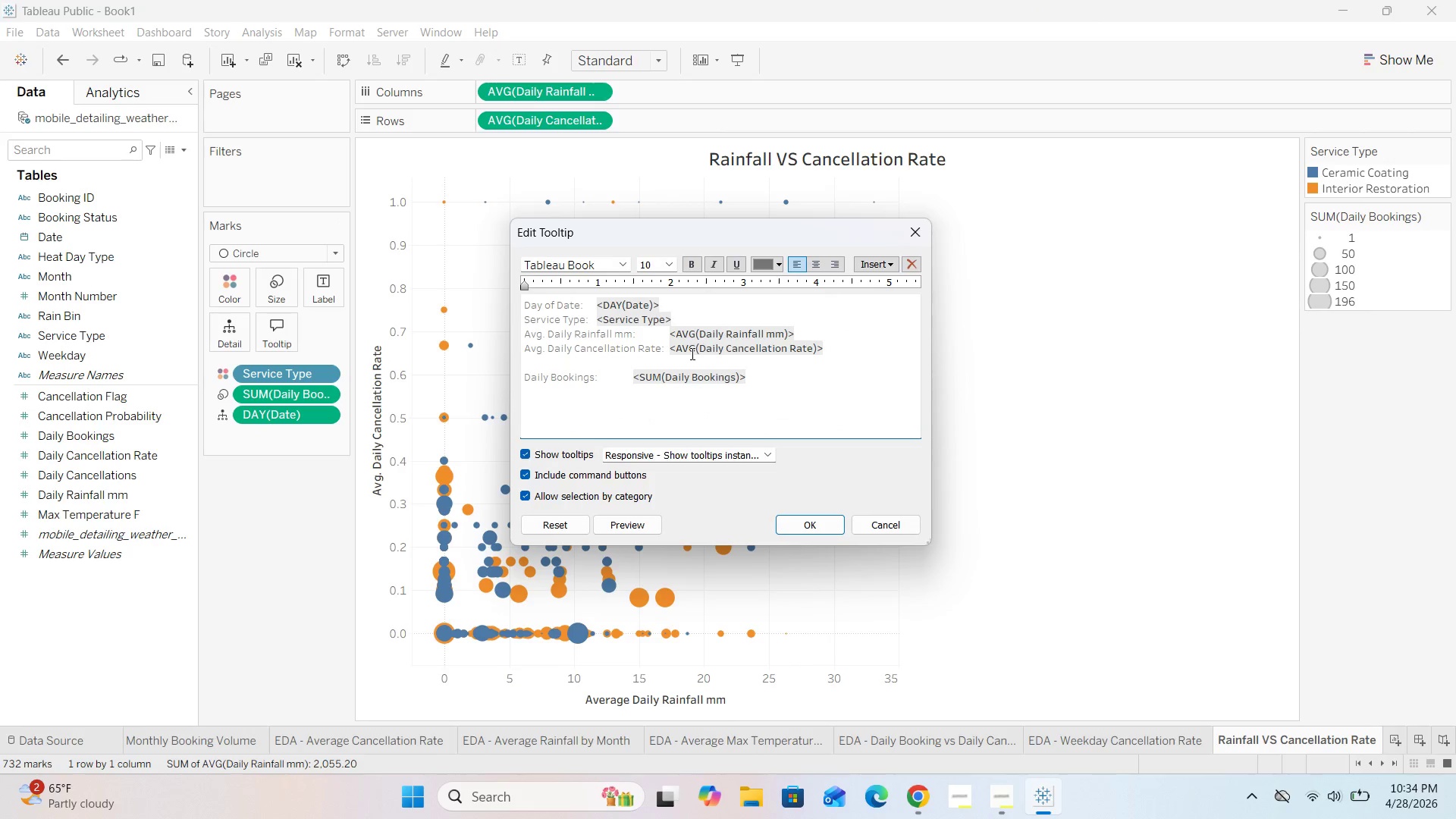 
wait(5.7)
 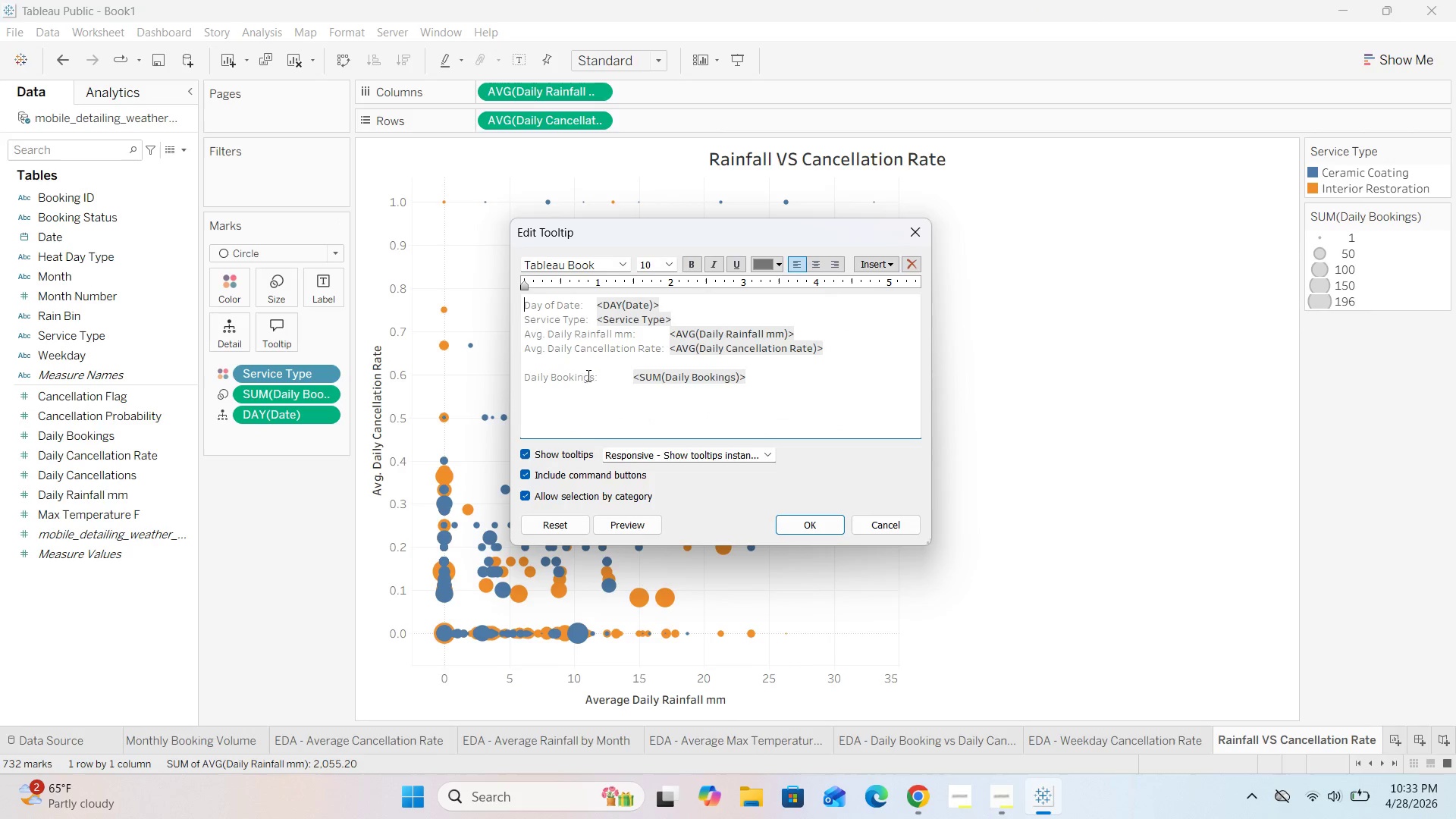 
left_click_drag(start_coordinate=[764, 375], to_coordinate=[473, 380])
 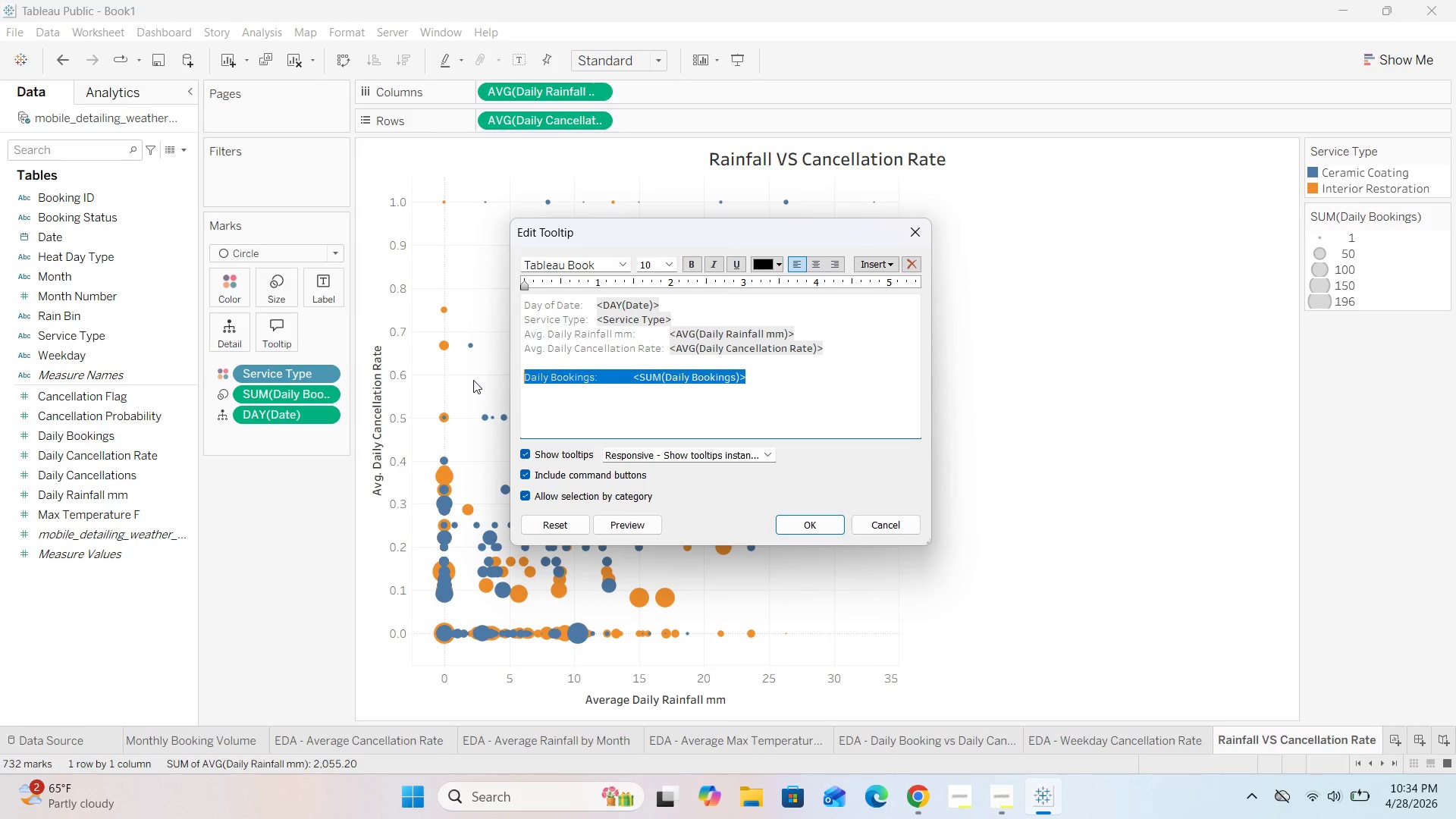 
key(Control+X)
 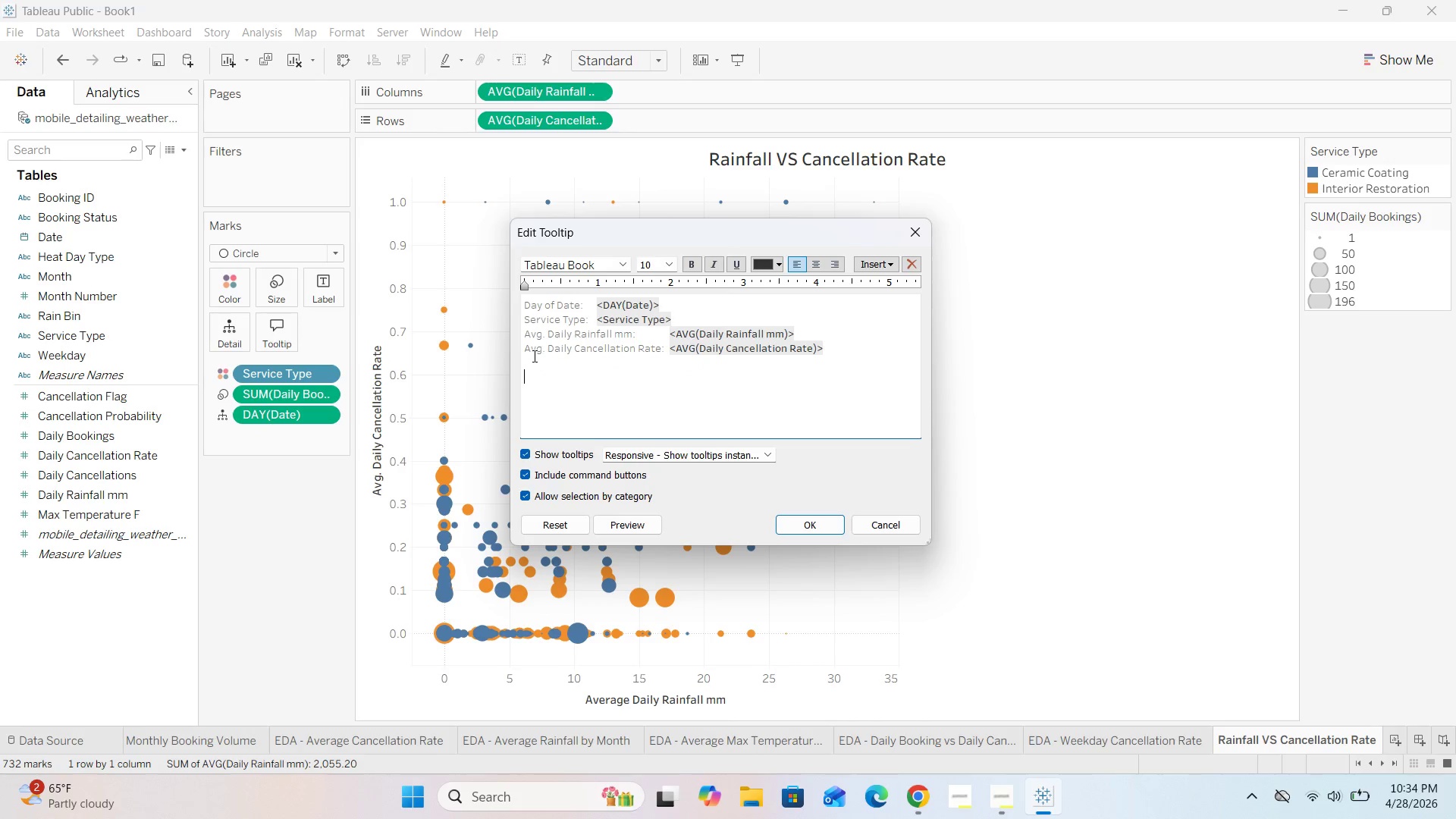 
left_click([528, 360])
 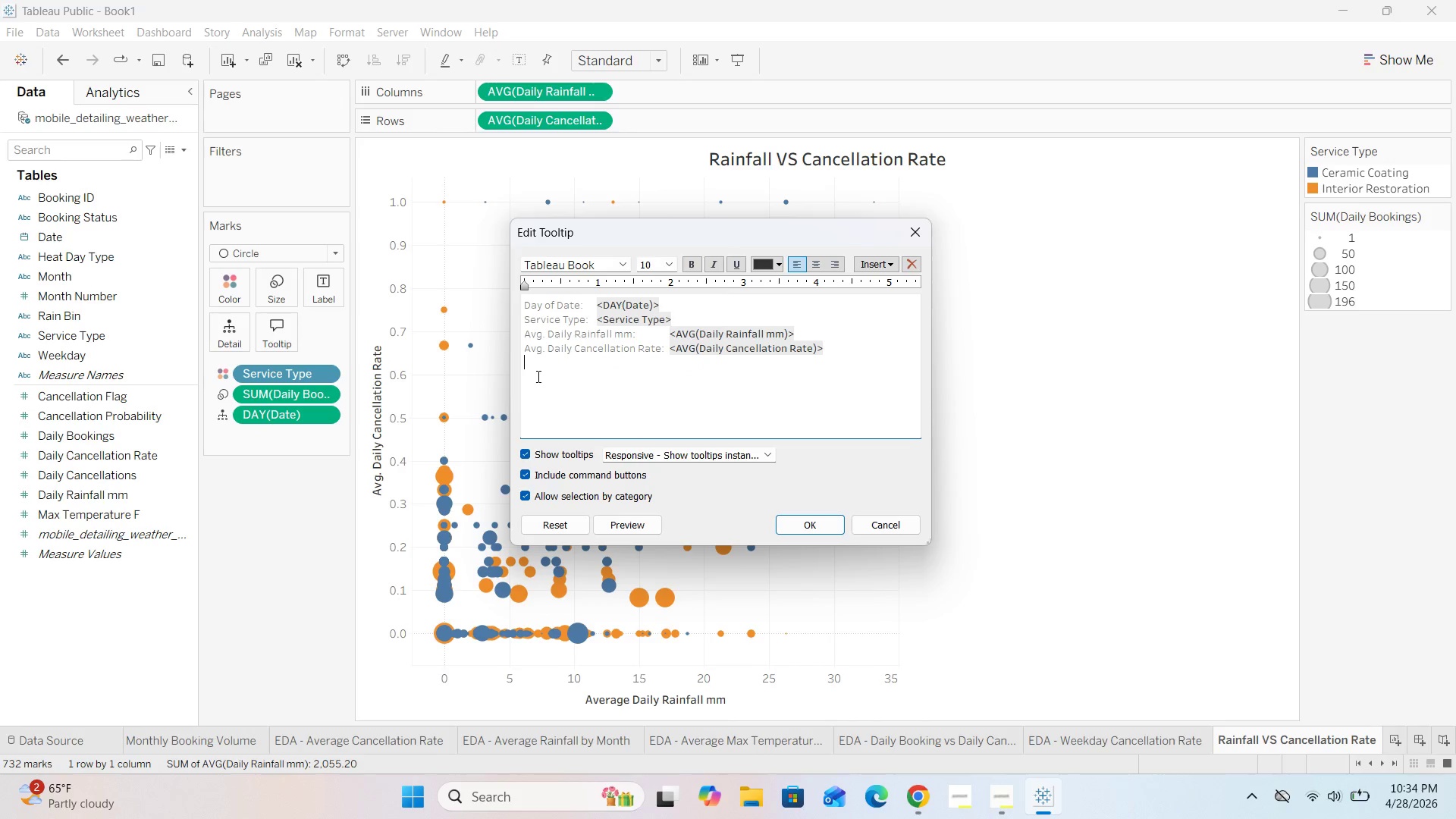 
key(Control+V)
 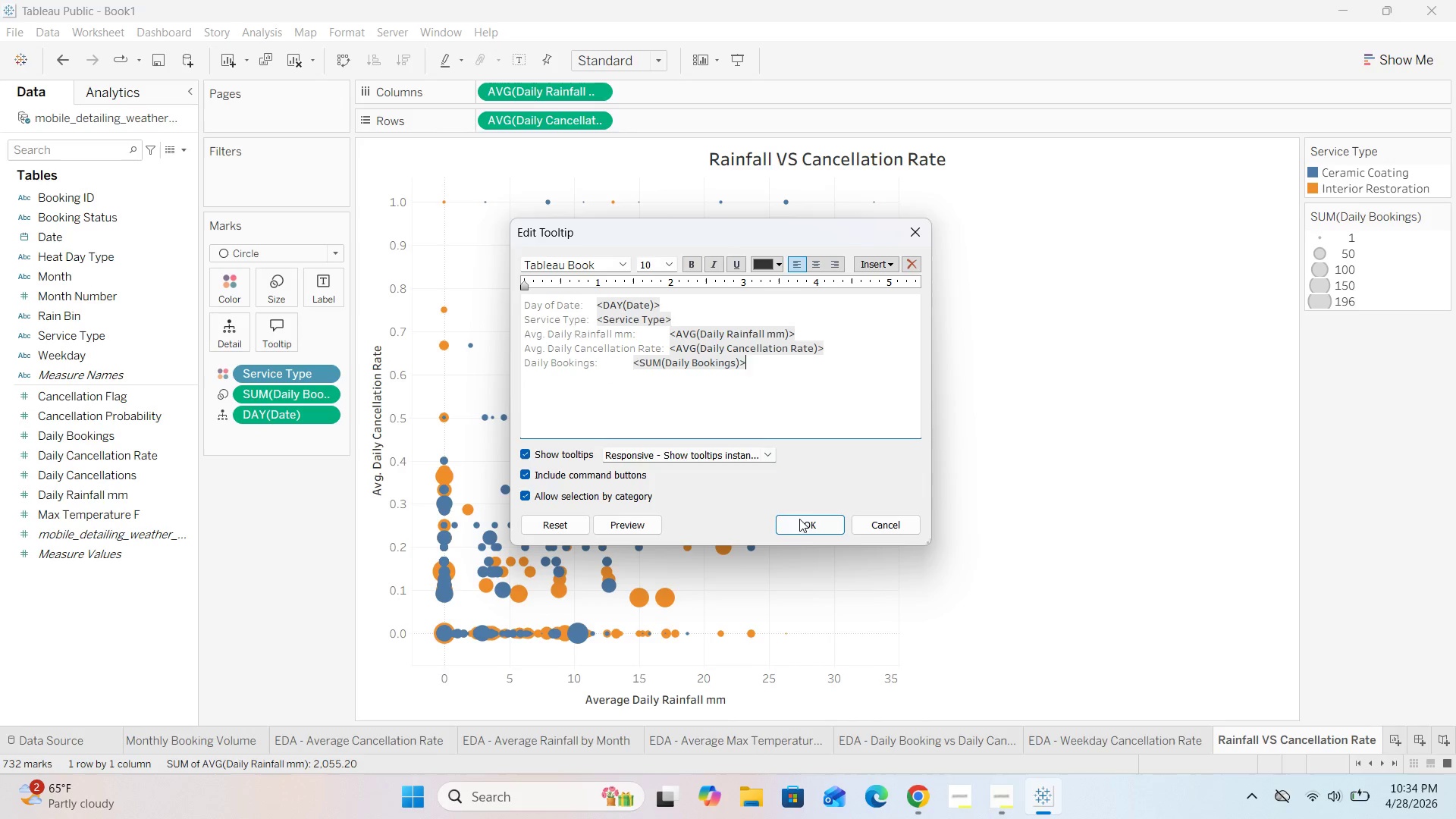 
left_click([808, 521])
 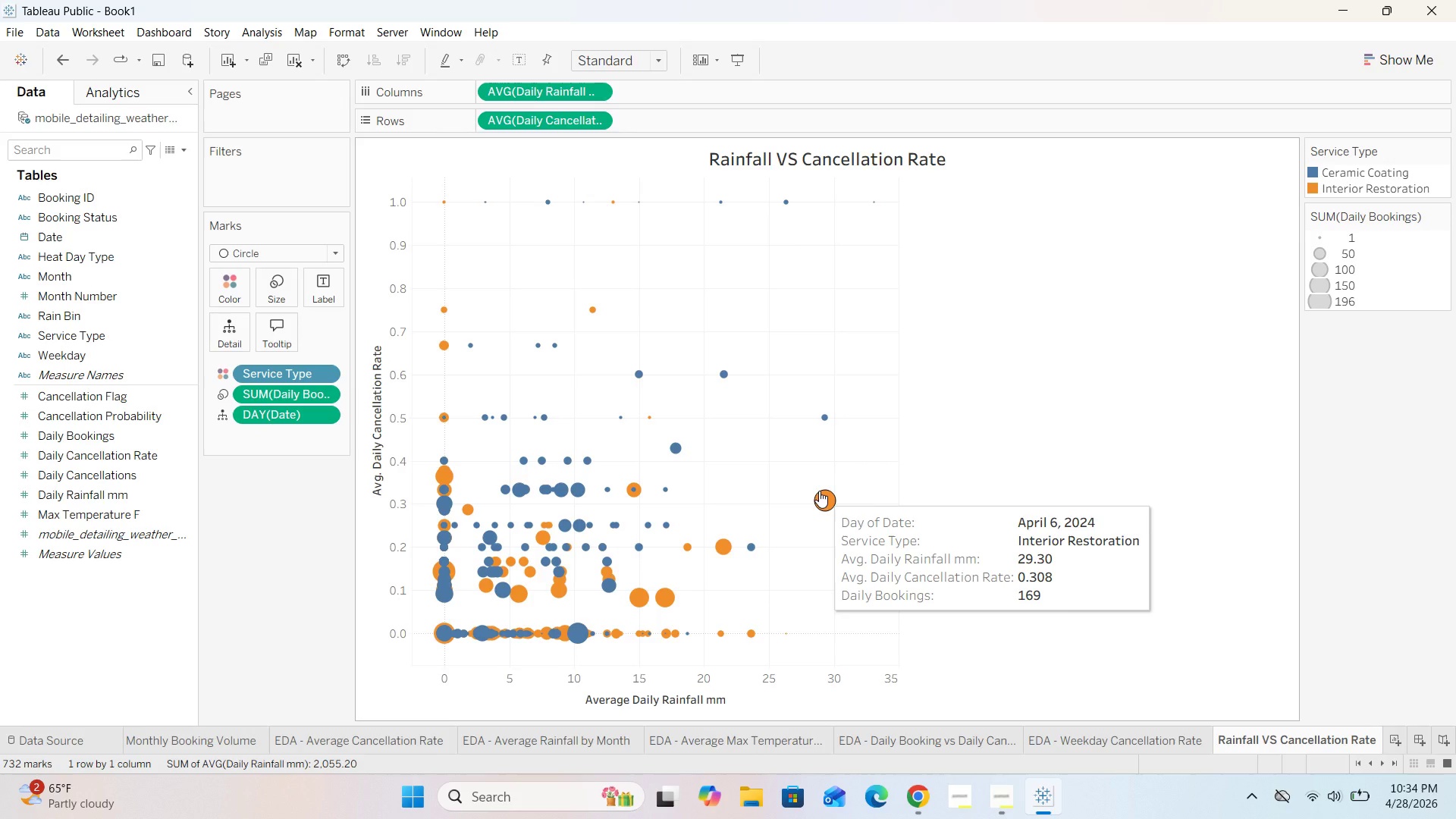 
wait(19.66)
 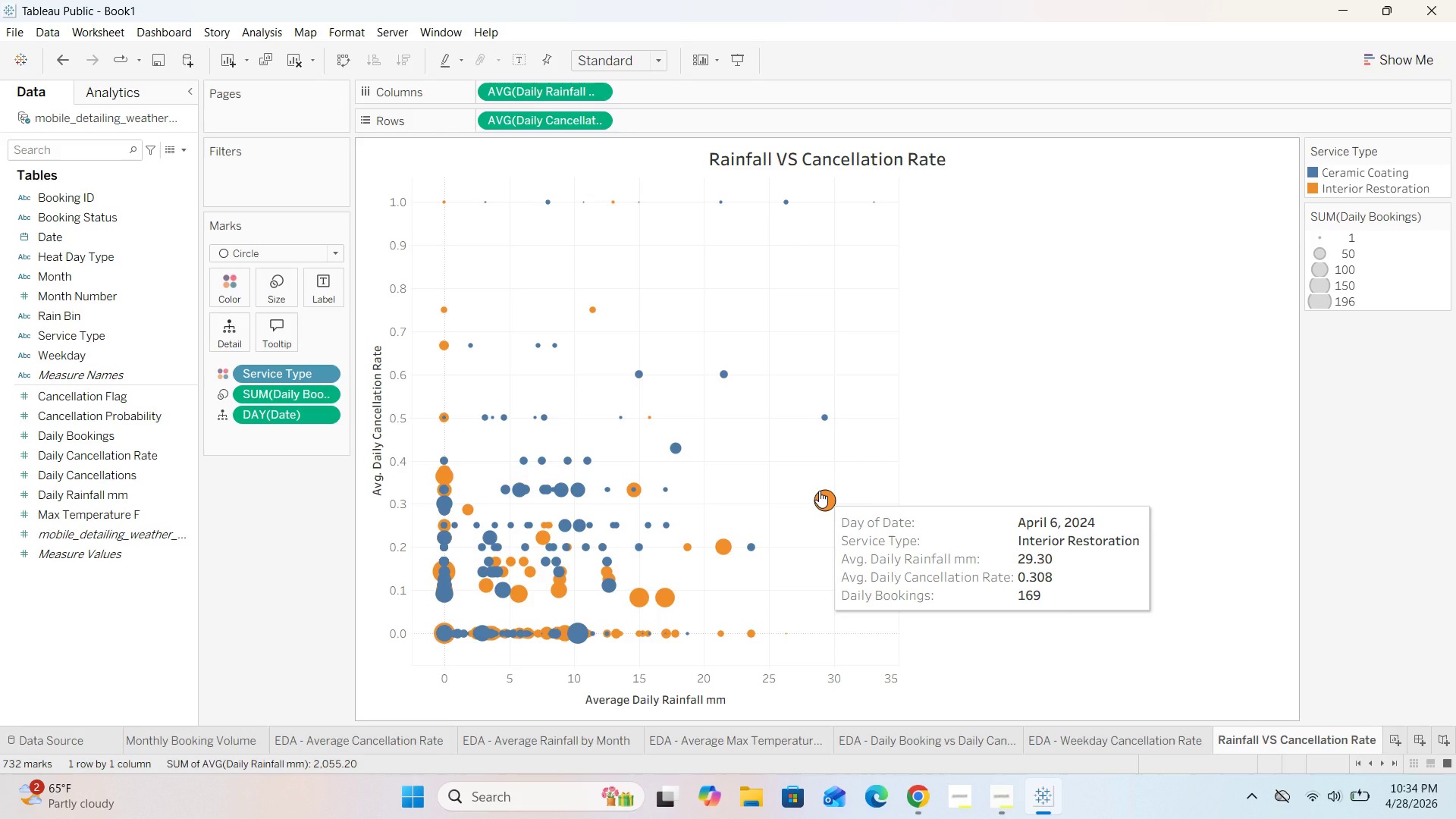 
left_click_drag(start_coordinate=[106, 475], to_coordinate=[271, 331])
 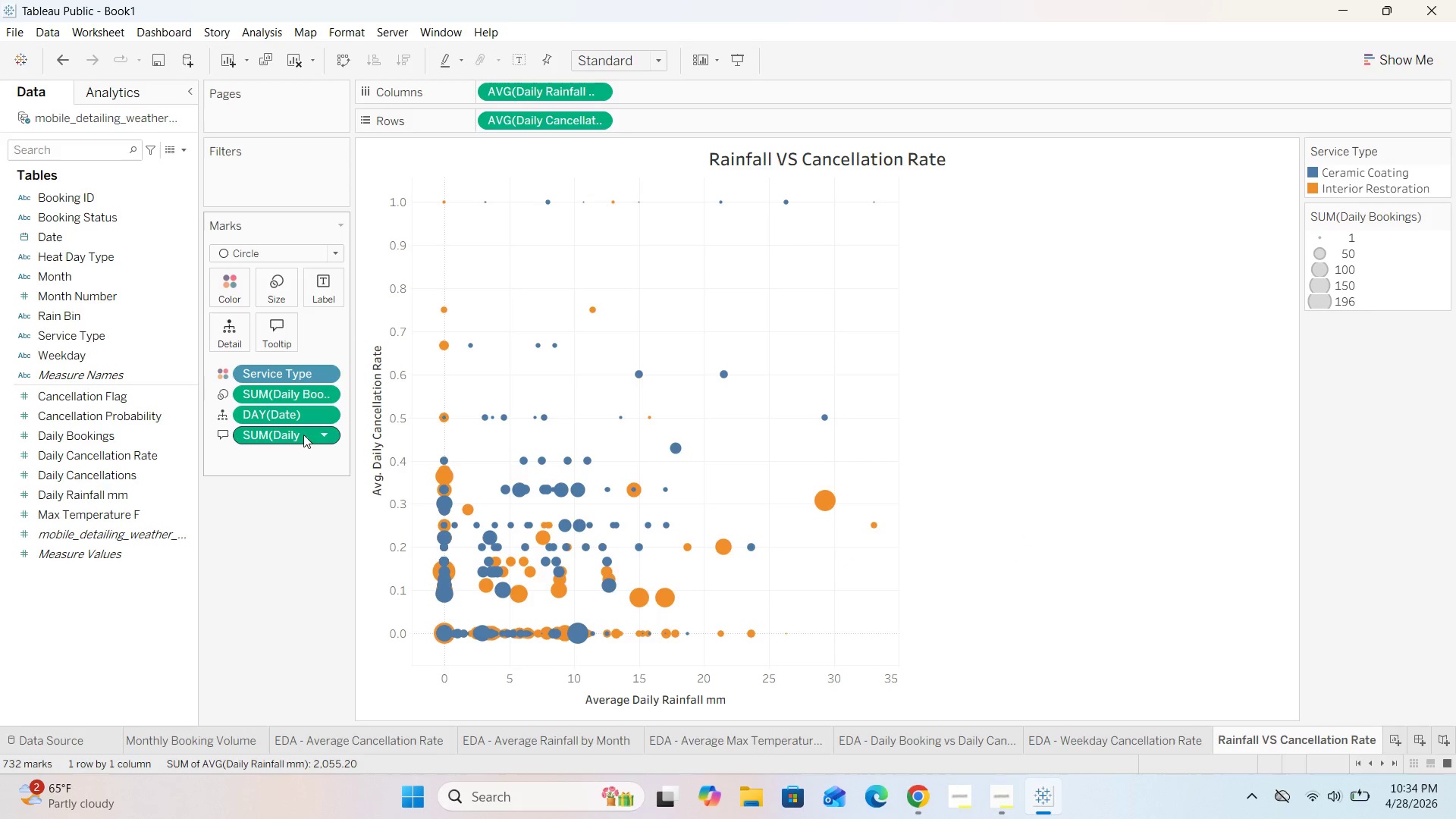 
left_click([328, 434])
 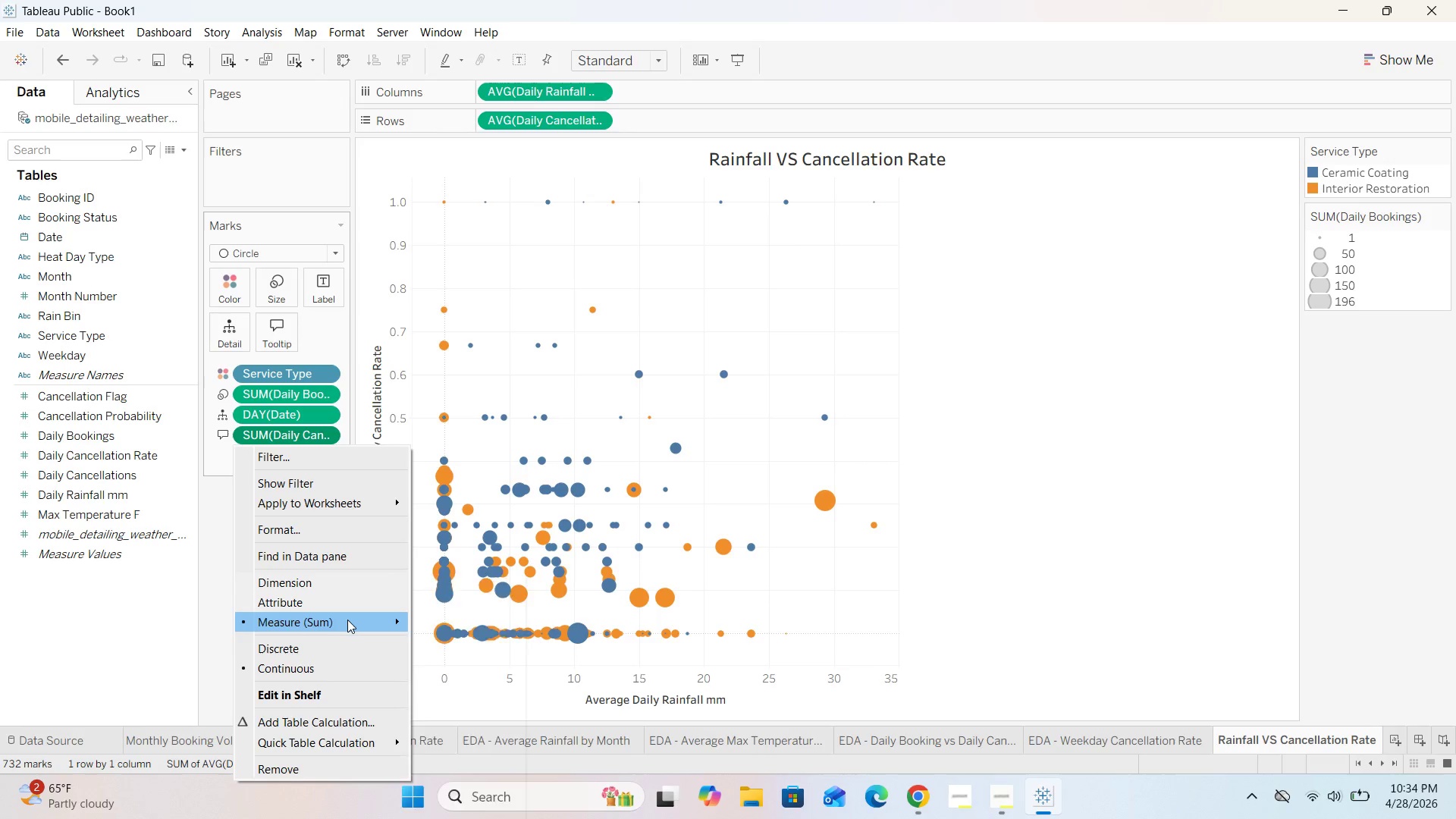 
left_click([438, 604])
 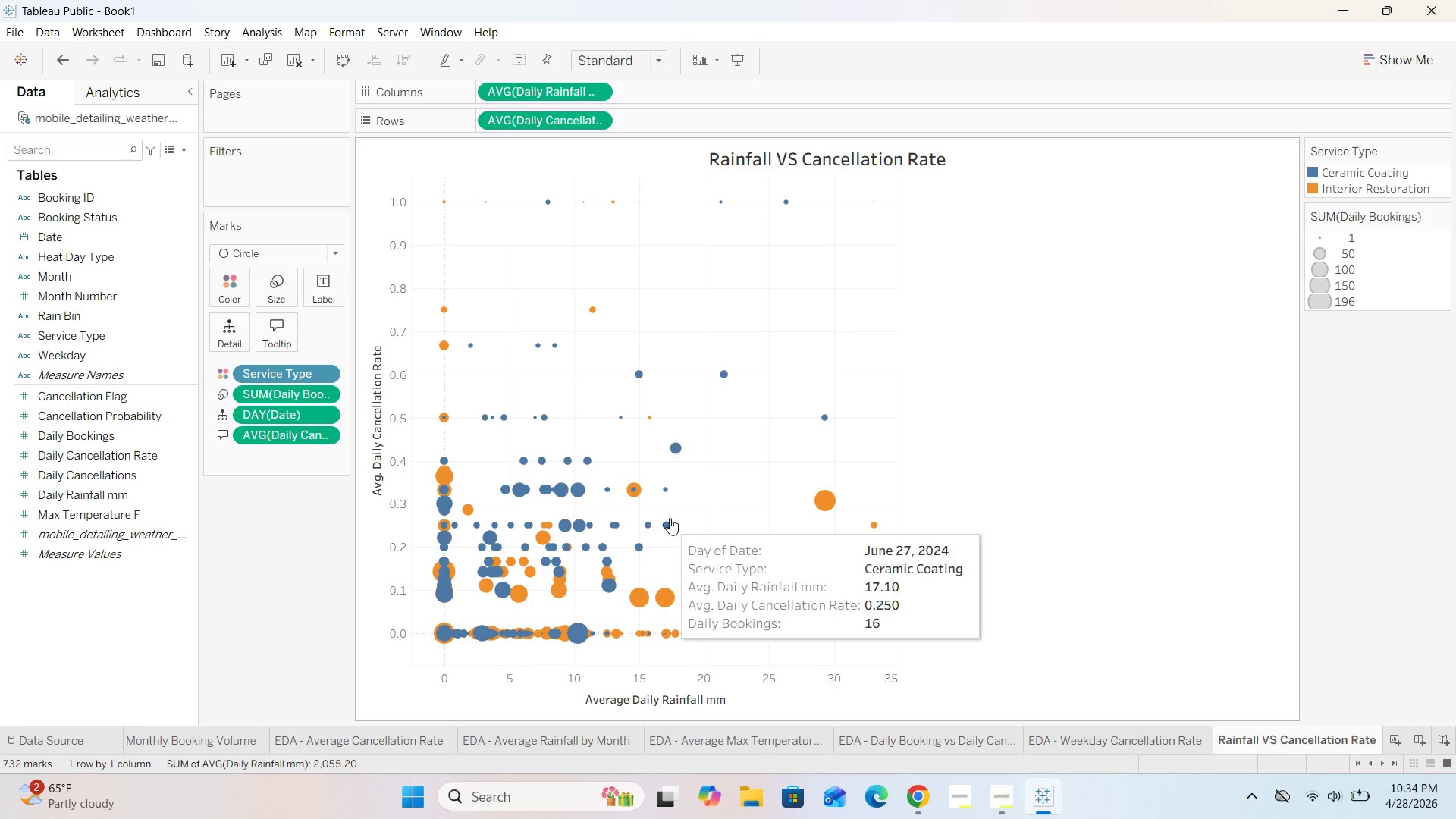 
mouse_move([799, 515])
 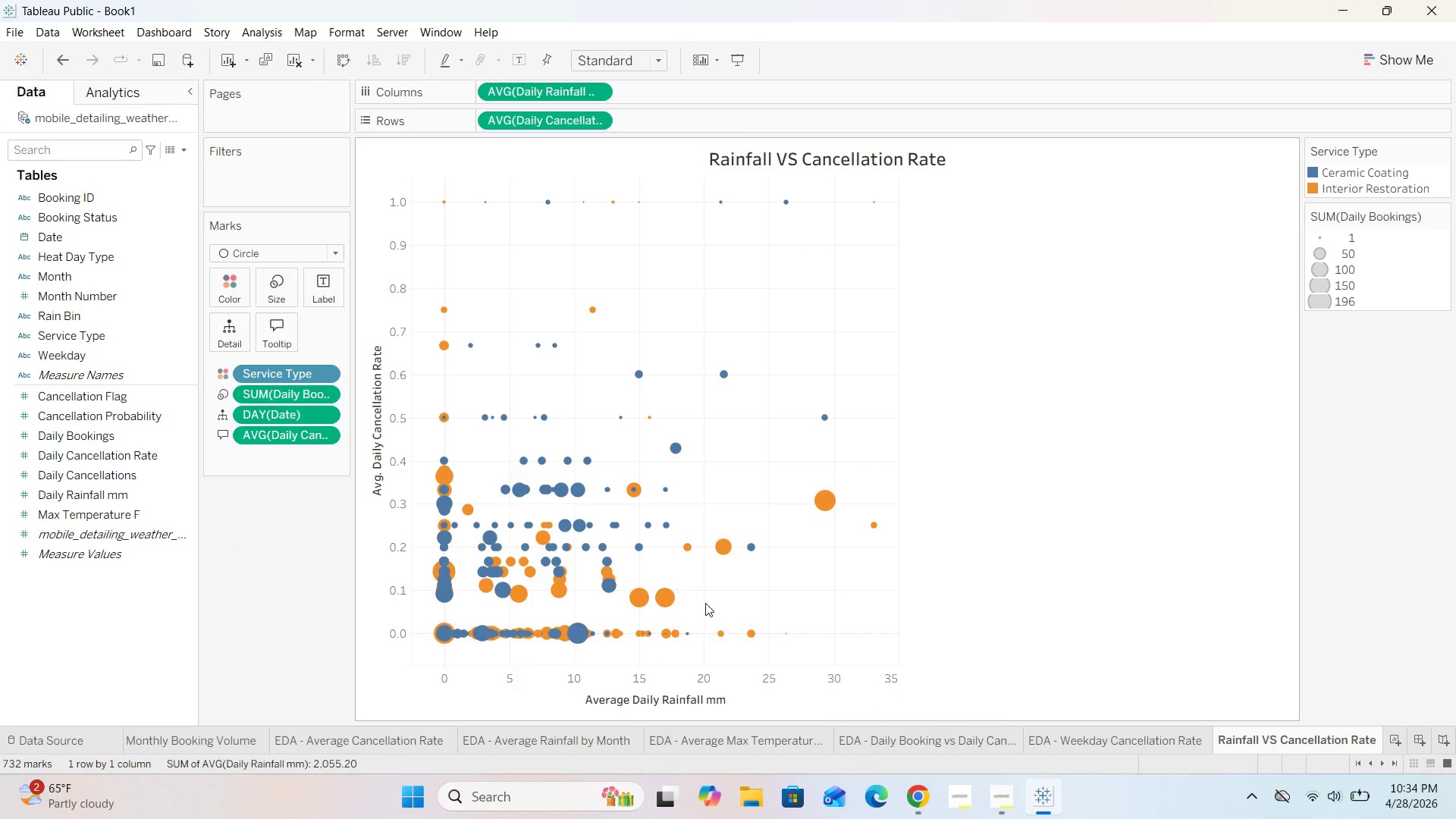 
mouse_move([657, 592])
 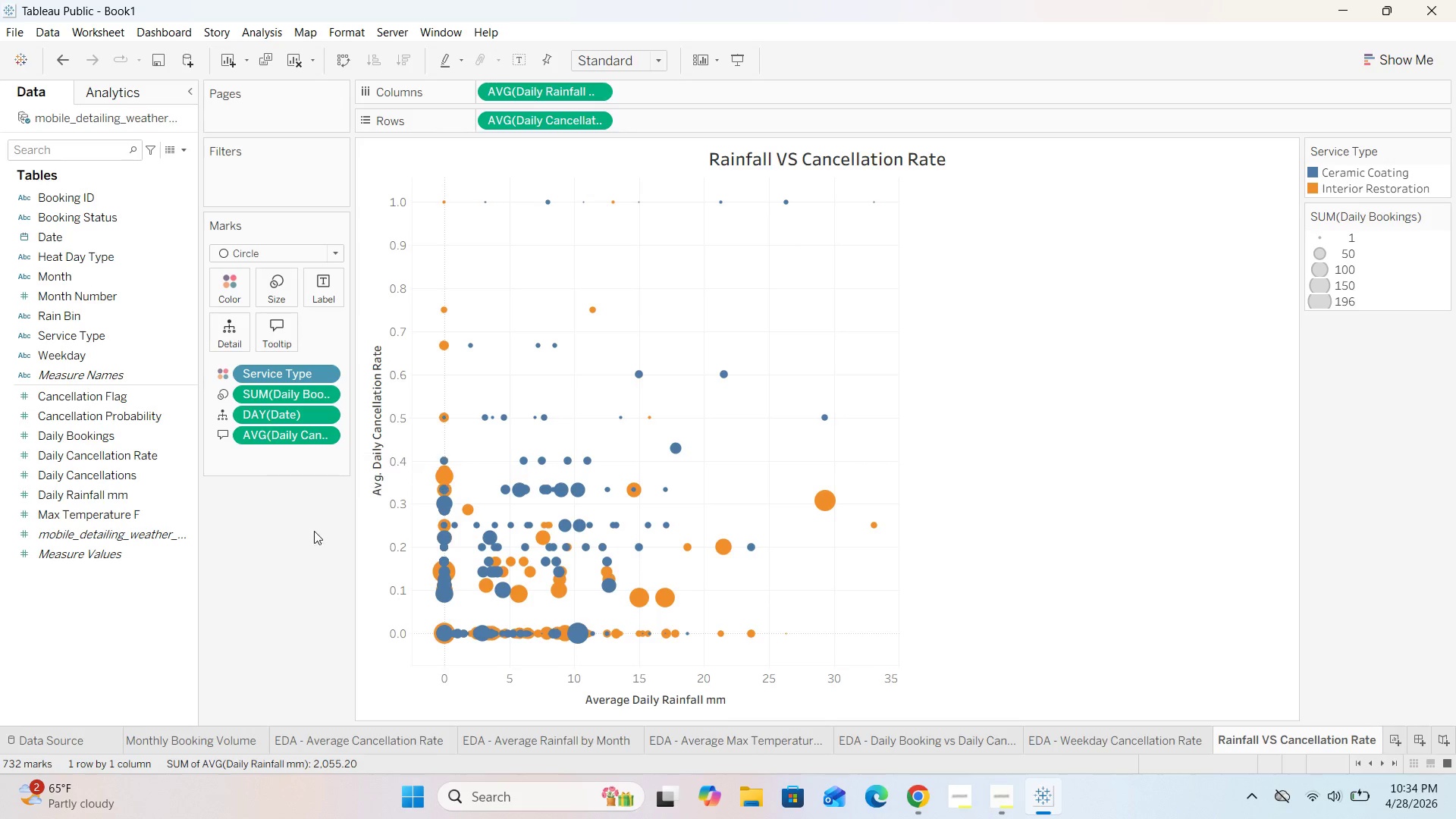 
left_click_drag(start_coordinate=[290, 440], to_coordinate=[295, 460])
 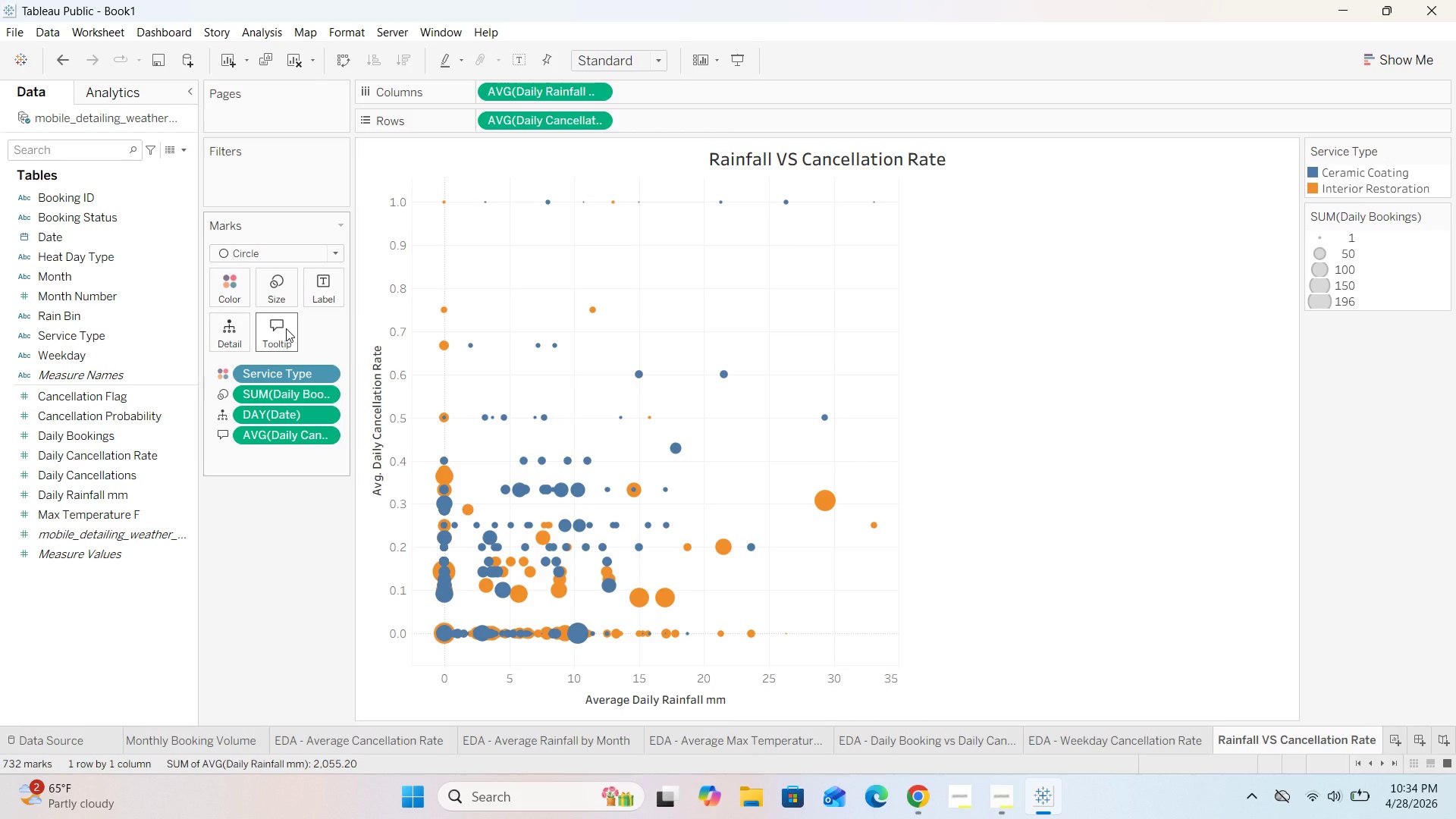 
left_click([285, 327])
 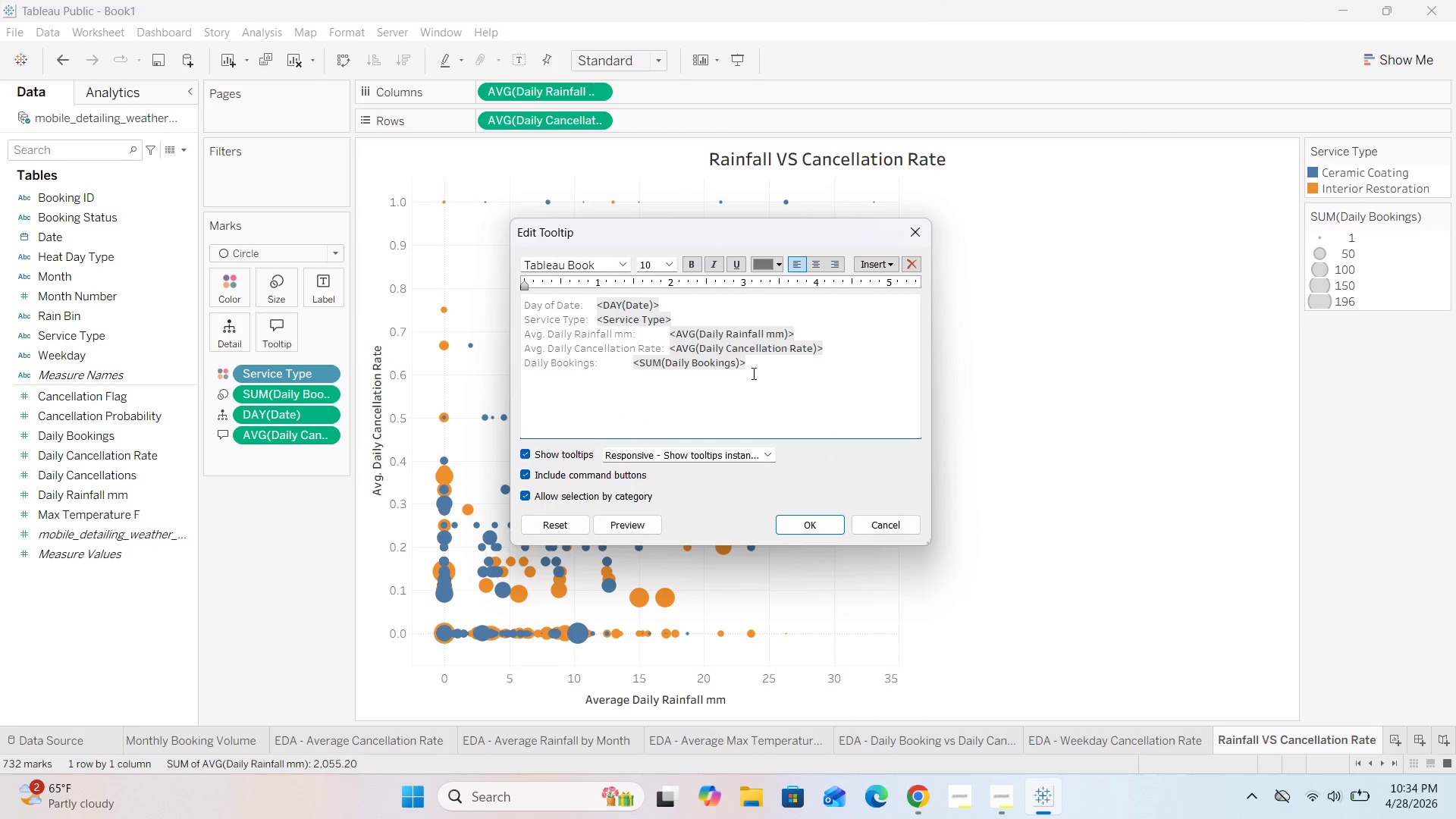 
left_click([757, 367])
 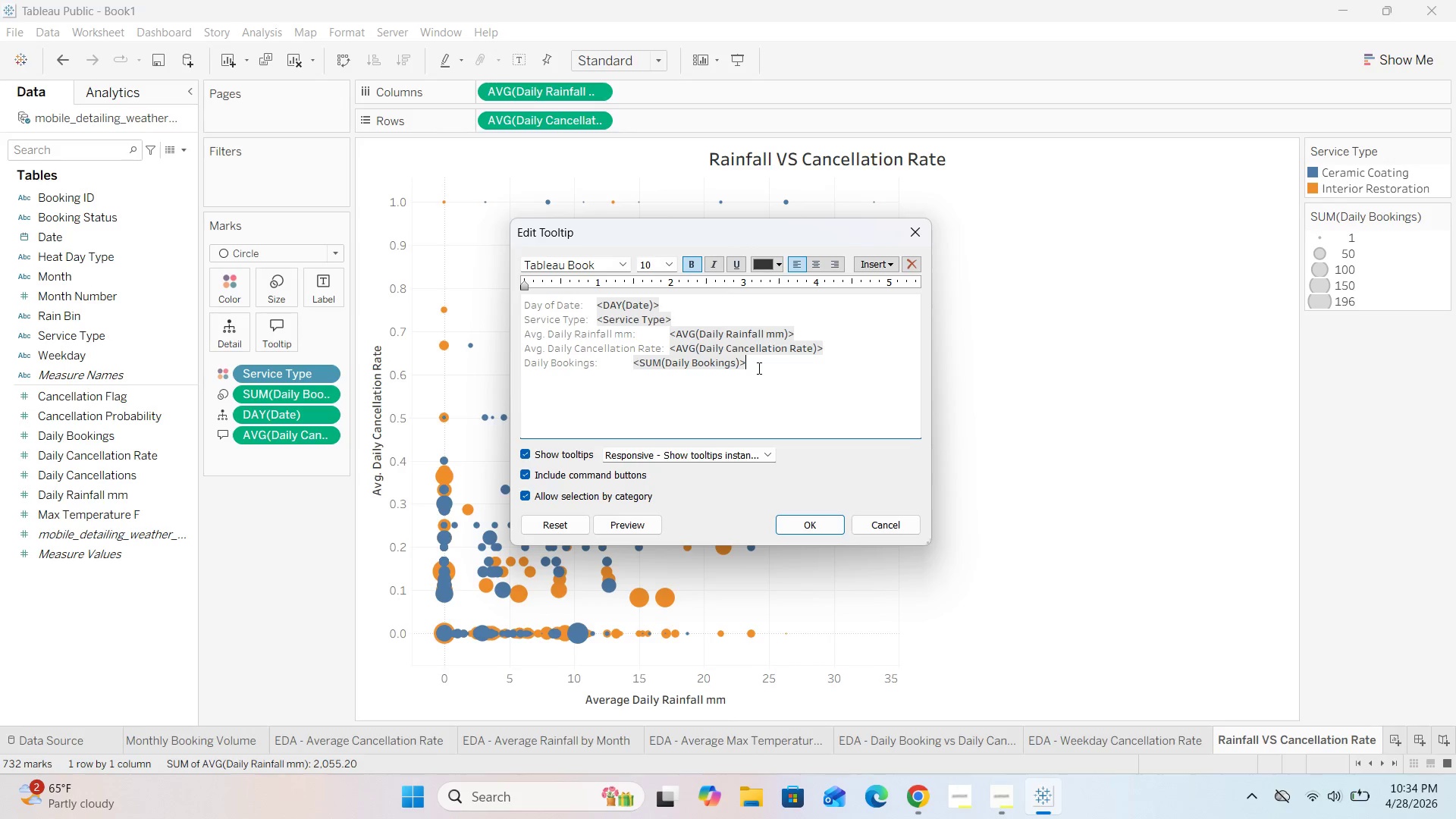 
key(Enter)
 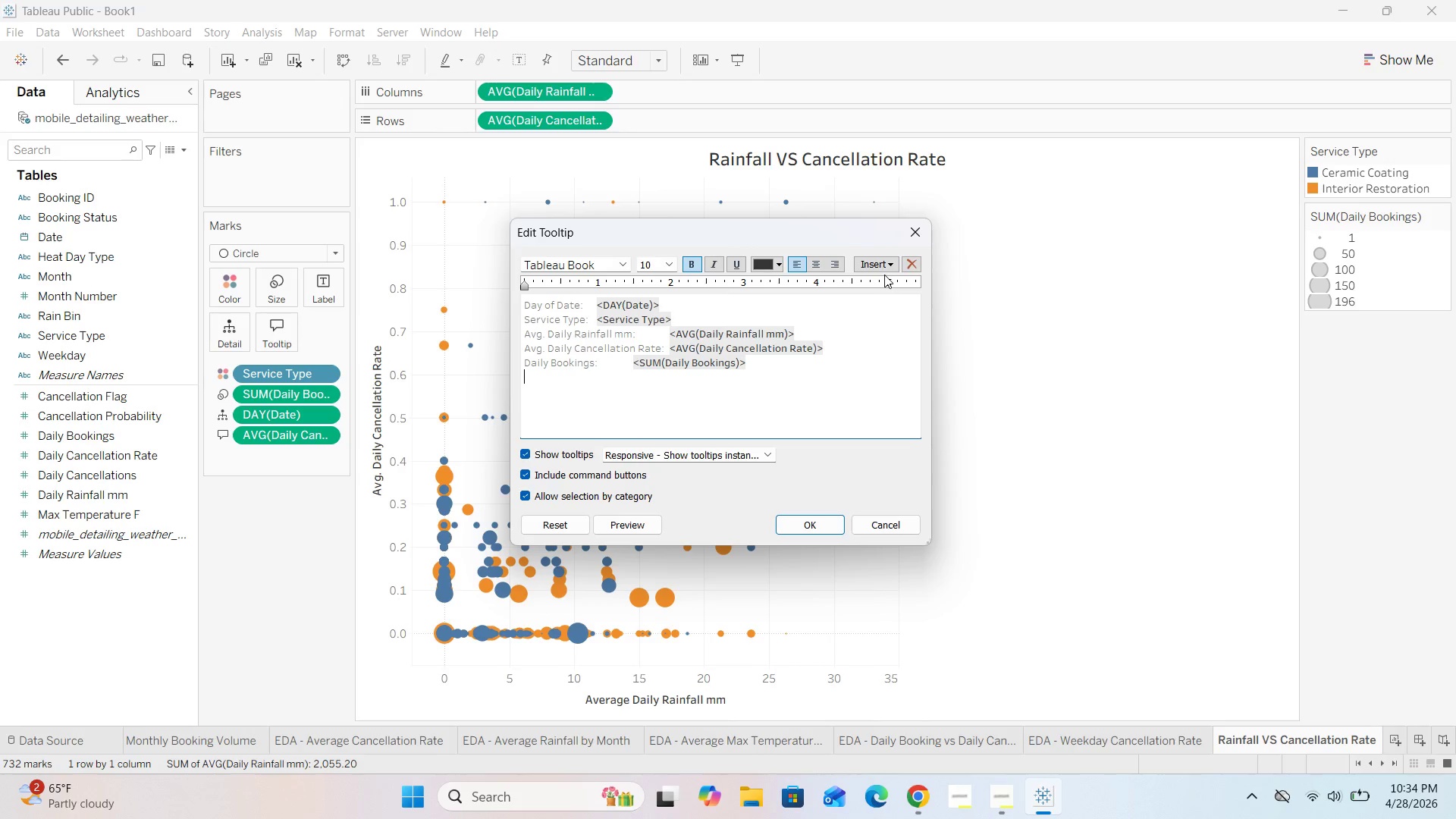 
double_click([880, 259])
 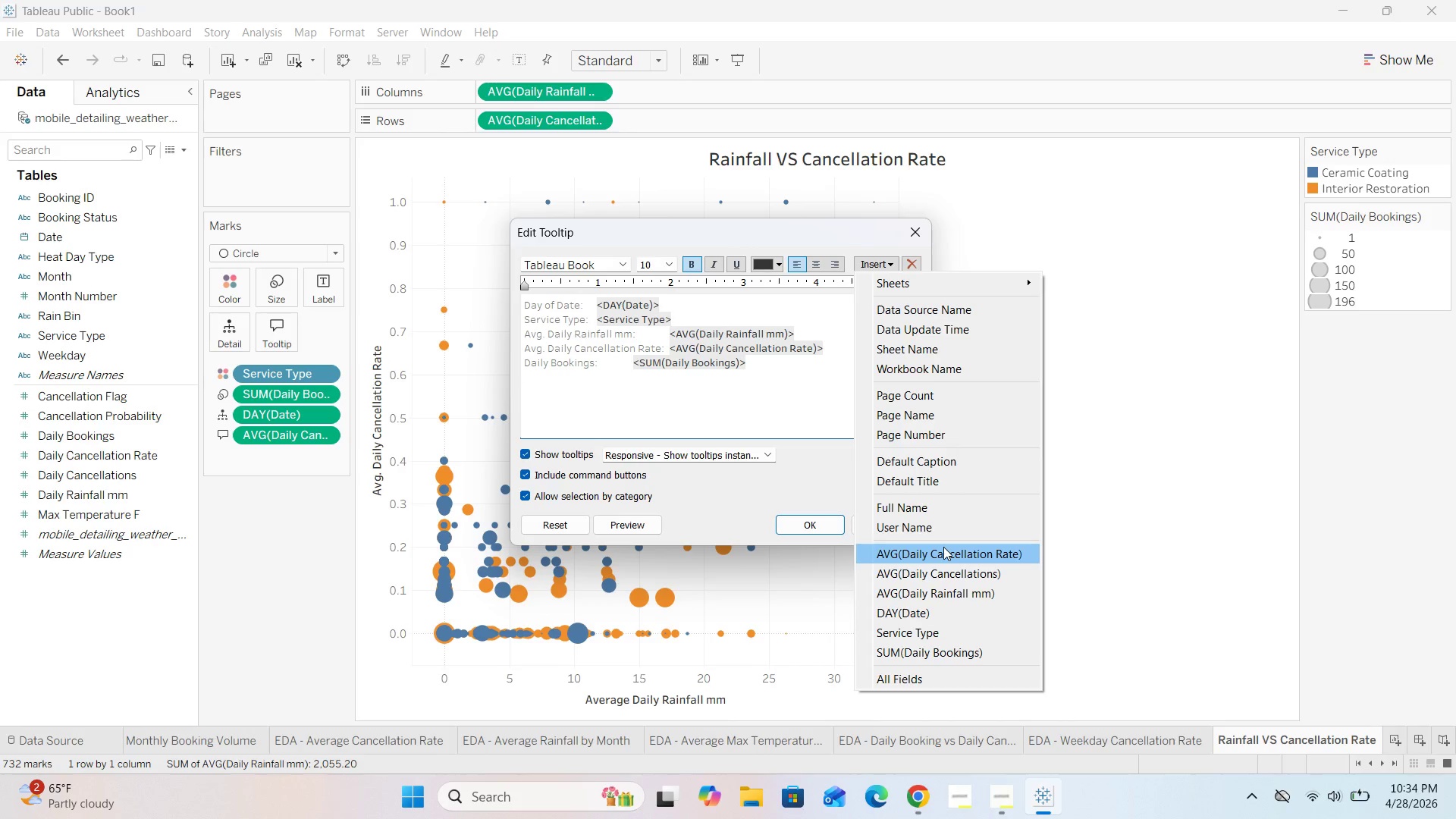 
left_click([946, 567])
 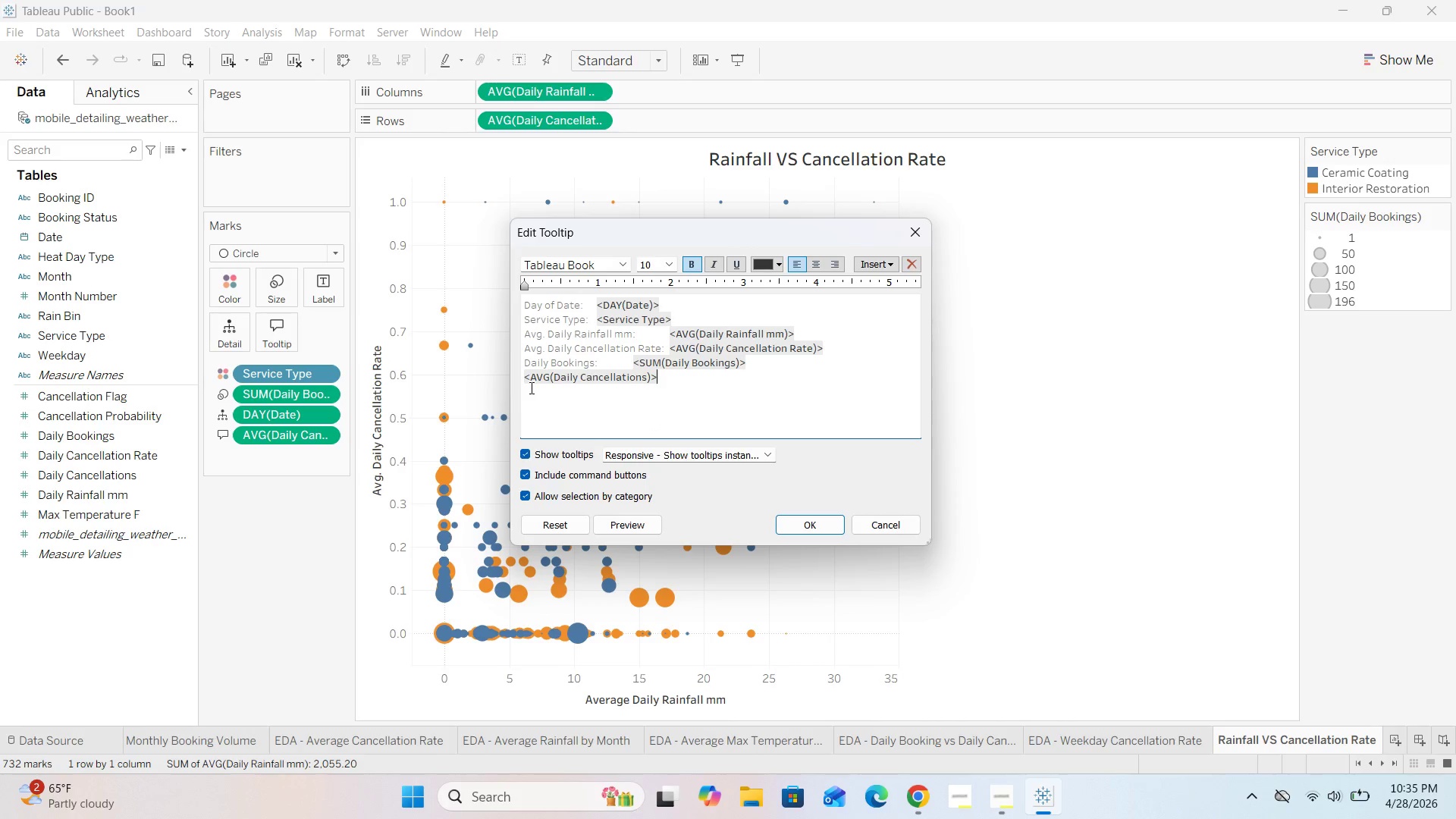 
left_click([523, 375])
 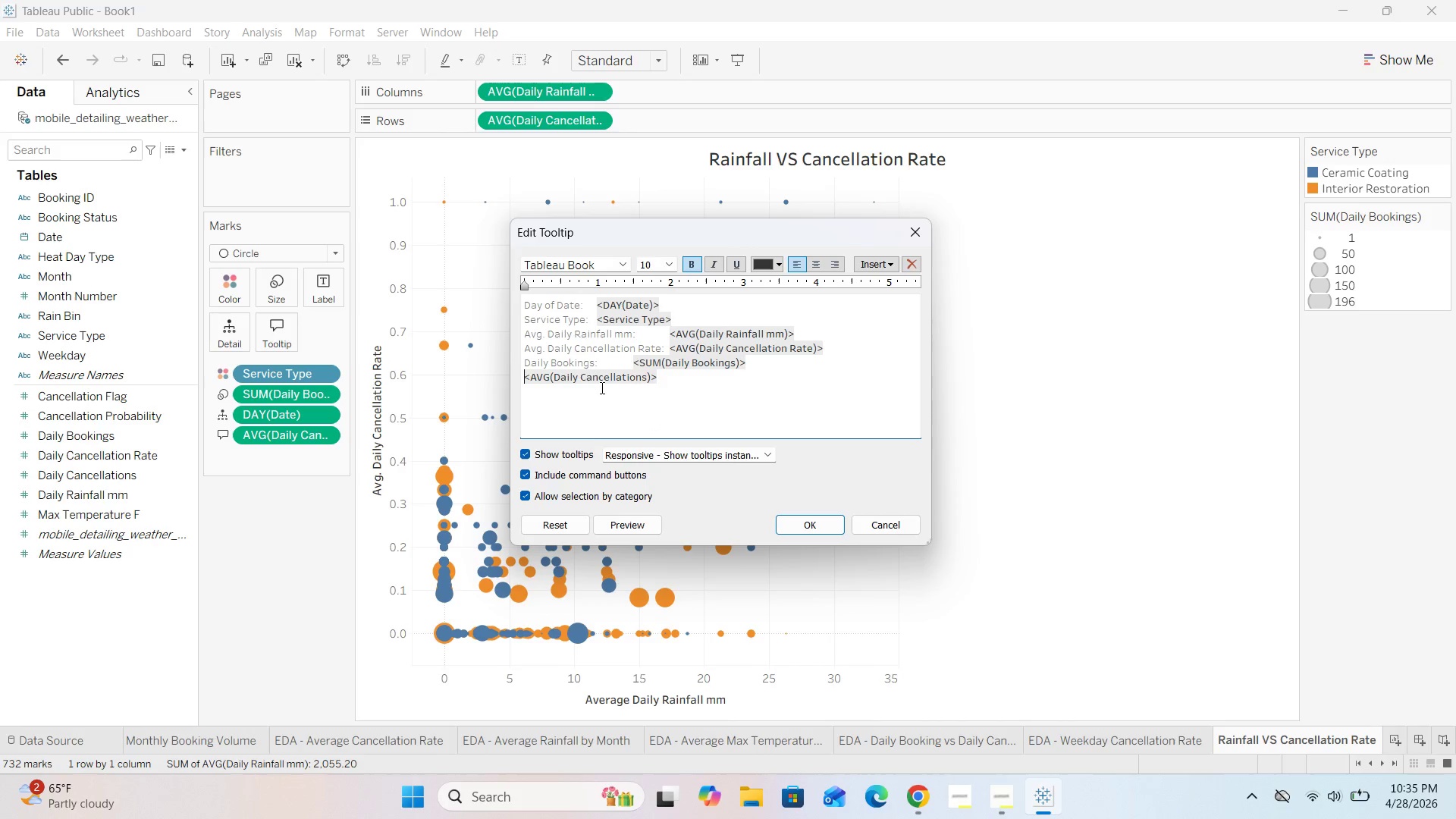 
type(Aveage Sail)
key(Backspace)
key(Backspace)
key(Backspace)
key(Backspace)
type( Daily Cancellation)
 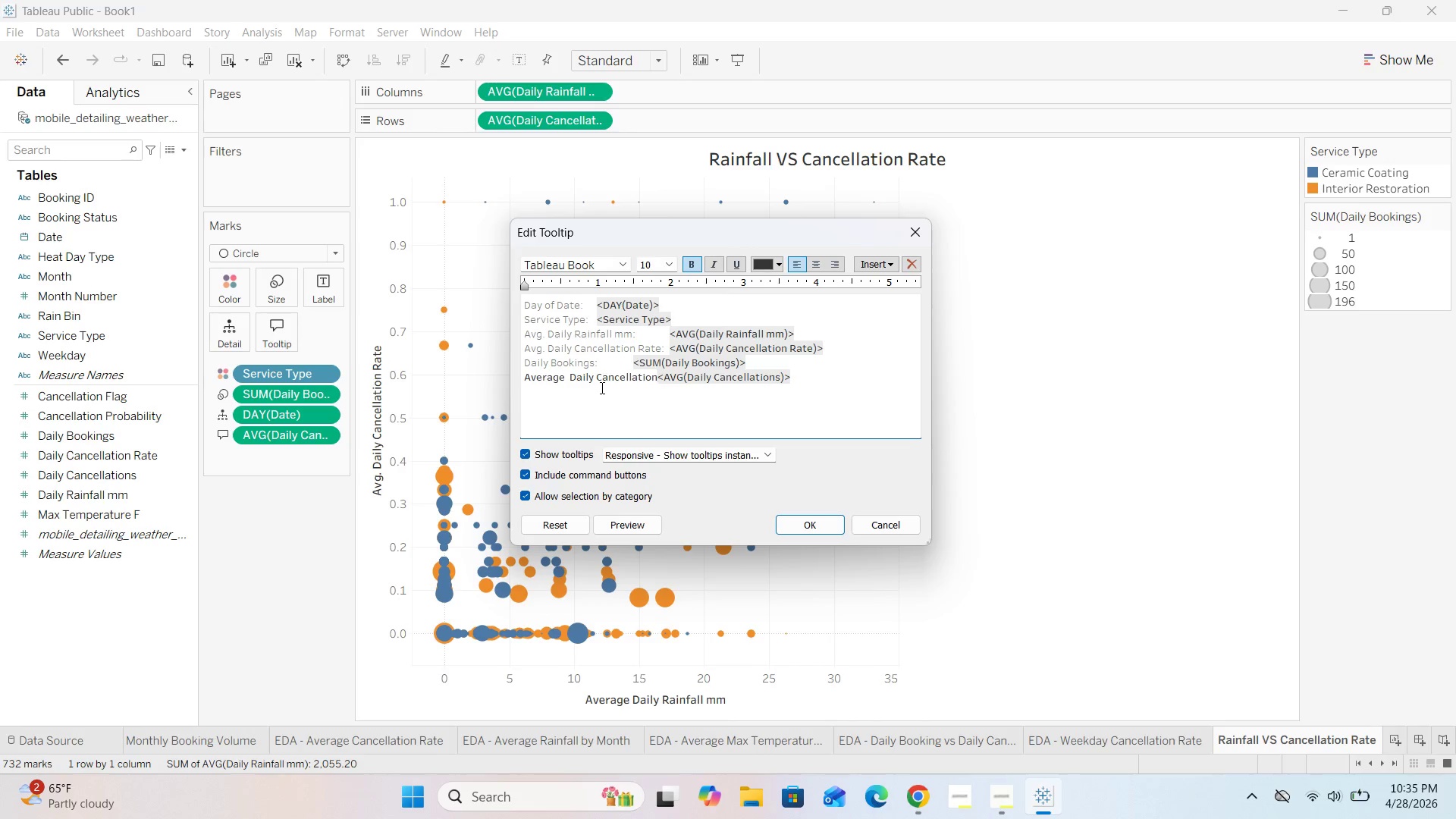 
hold_key(key=R, duration=0.34)
 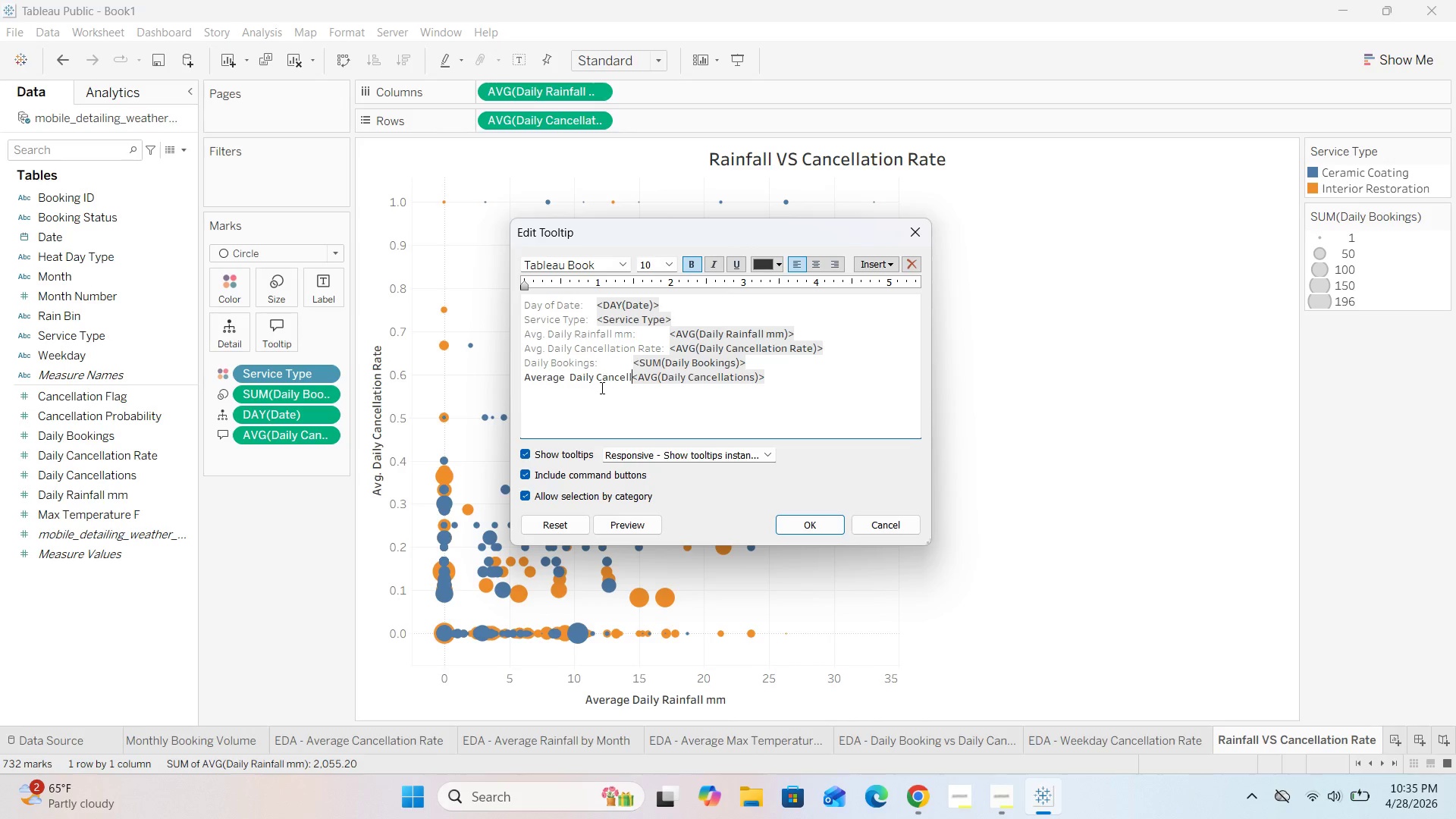 
key(S)
 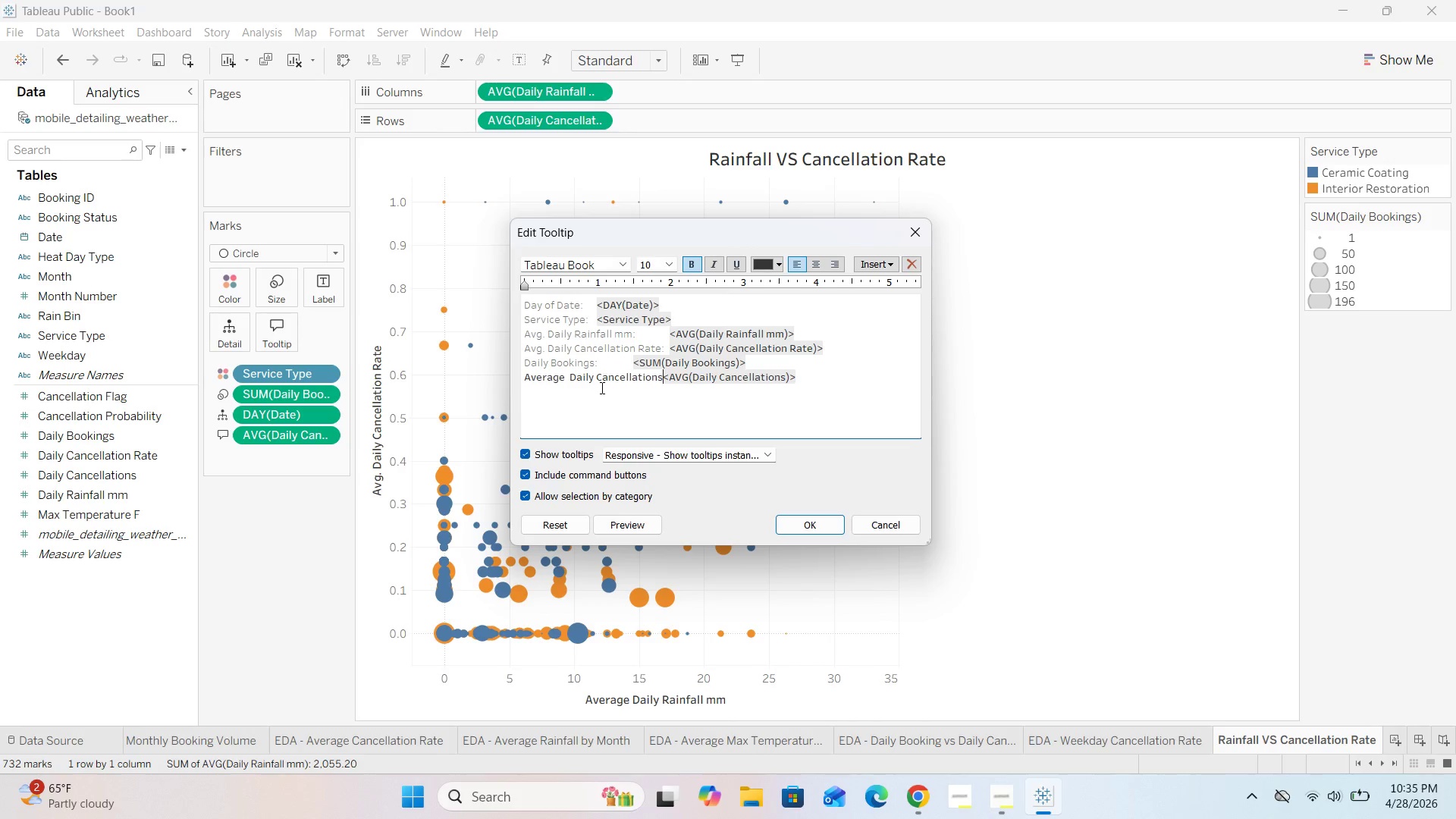 
key(Shift+Semicolon)
 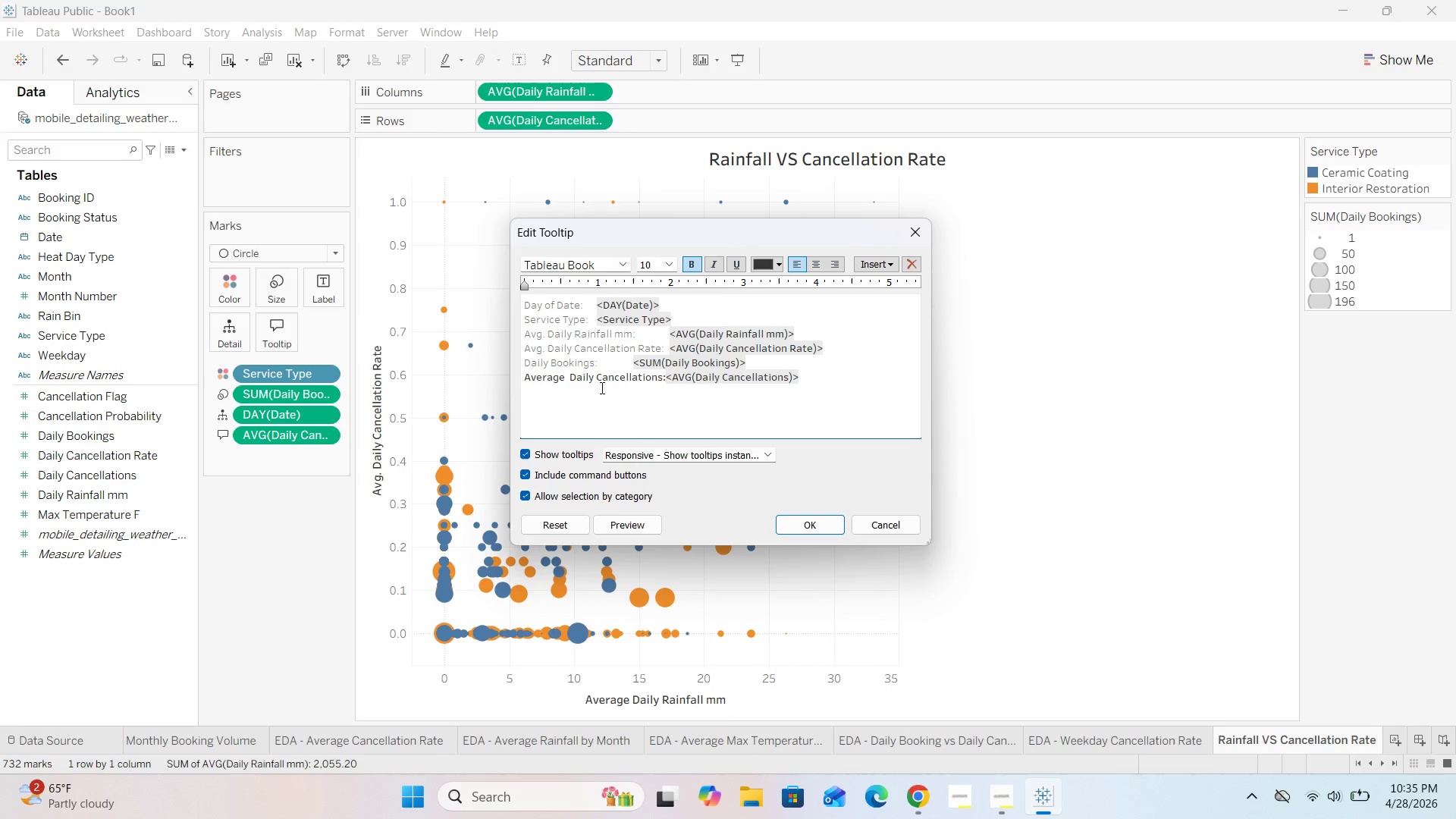 
key(Space)
 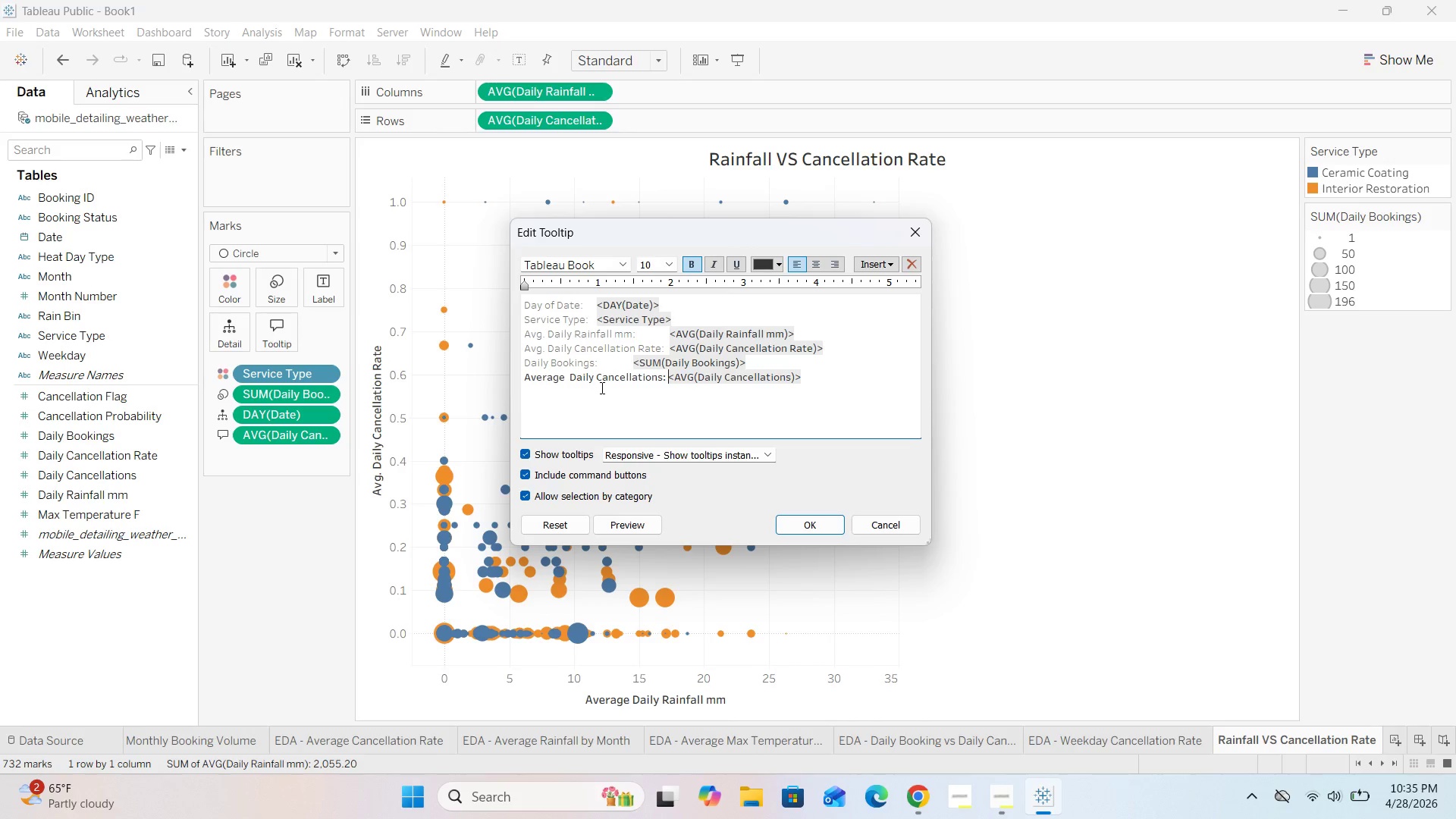 
key(Space)
 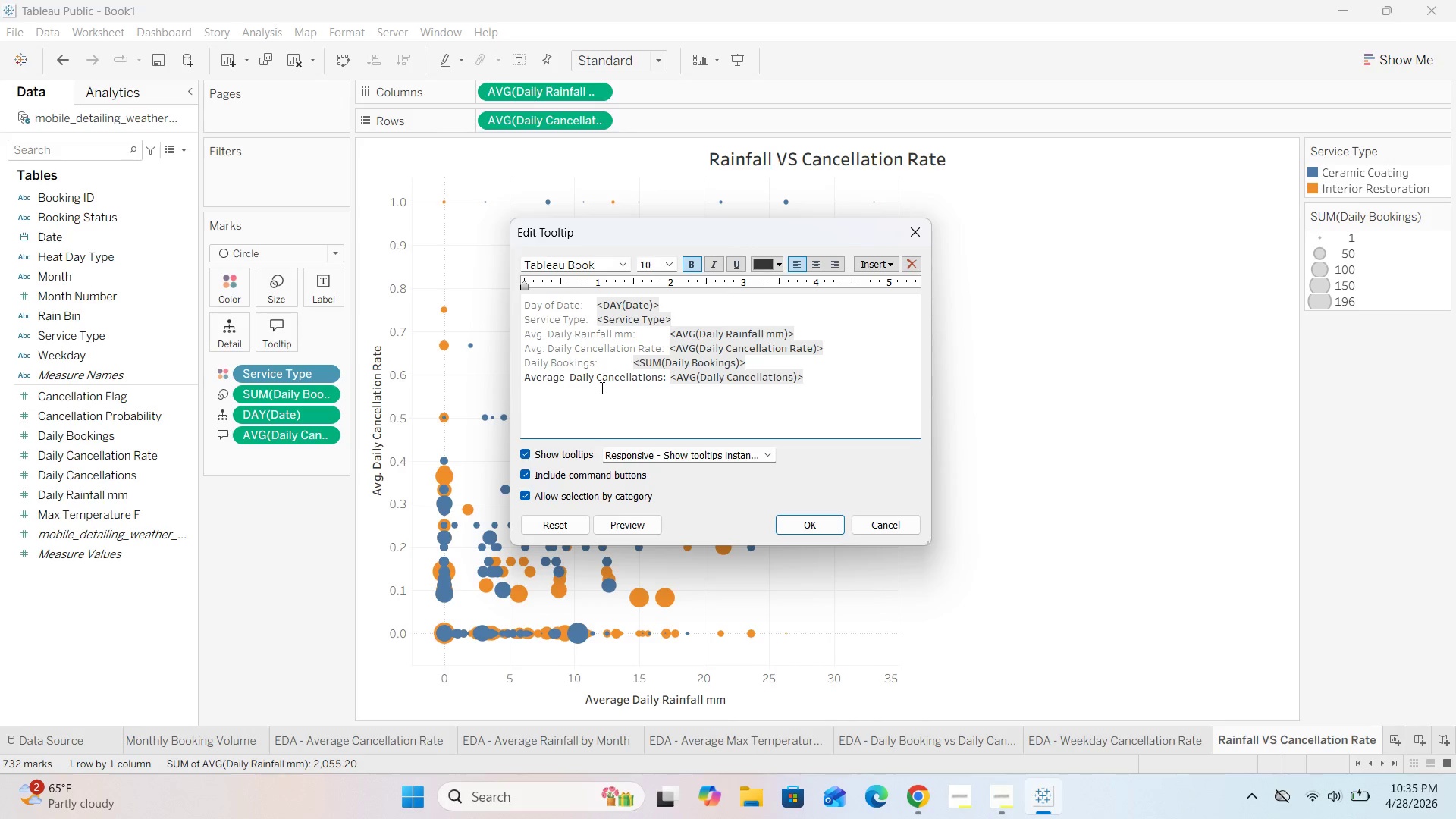 
key(Space)
 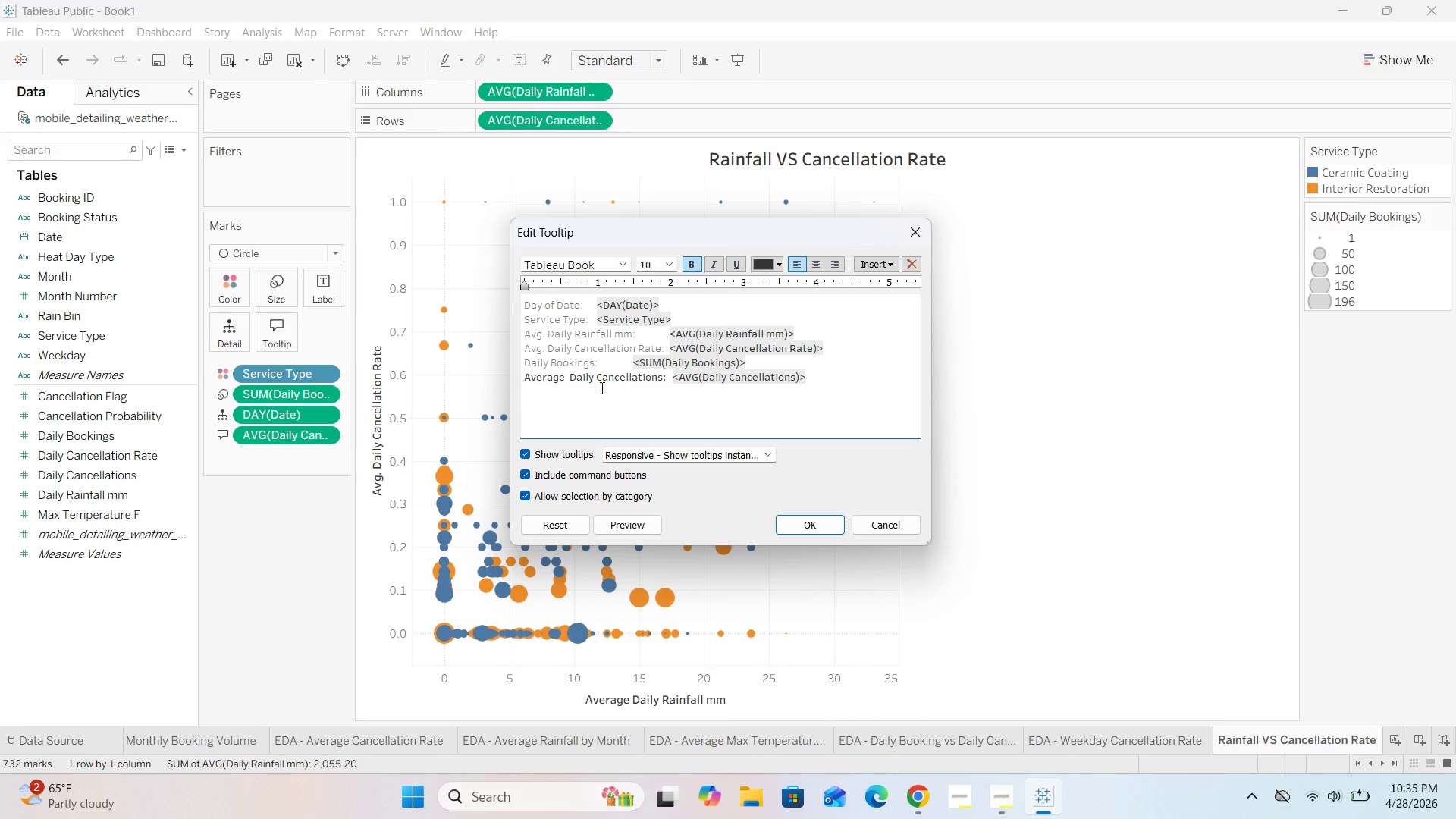 
key(Space)
 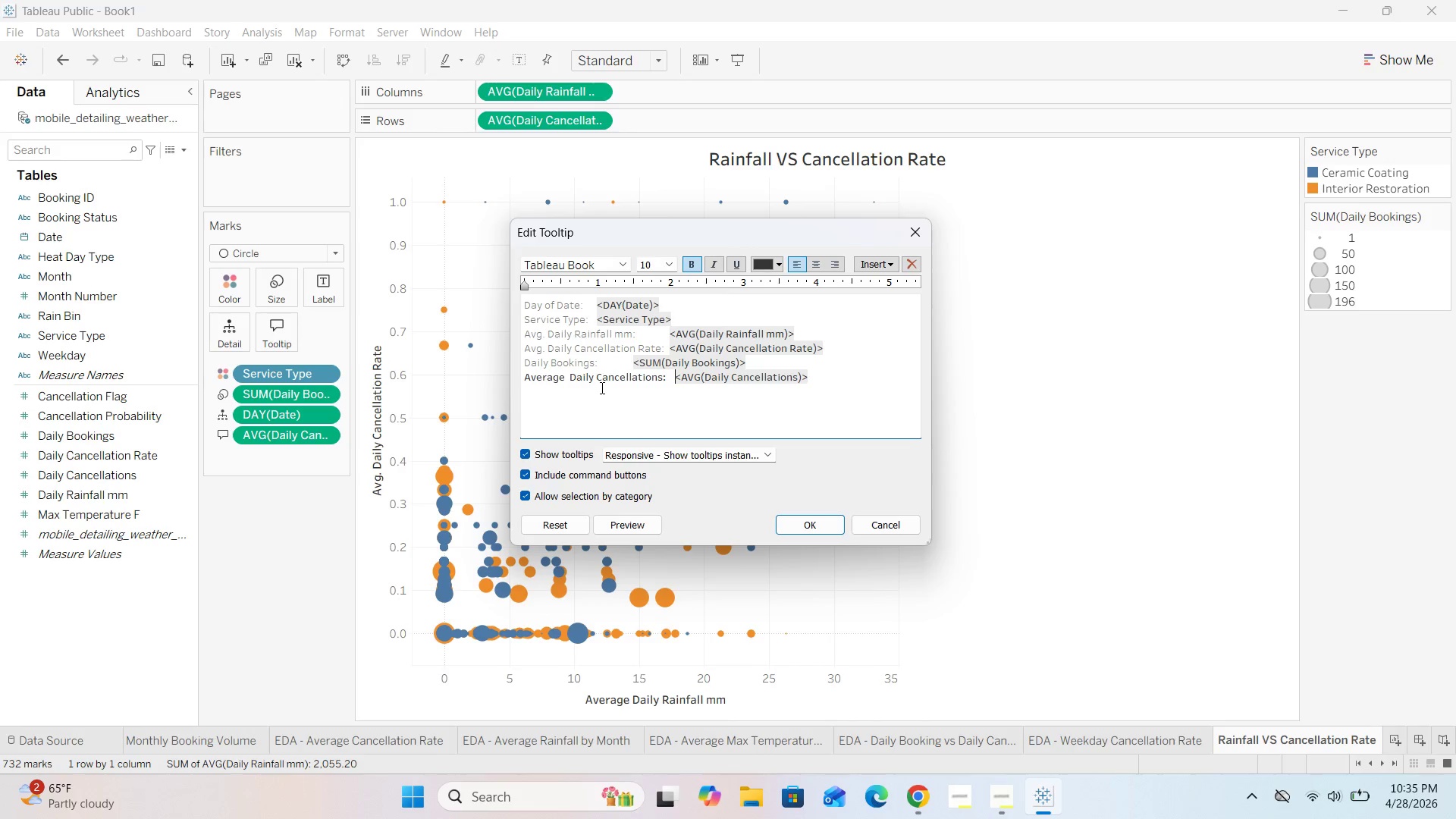 
key(Space)
 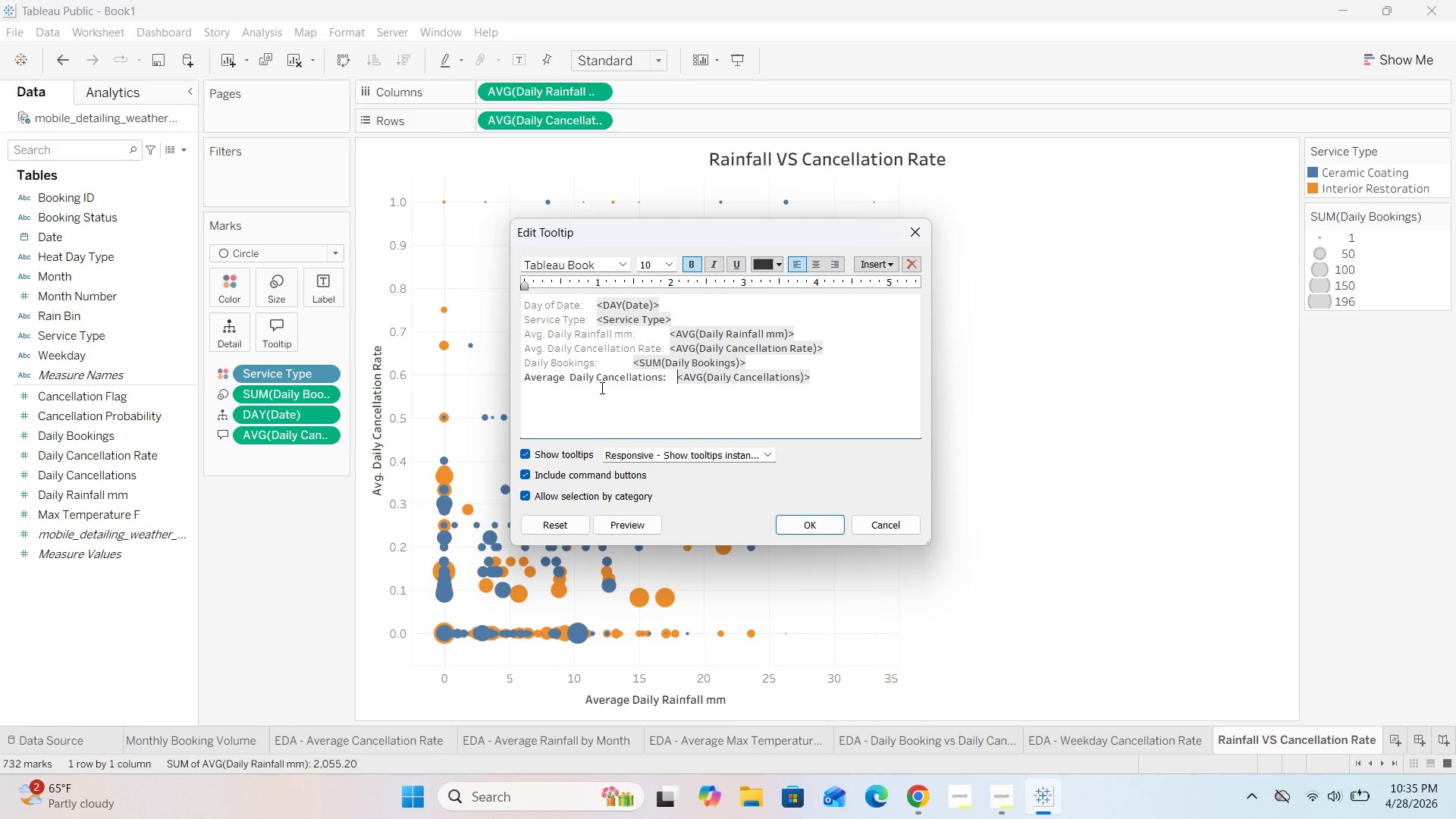 
key(Space)
 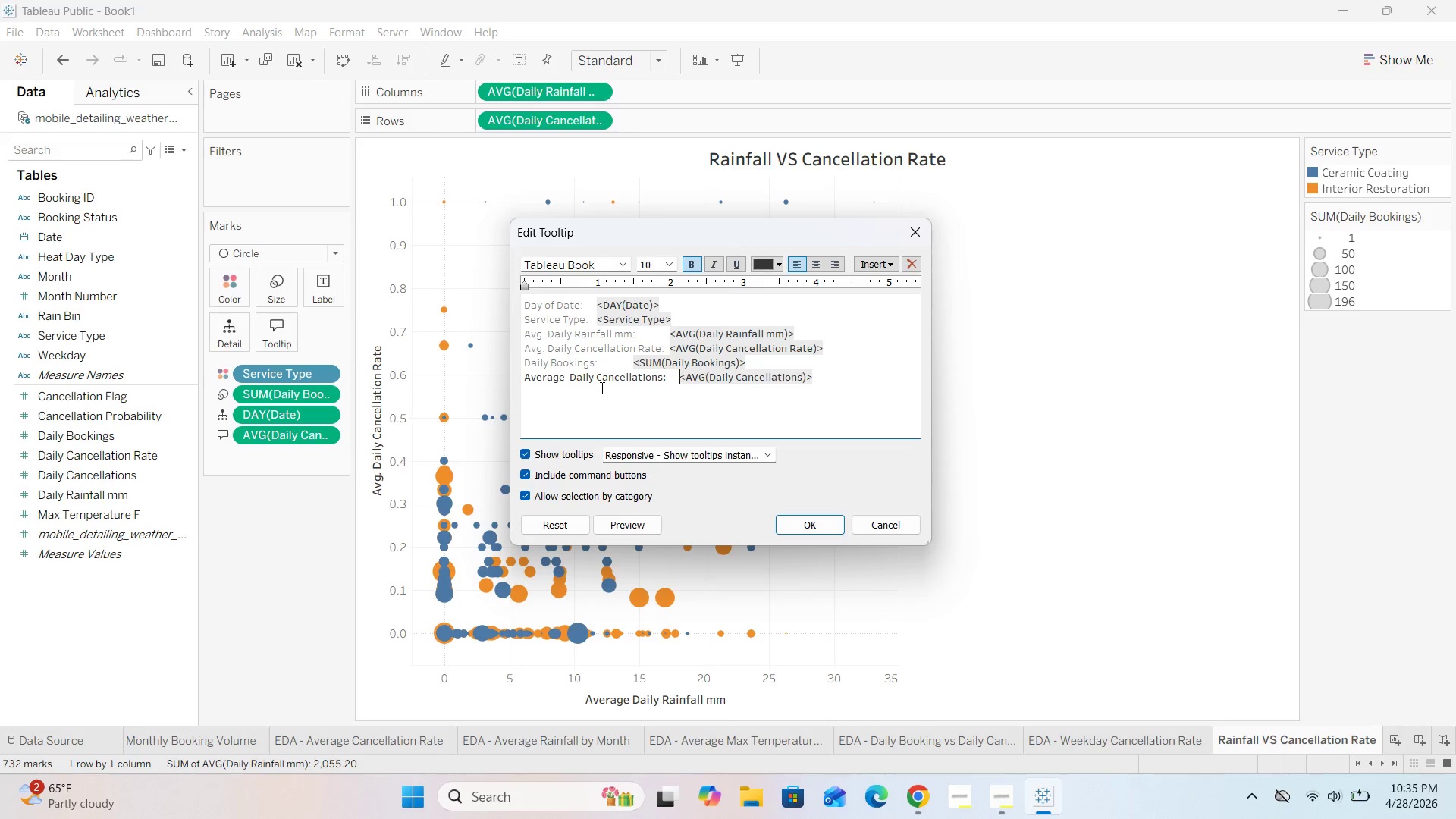 
key(Space)
 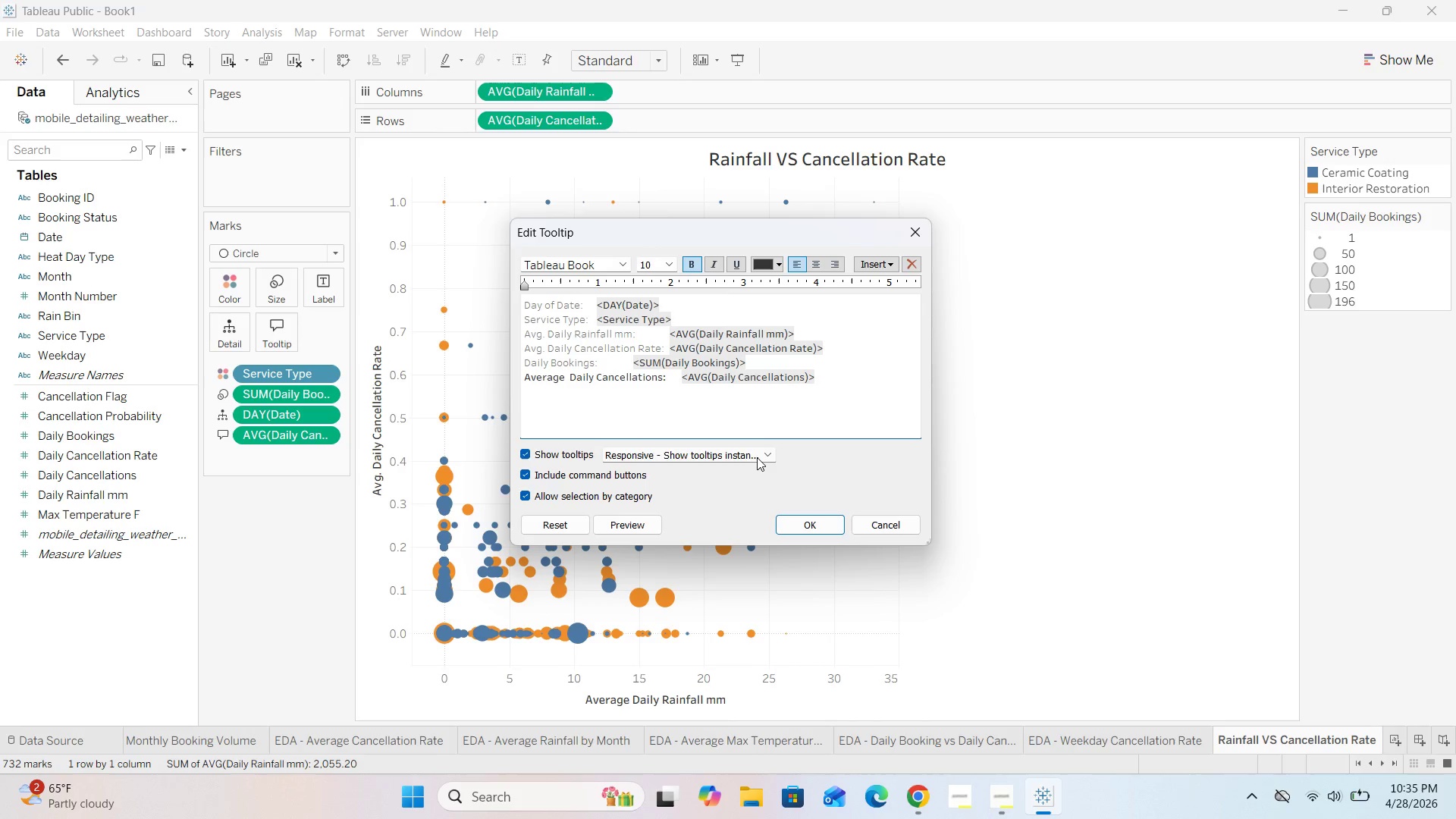 
wait(33.06)
 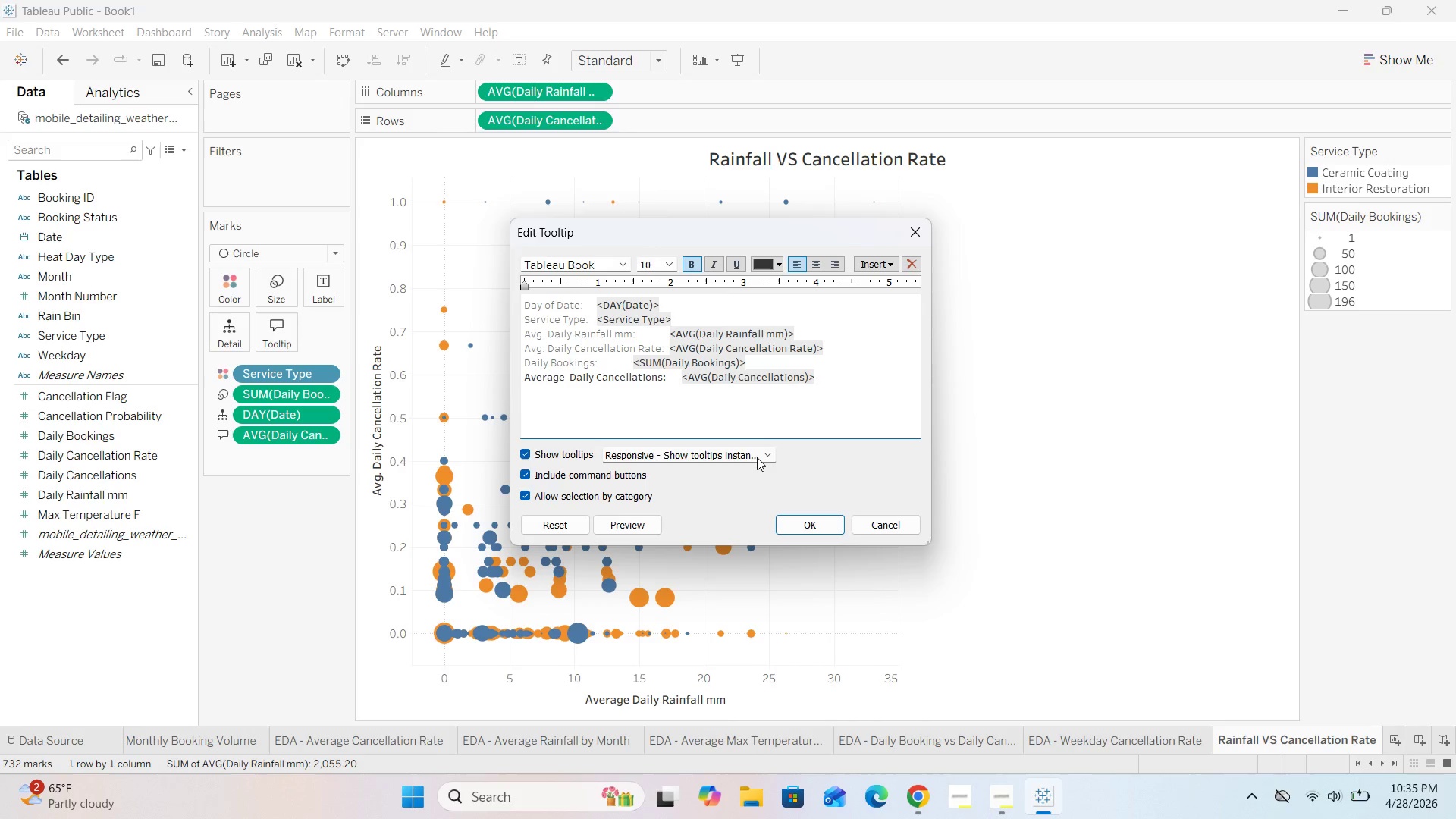 
left_click_drag(start_coordinate=[670, 376], to_coordinate=[482, 376])
 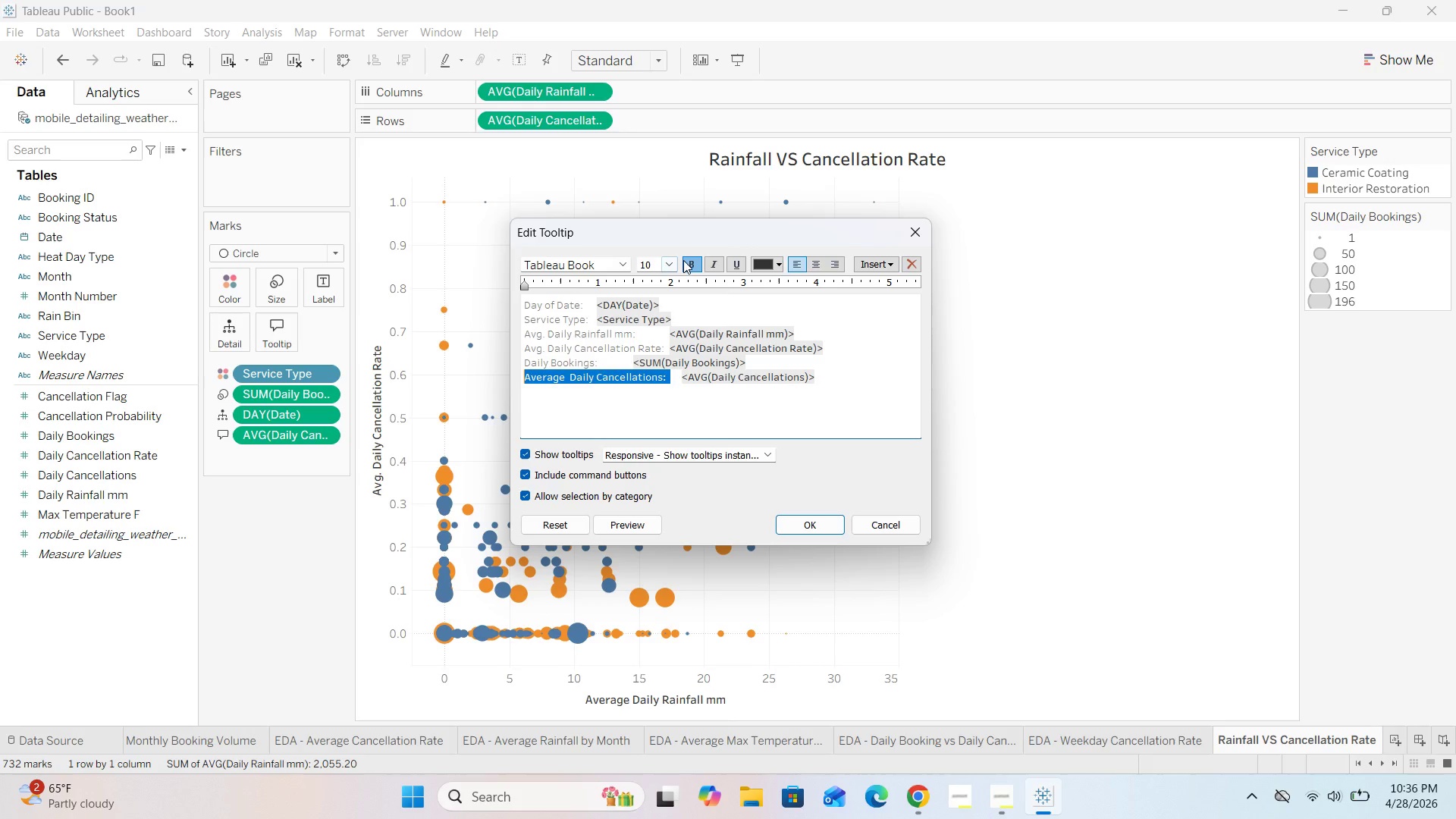 
wait(6.59)
 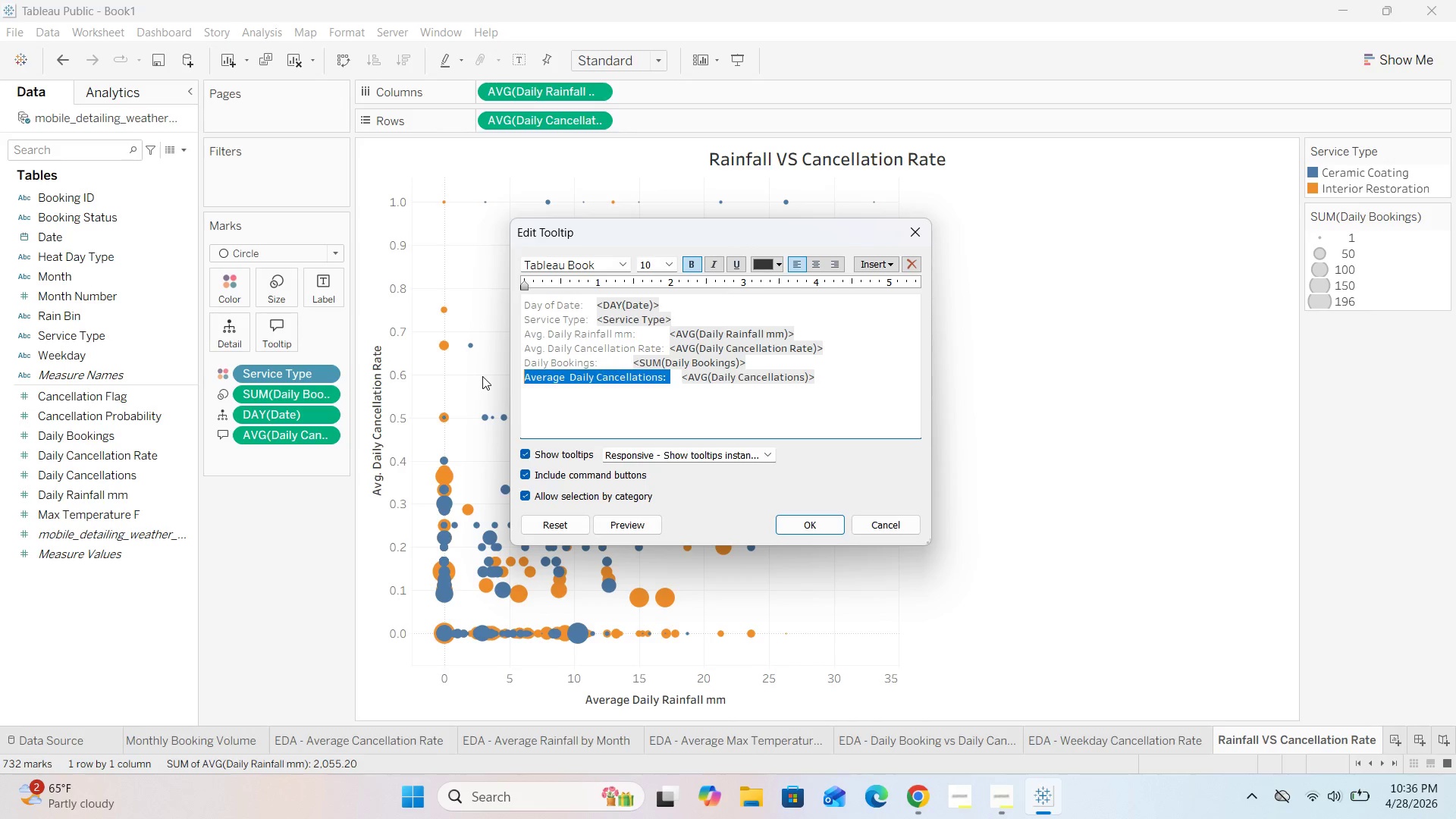 
left_click([778, 266])
 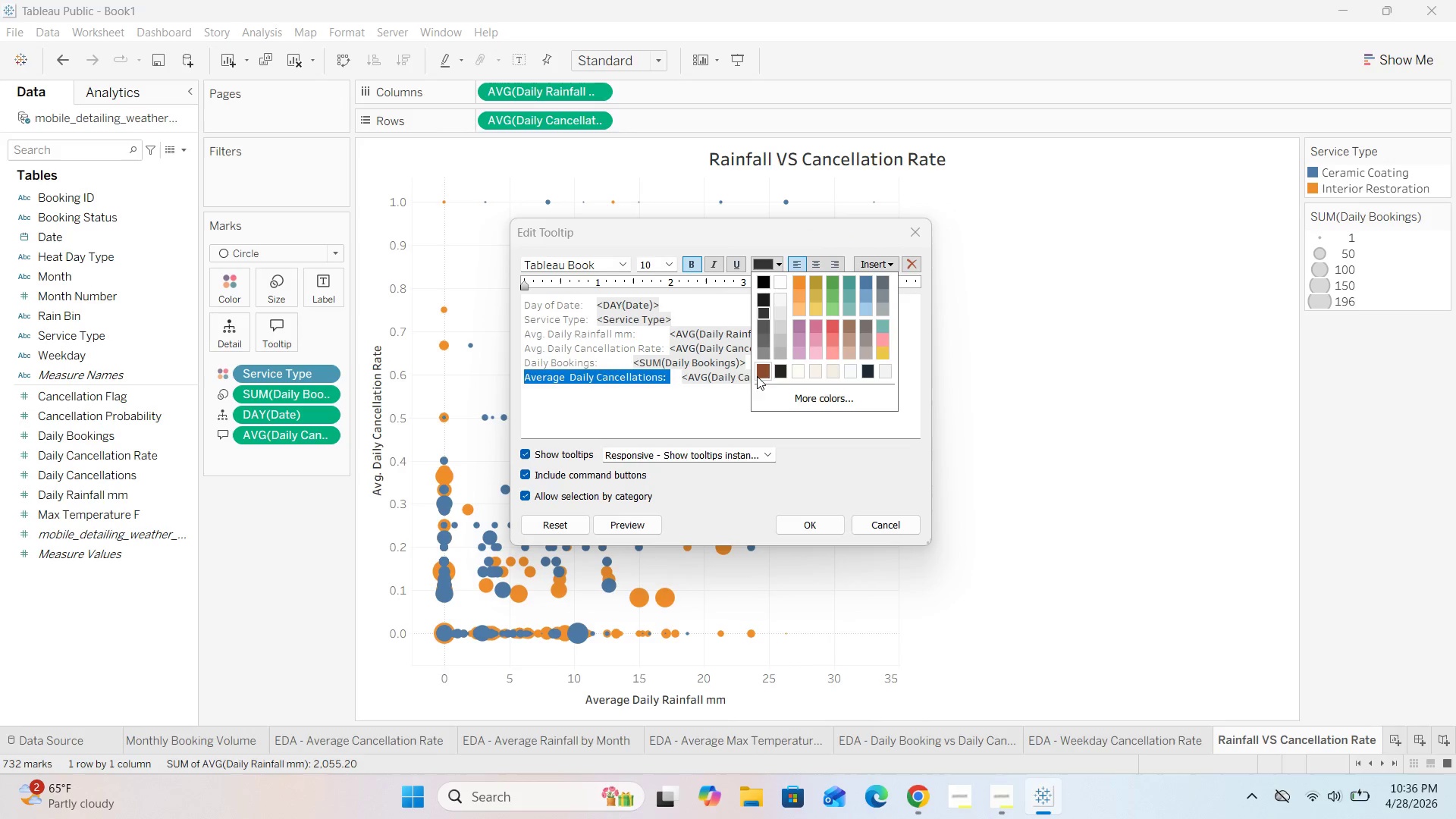 
left_click([826, 405])
 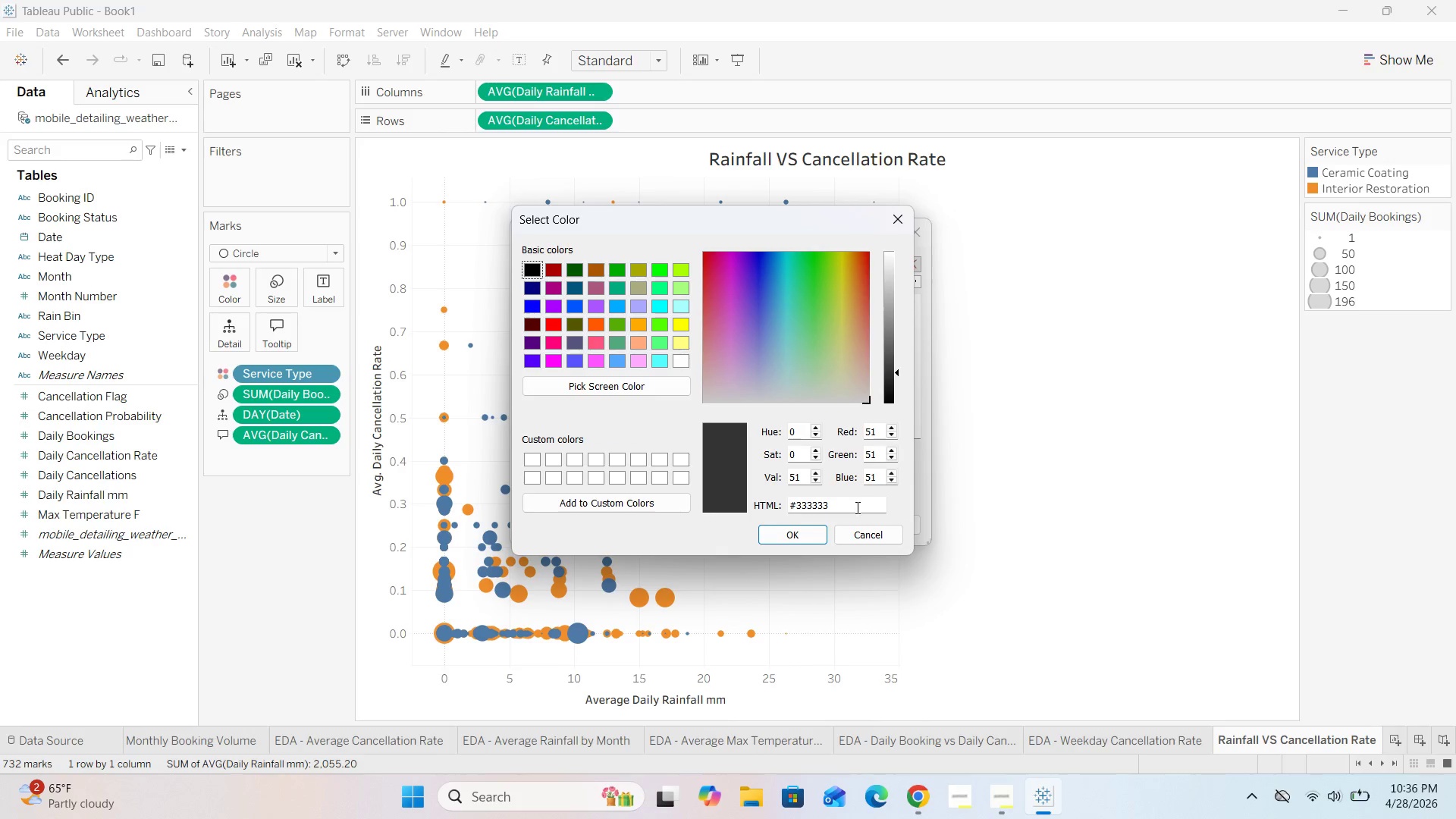 
left_click([844, 509])
 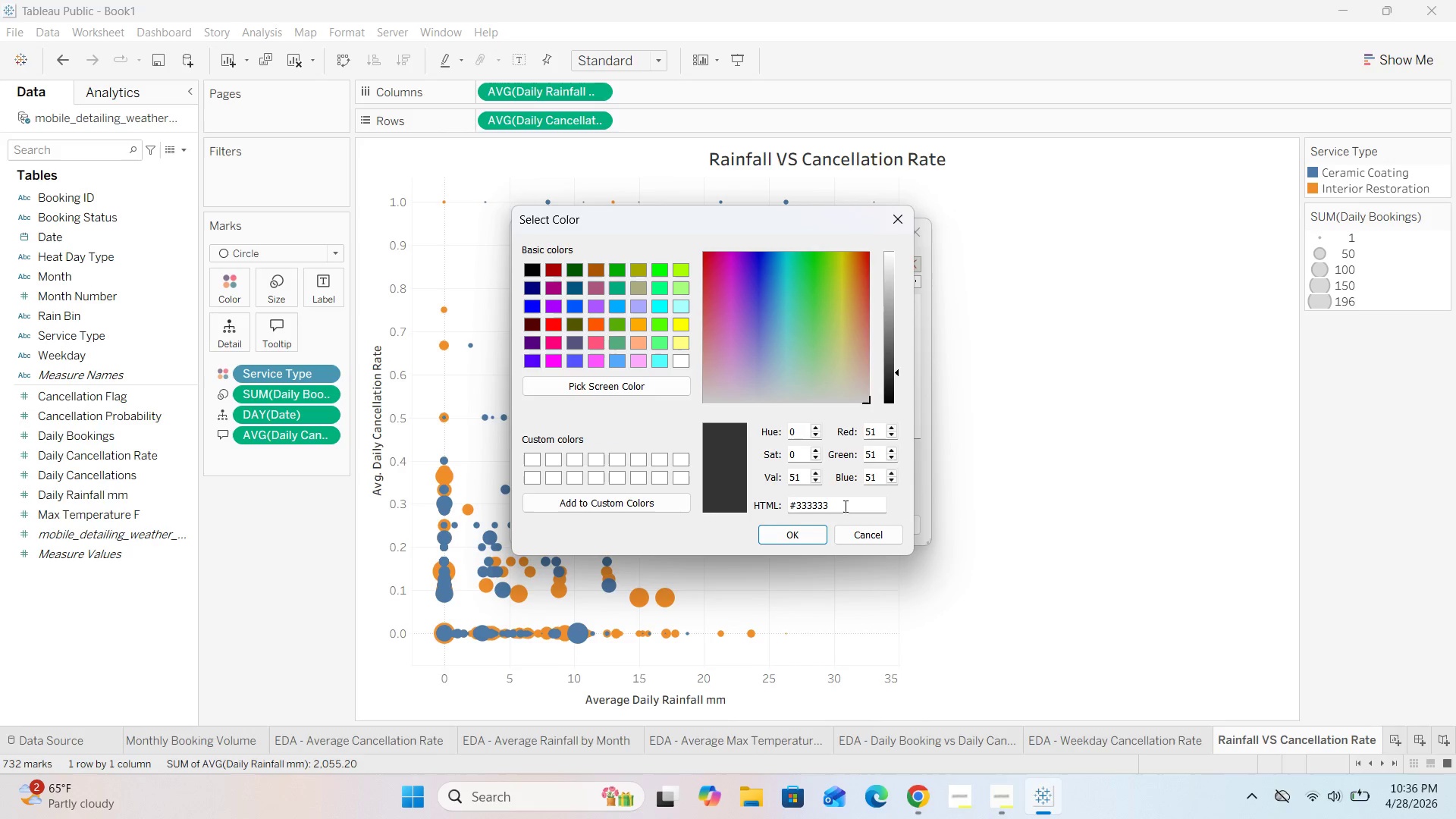 
key(Backspace)
key(Backspace)
key(Backspace)
key(Backspace)
key(Backspace)
key(Backspace)
type(757575)
 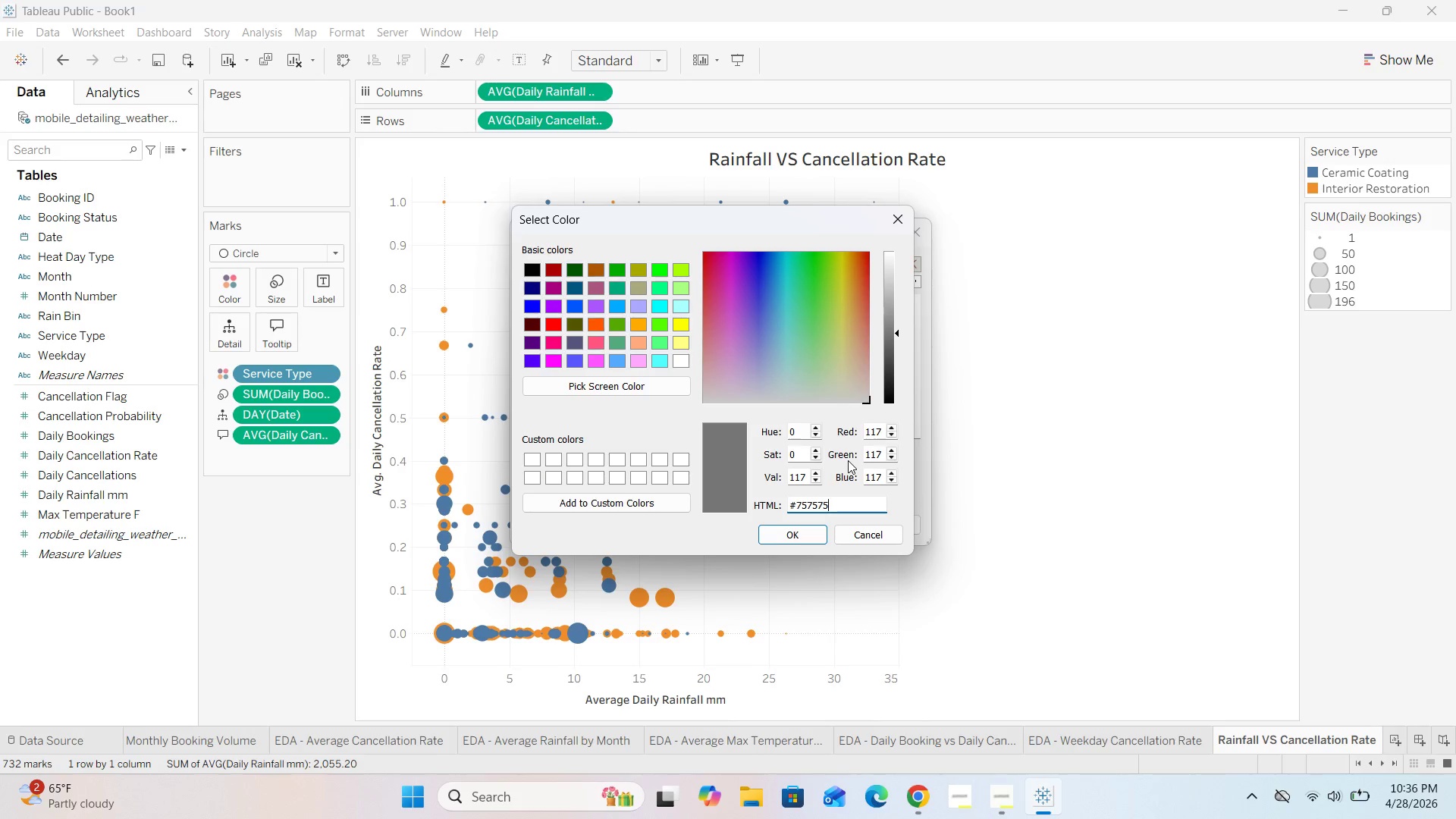 
wait(11.52)
 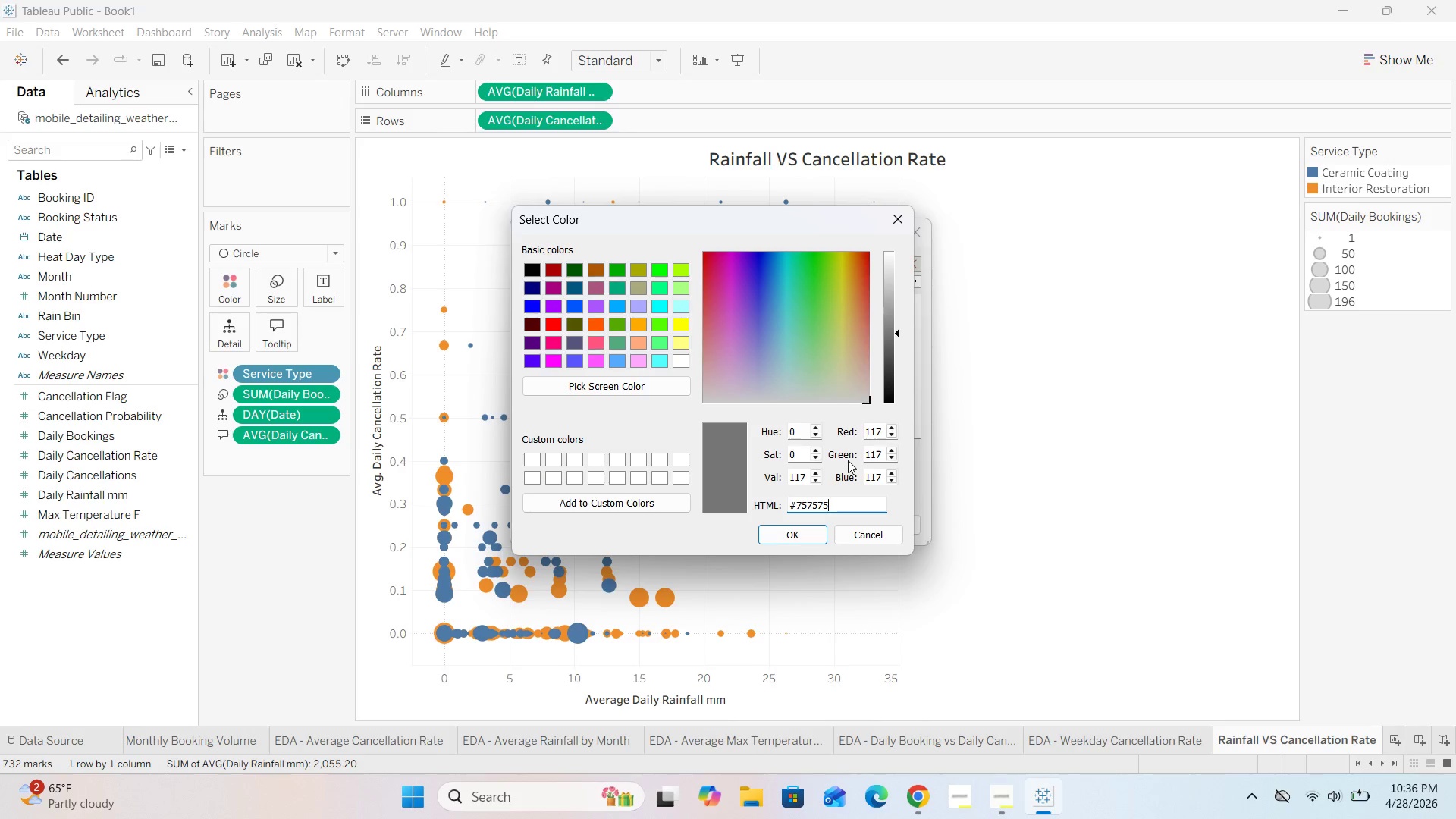 
left_click([798, 539])
 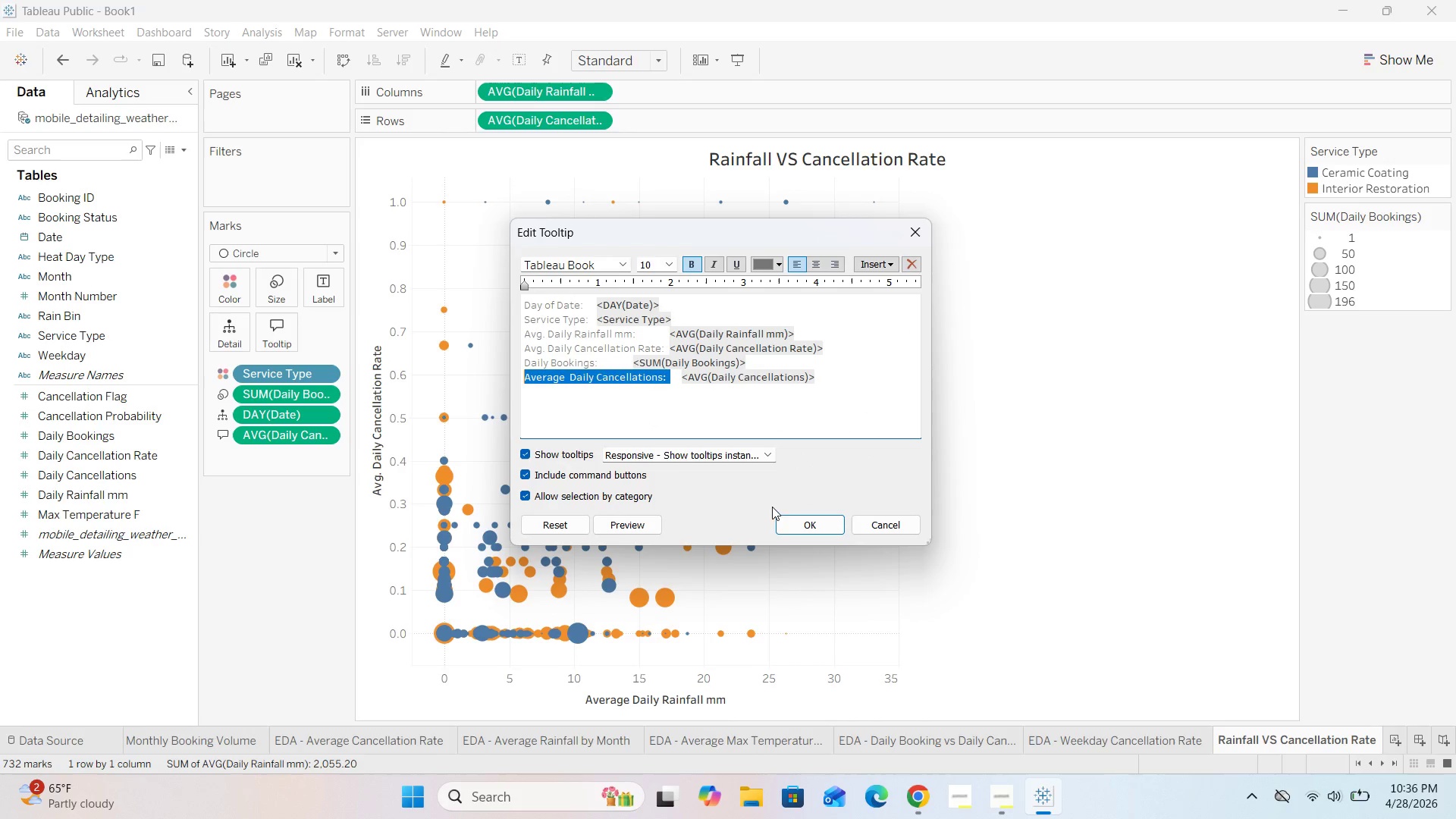 
left_click([792, 519])
 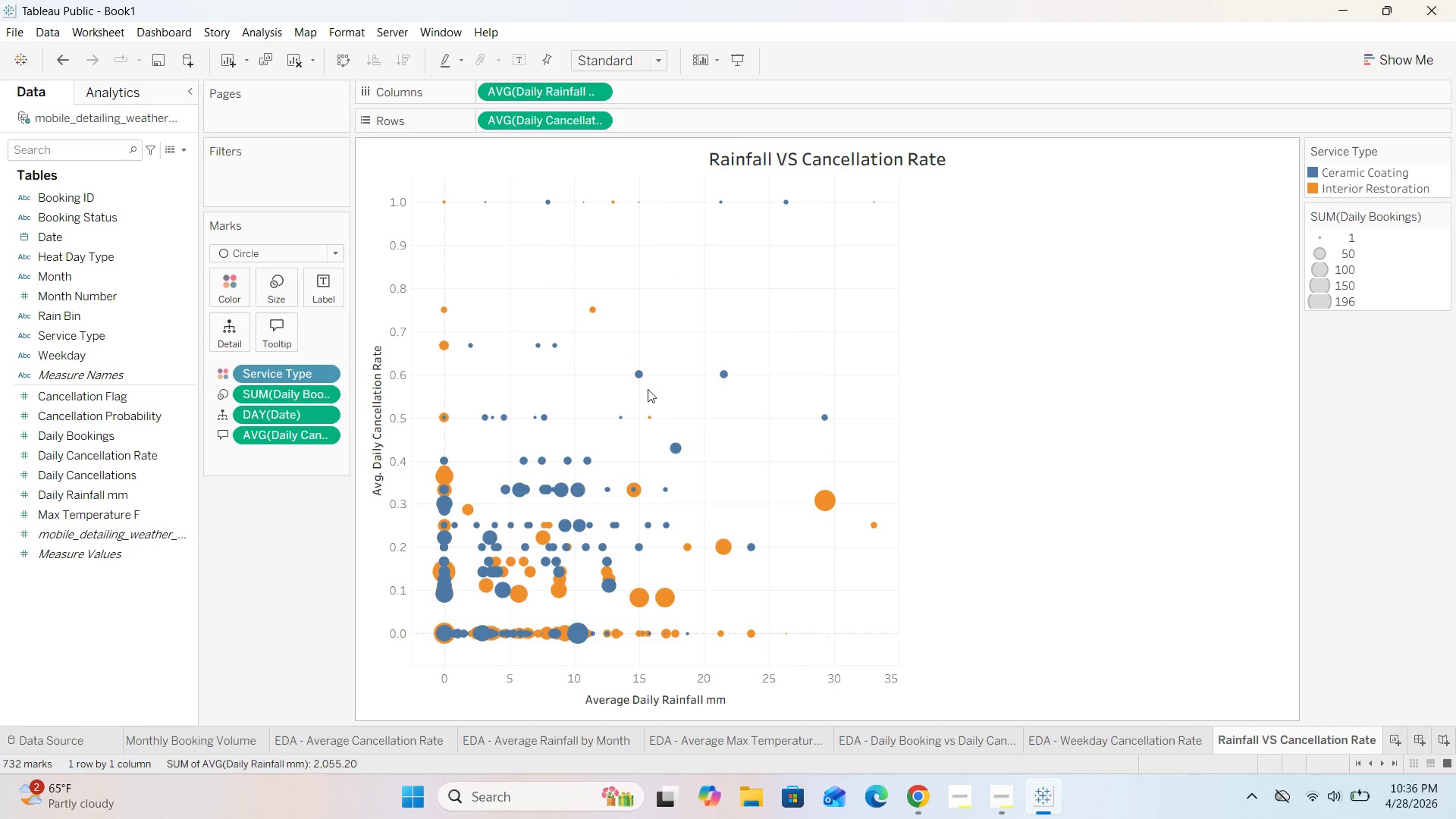 
mouse_move([589, 315])
 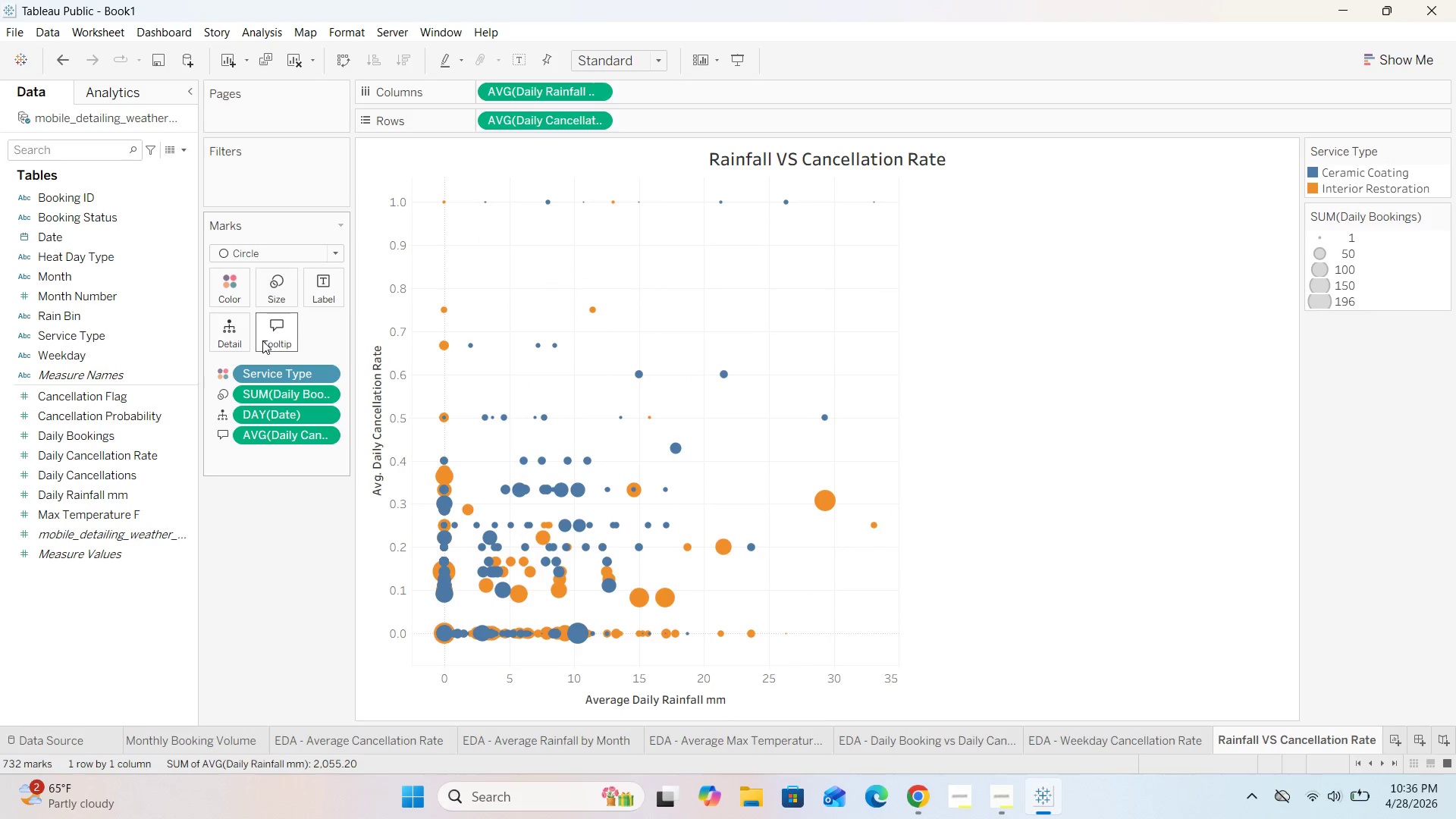 
left_click([262, 340])
 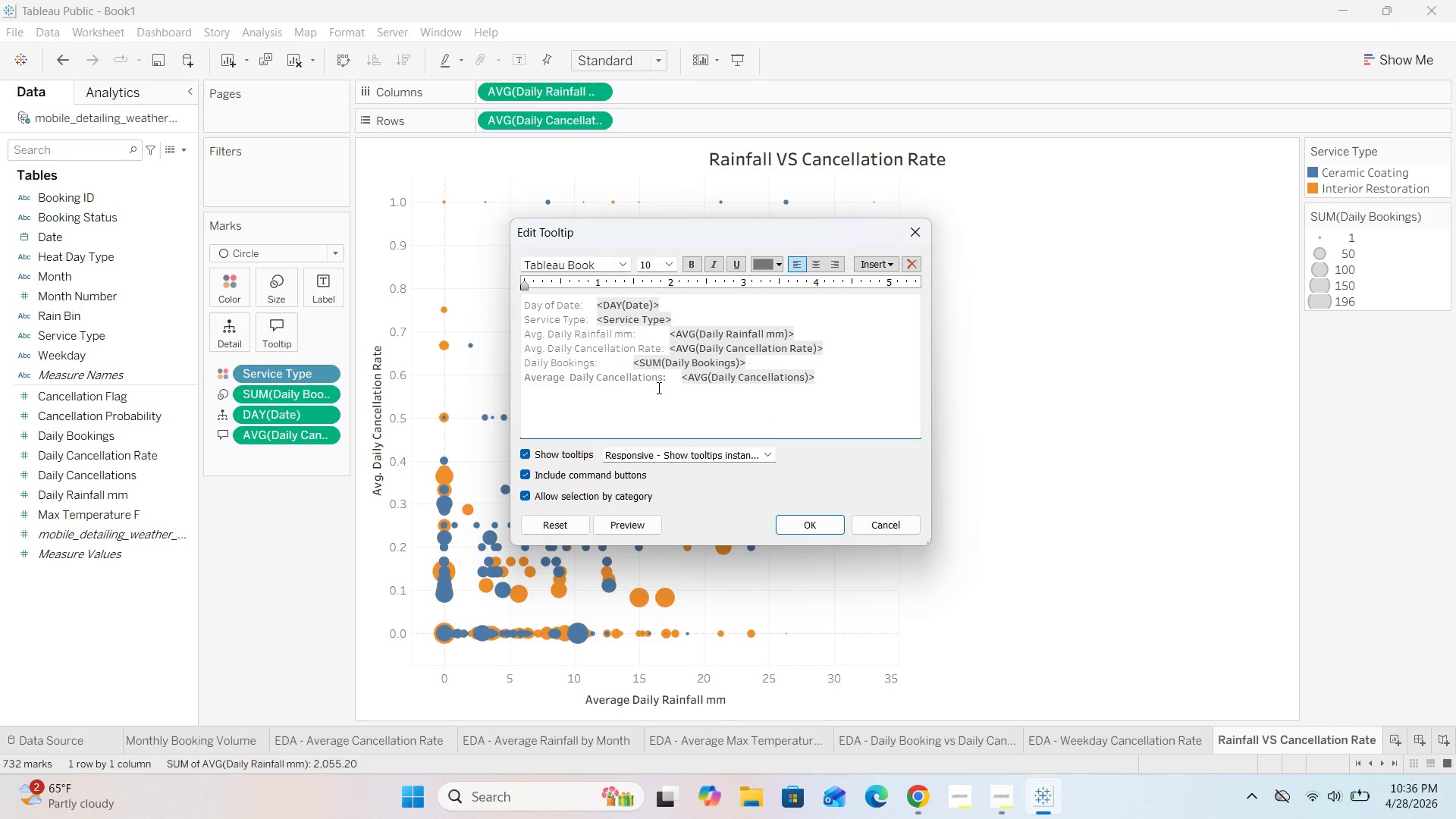 
left_click_drag(start_coordinate=[668, 376], to_coordinate=[484, 380])
 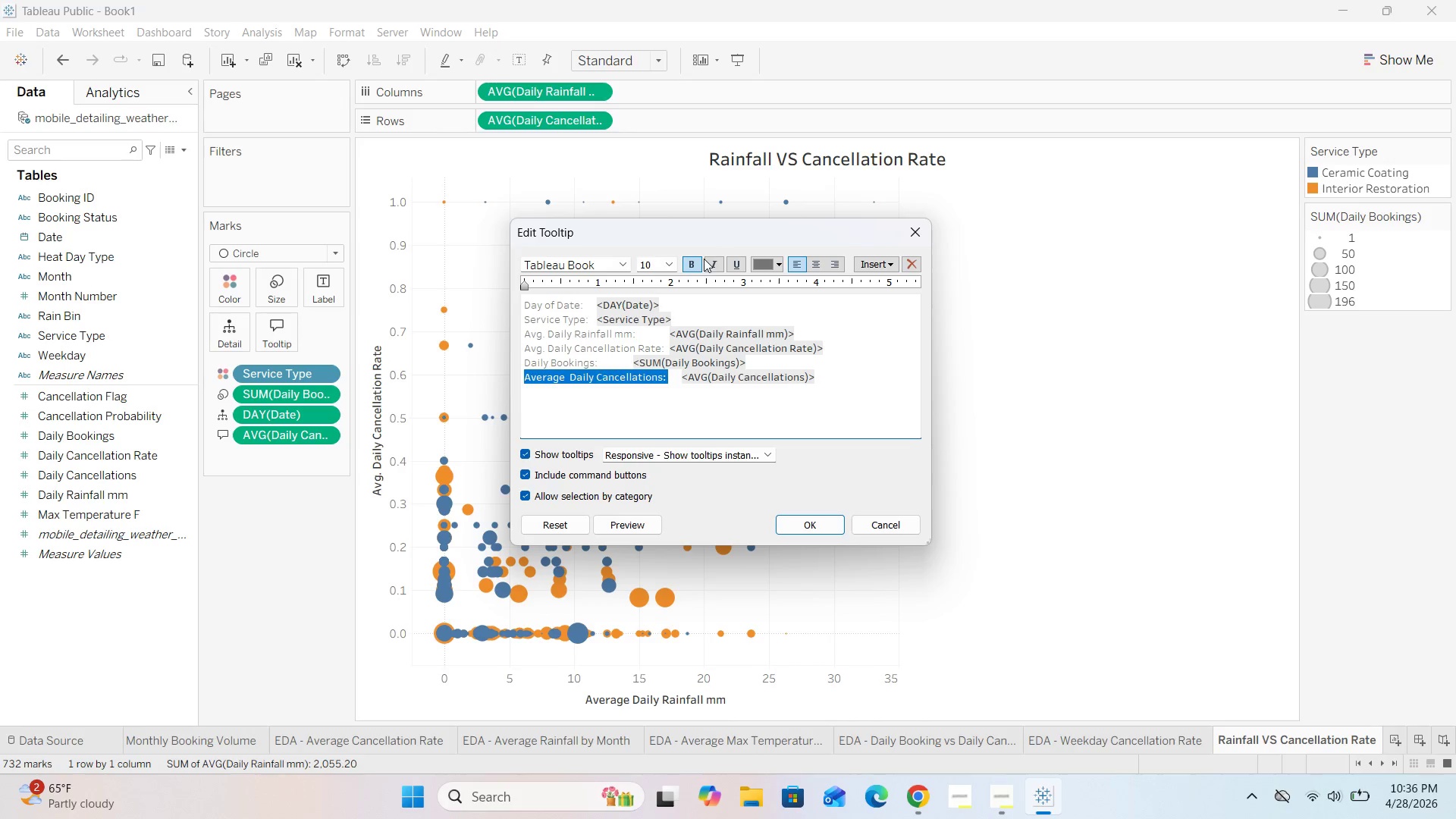 
left_click([693, 260])
 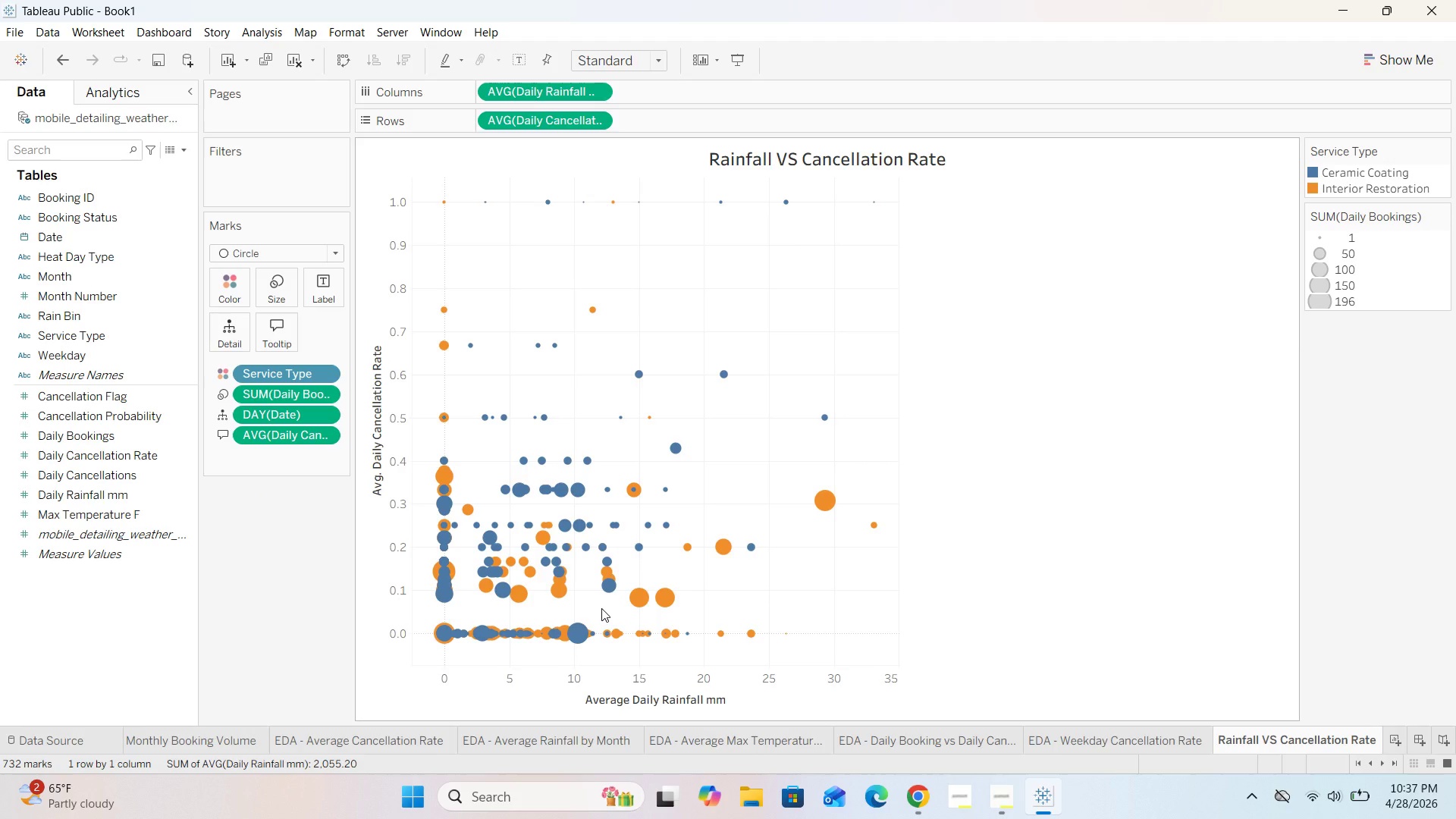 
wait(36.59)
 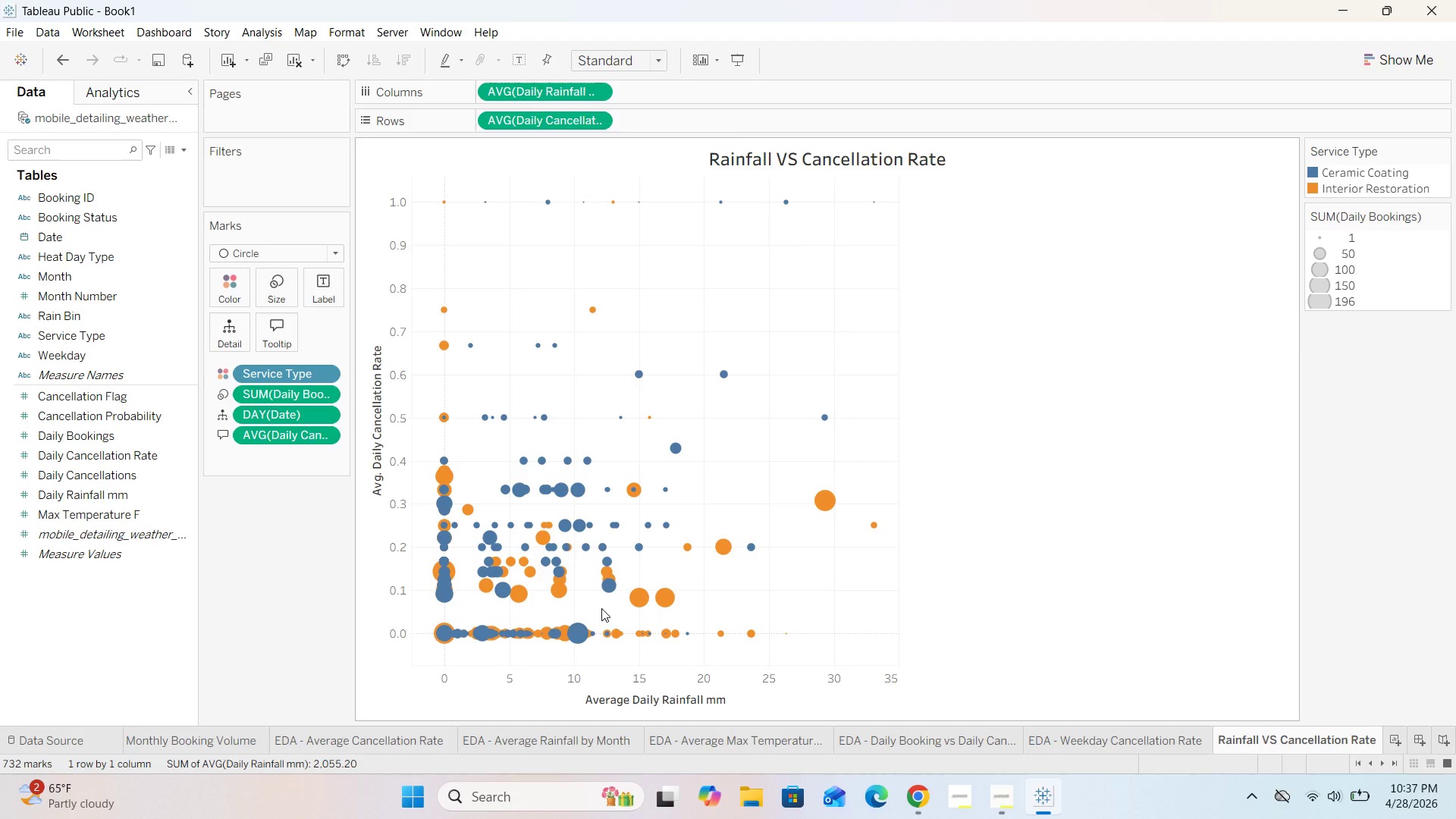 
left_click([288, 336])
 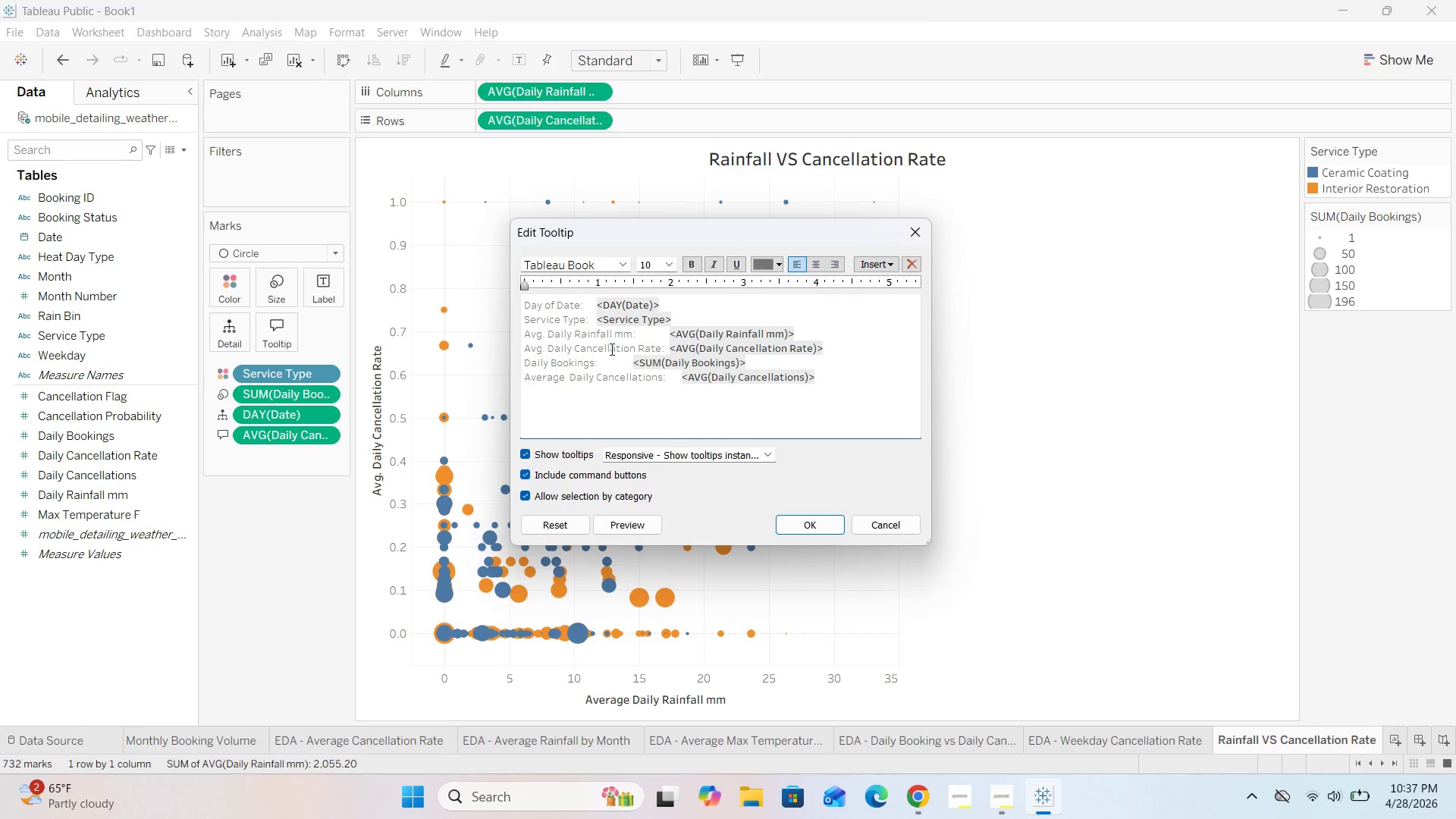 
left_click([543, 337])
 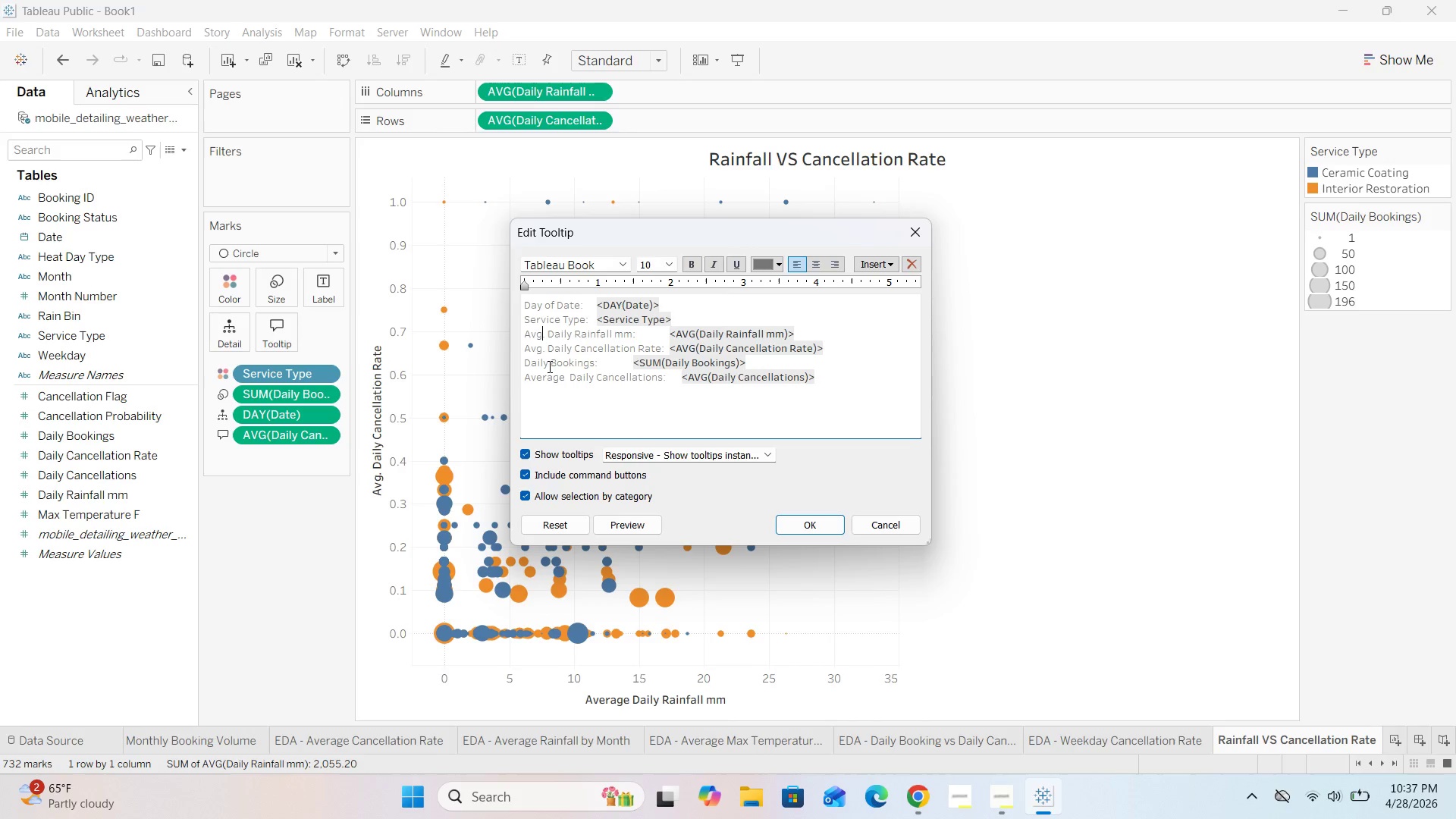 
key(ArrowRight)
 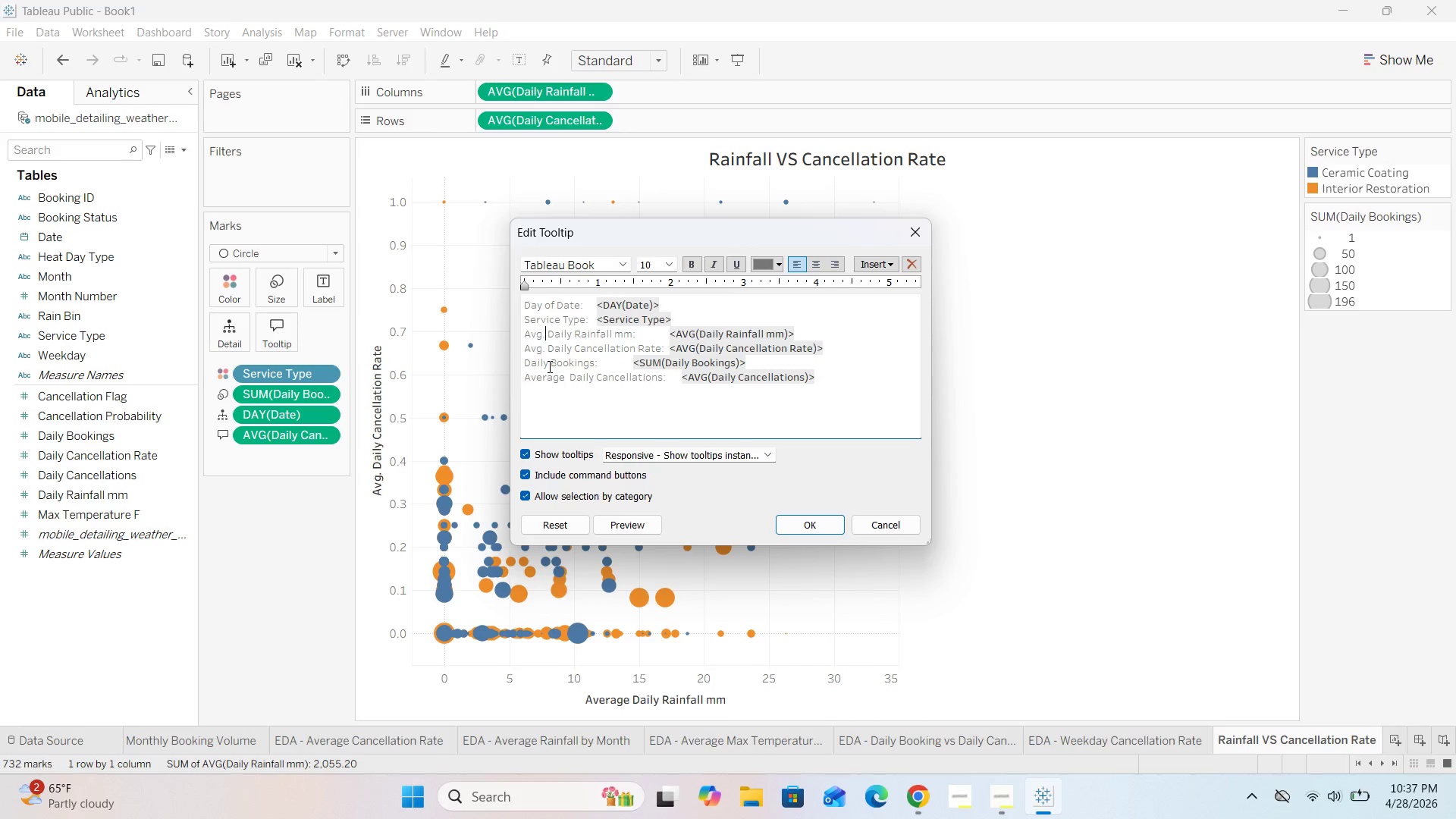 
key(Backspace)
key(Backspace)
type(erage)
 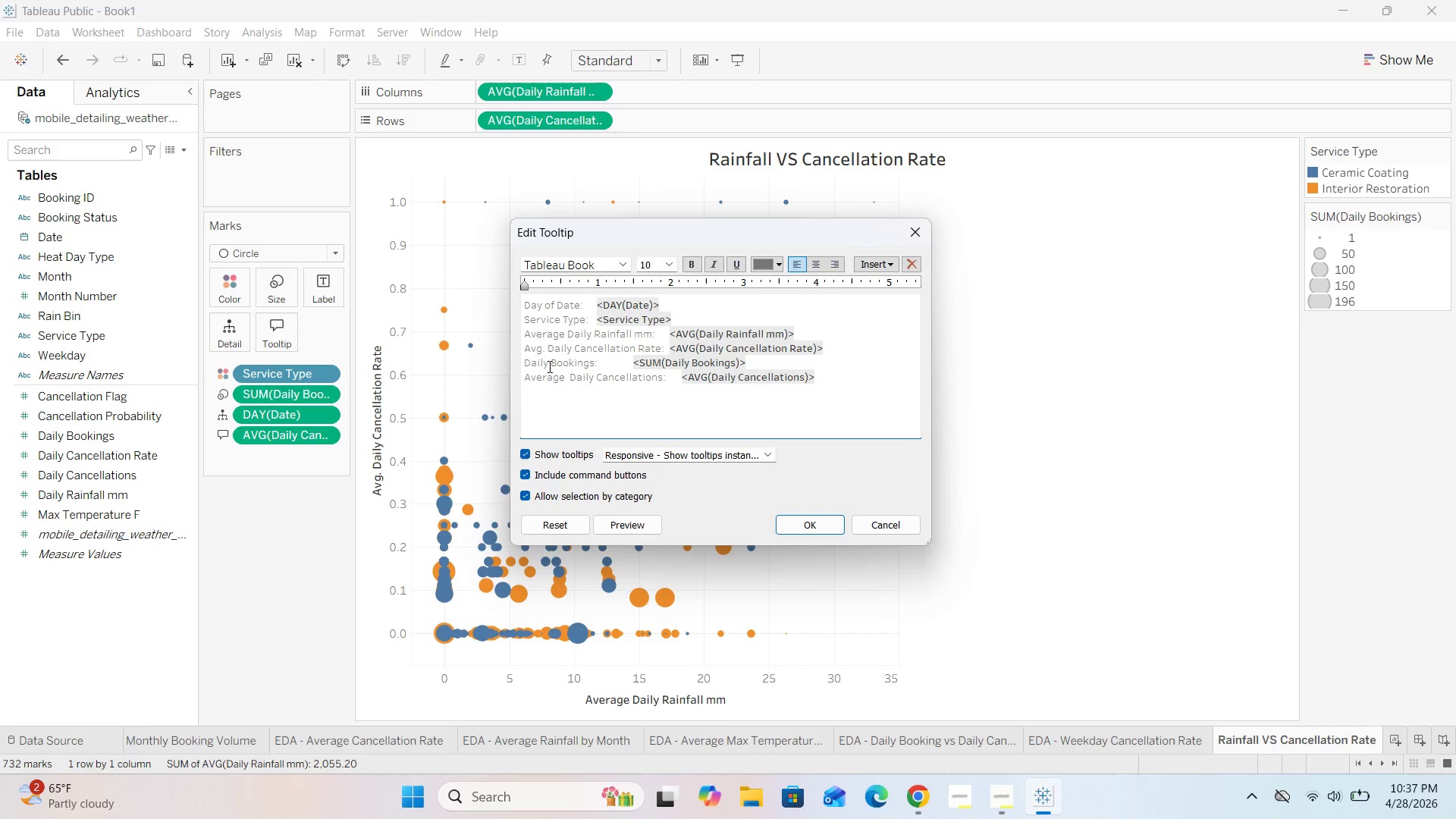 
key(ArrowDown)
 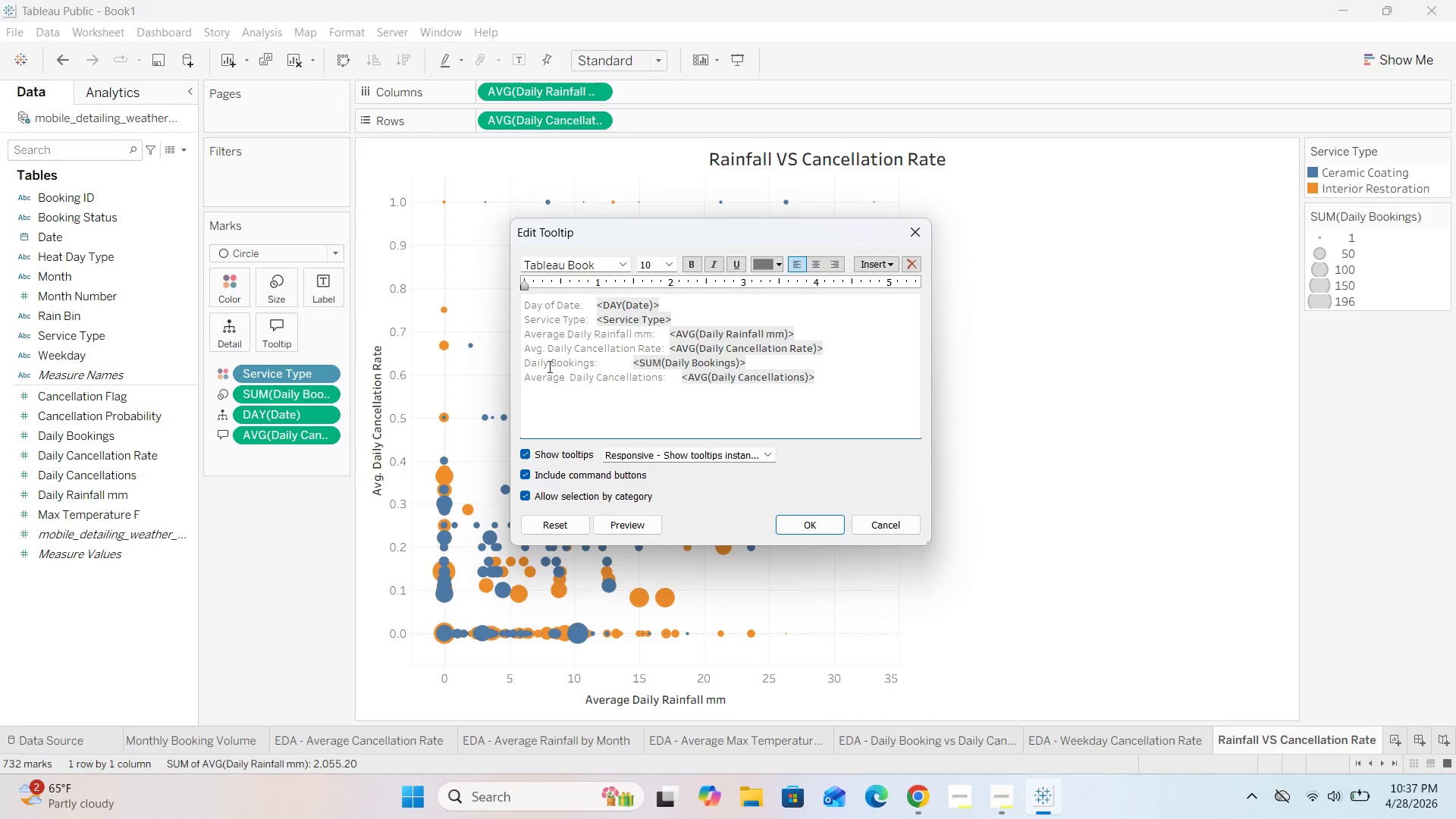 
key(ArrowLeft)
 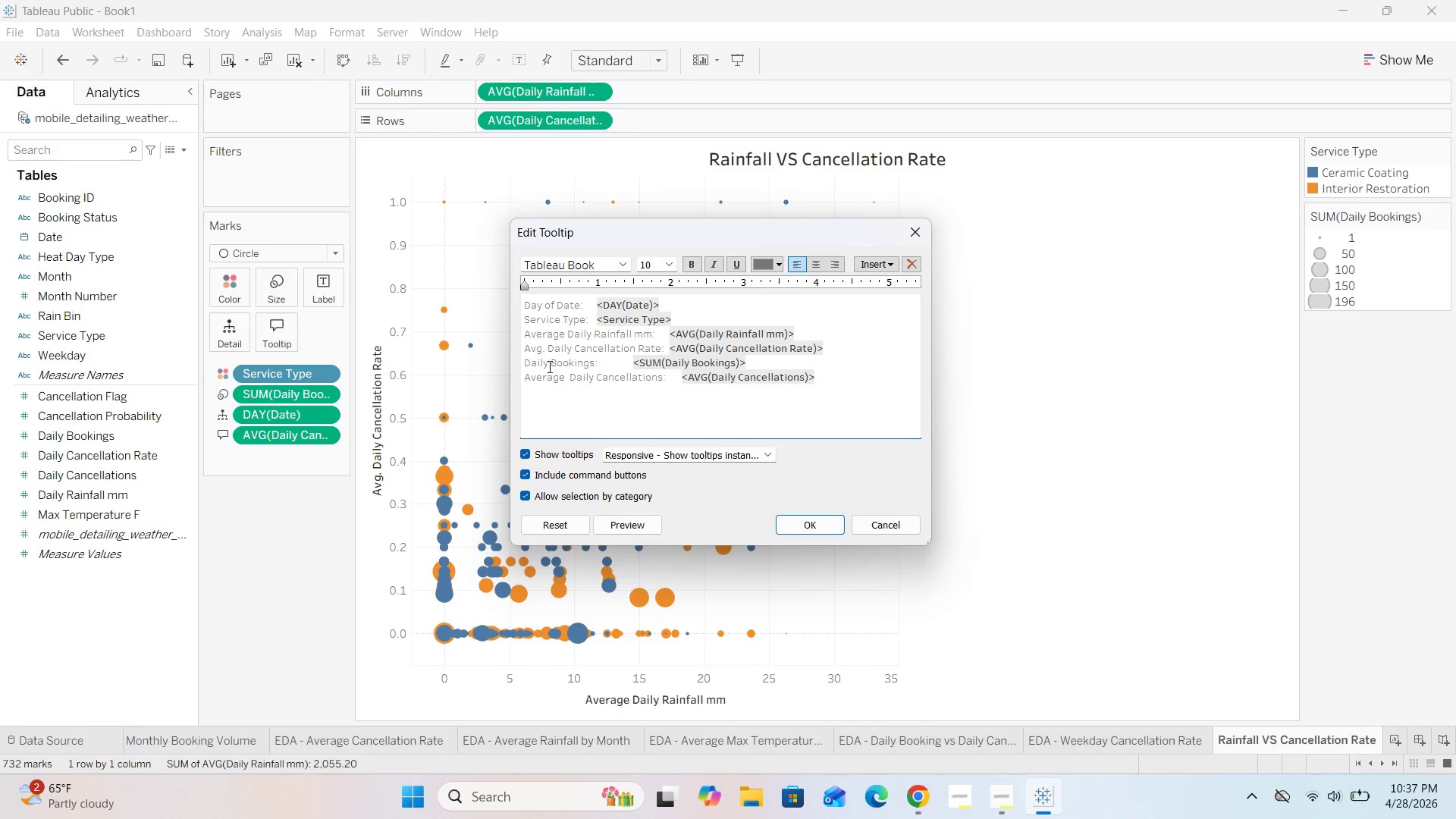 
key(ArrowLeft)
 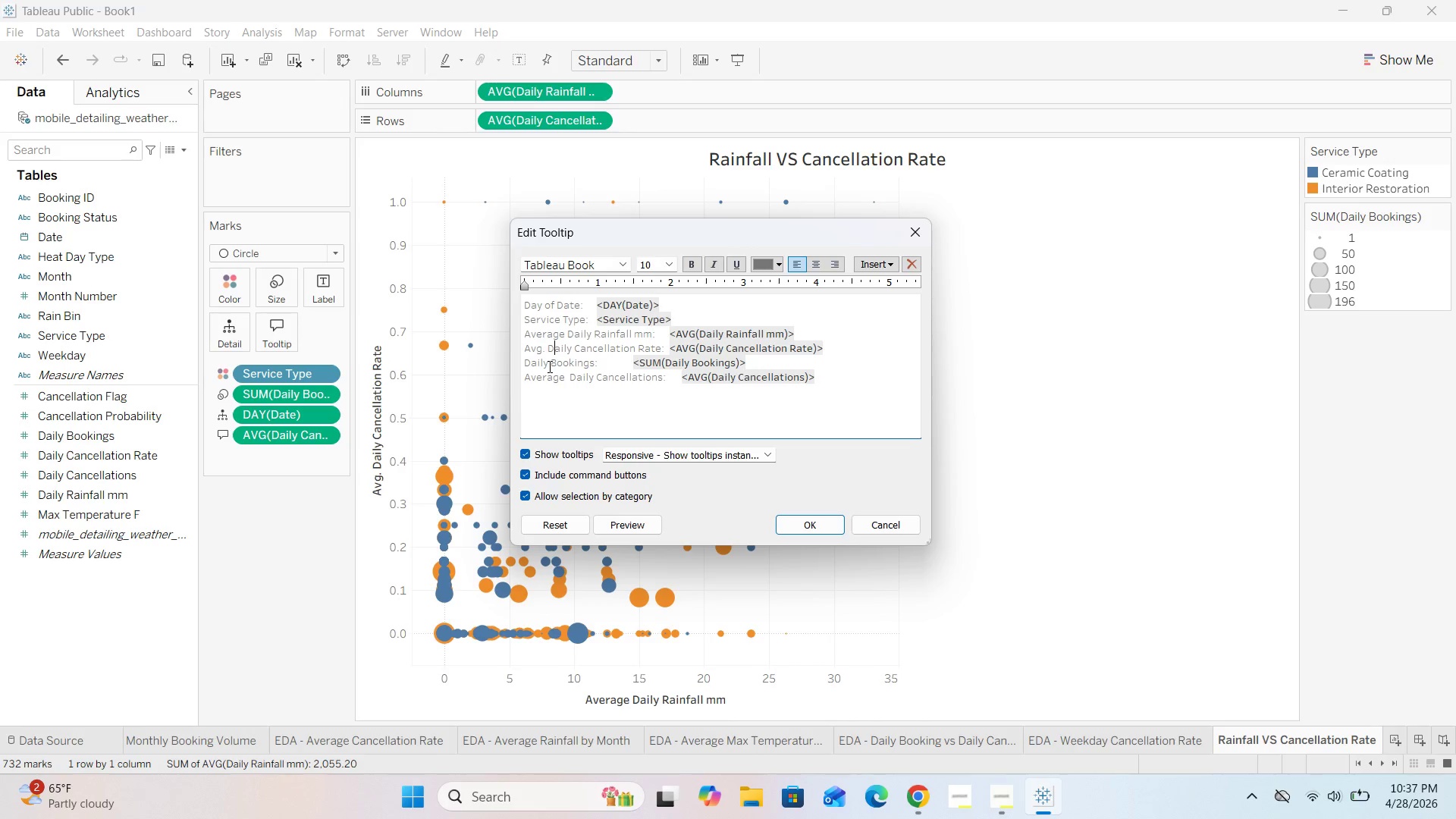 
key(ArrowLeft)
 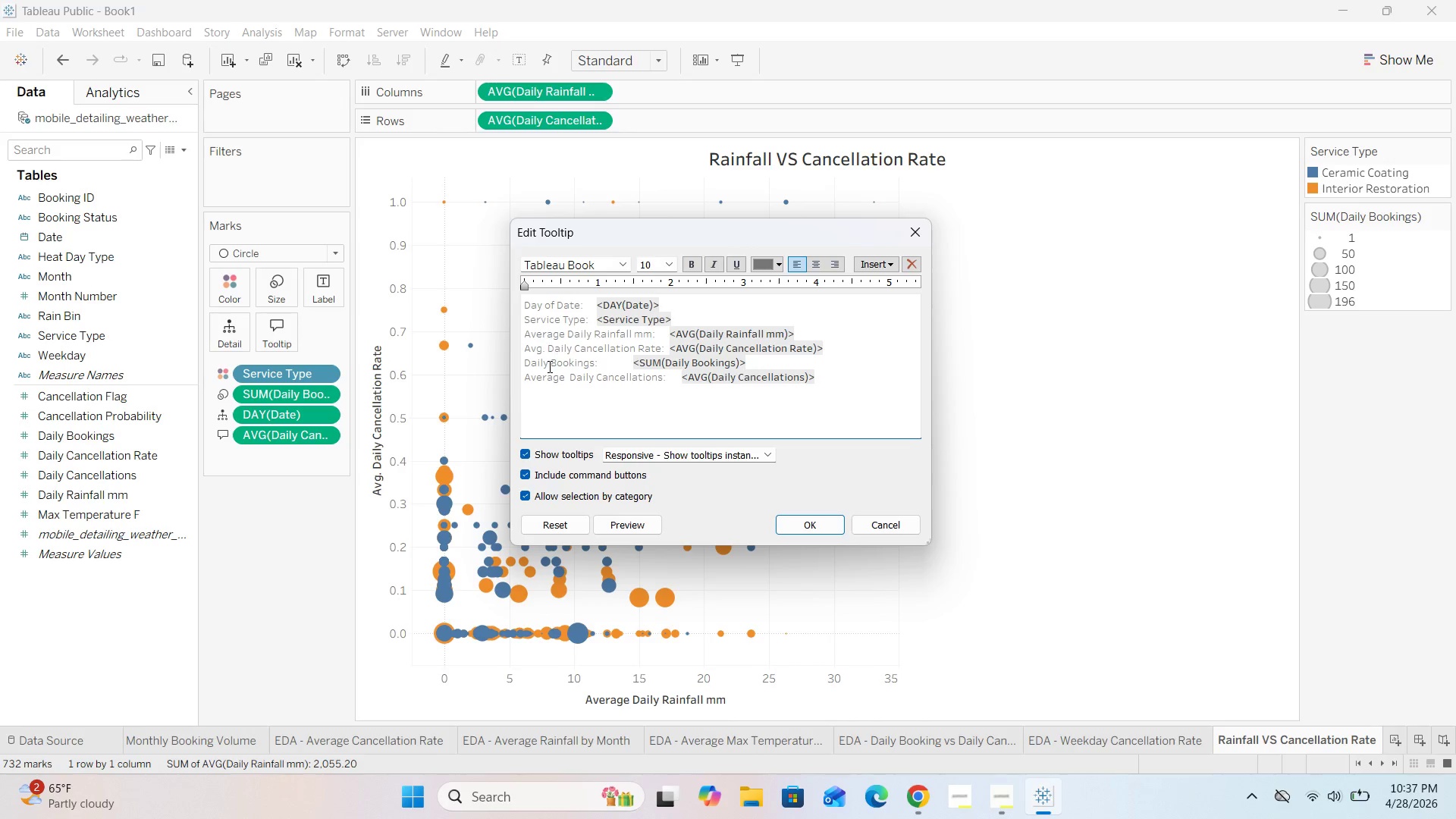 
key(ArrowLeft)
 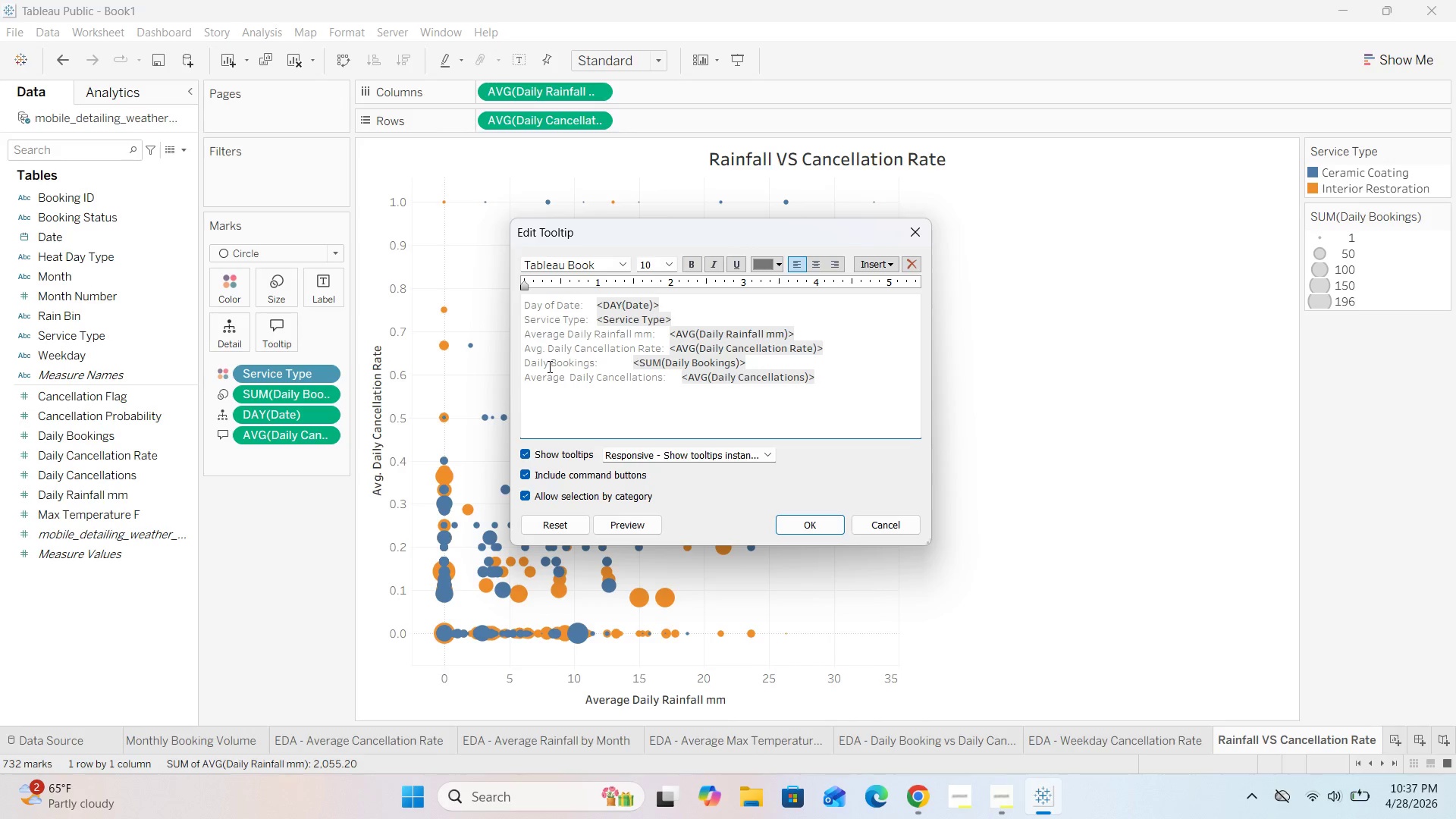 
key(Backspace)
key(Backspace)
type(eae)
 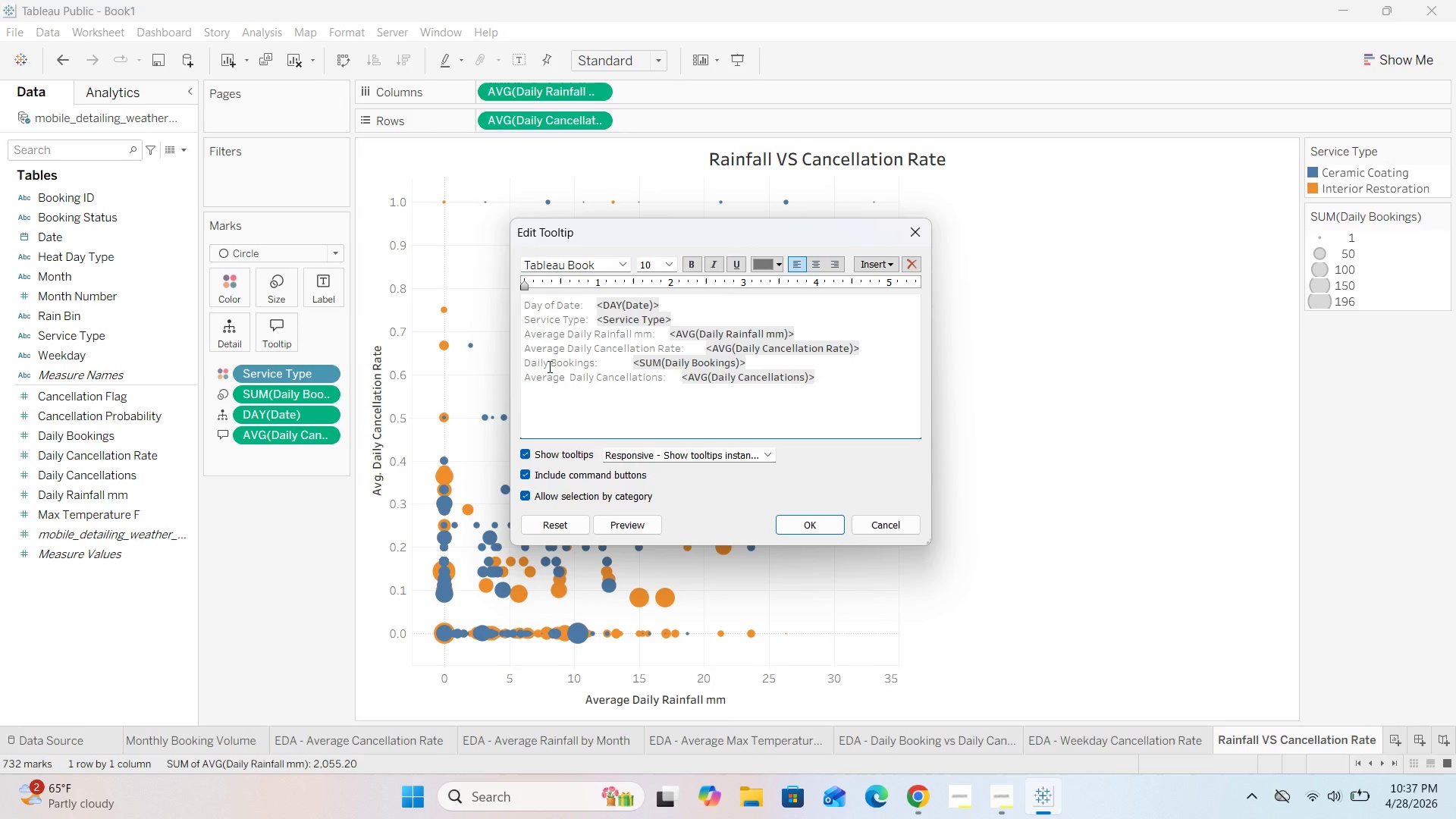 
hold_key(key=R, duration=0.41)
 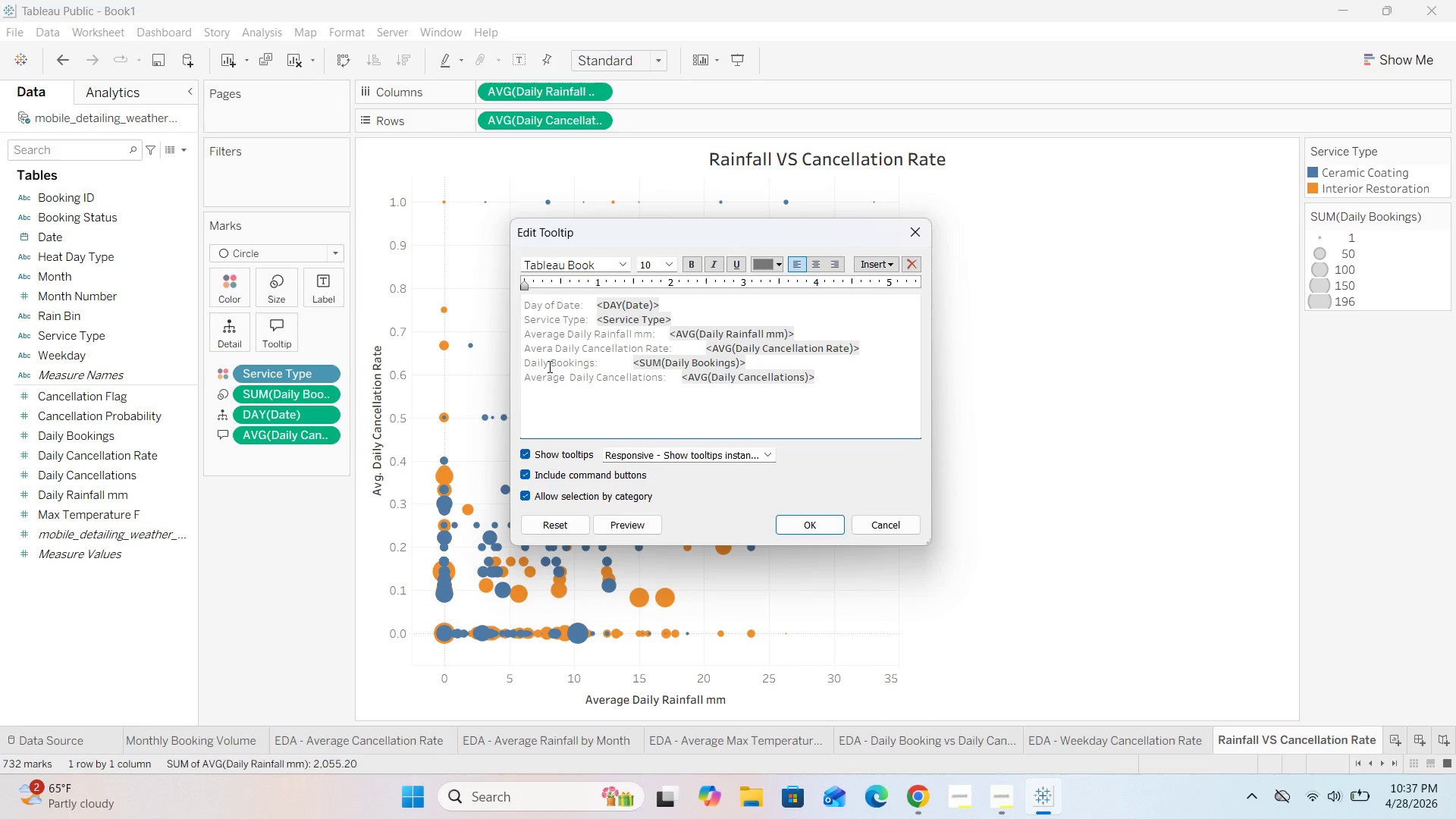 
hold_key(key=G, duration=0.47)
 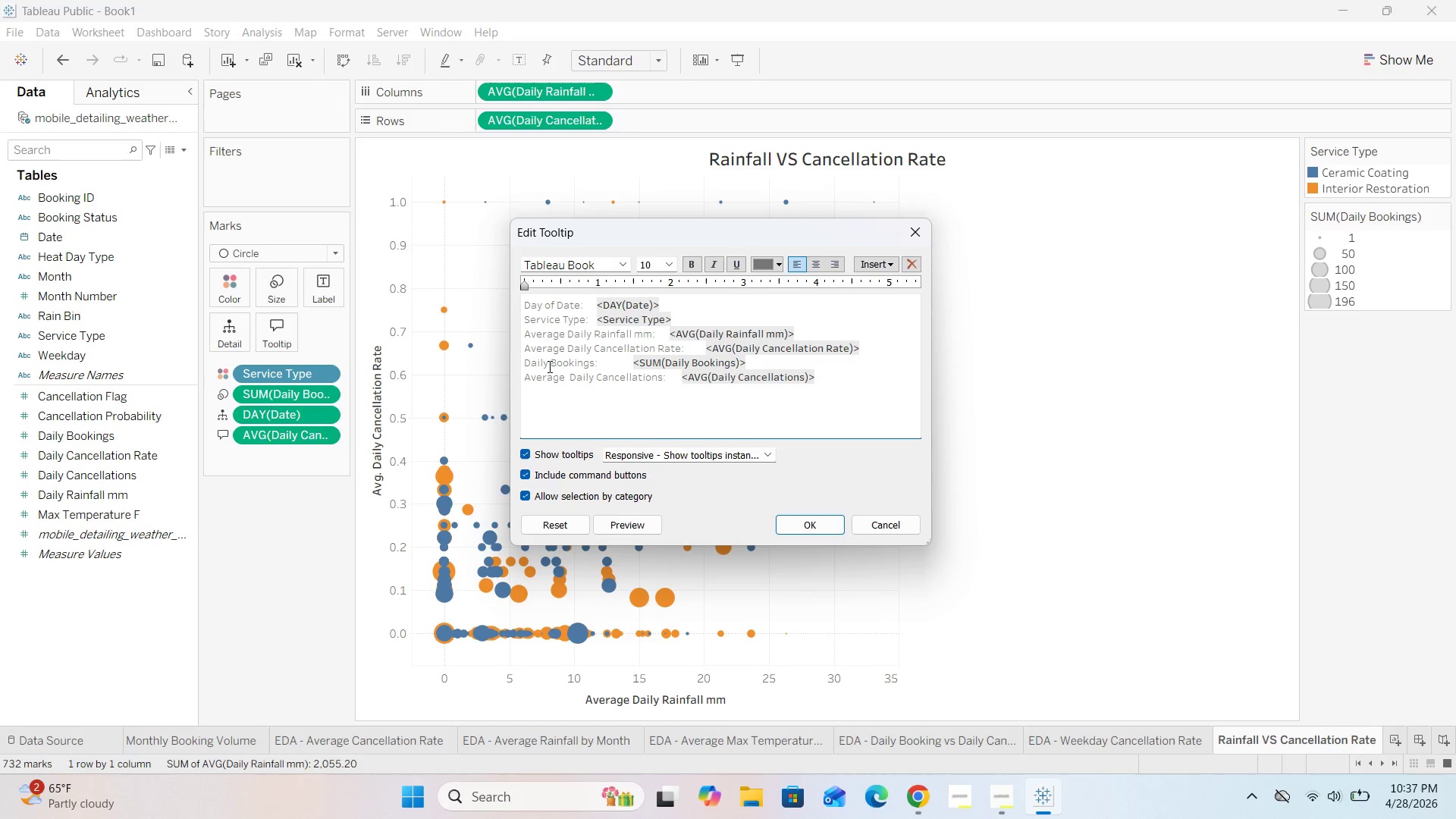 
wait(14.05)
 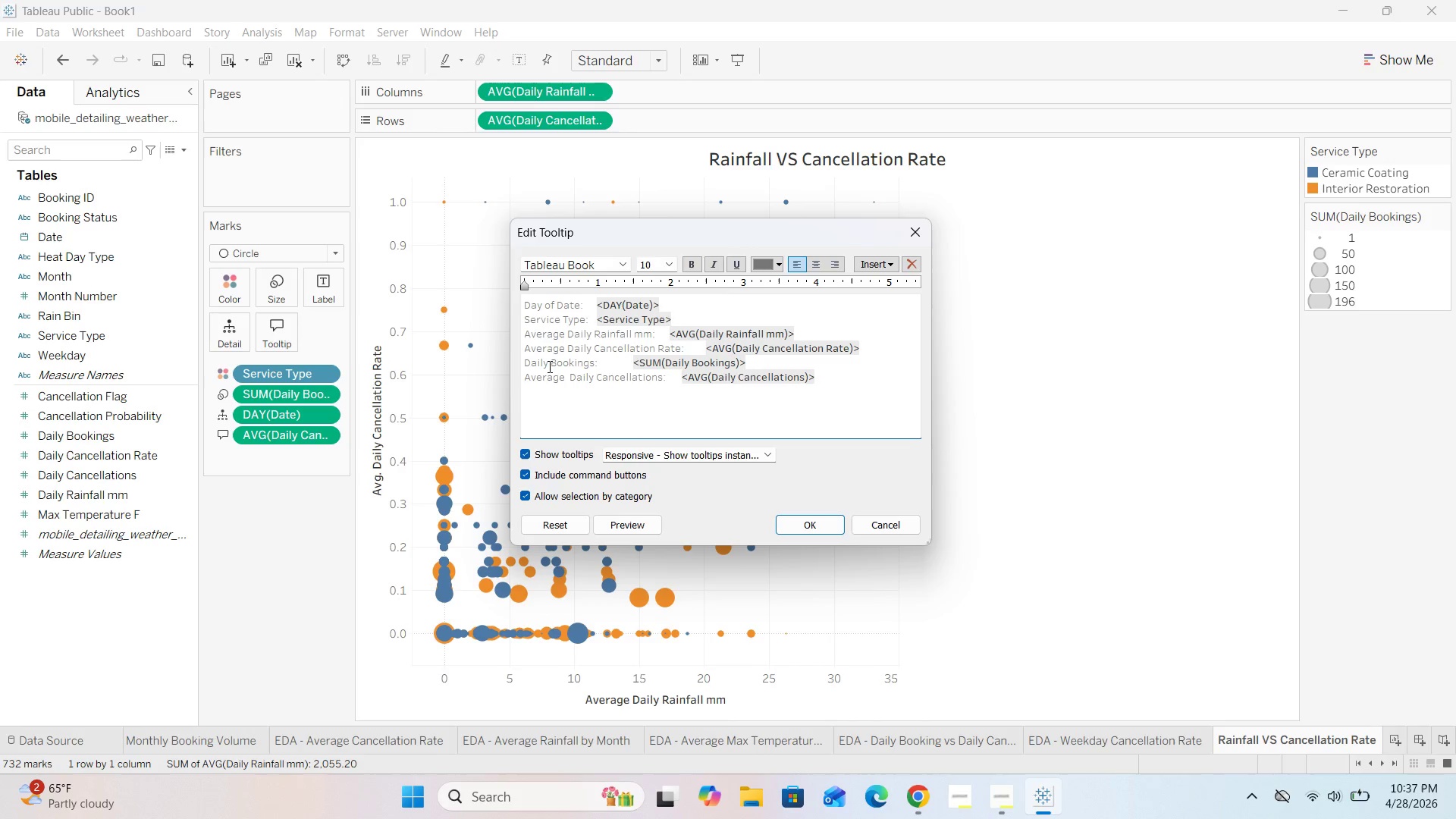 
left_click([525, 362])
 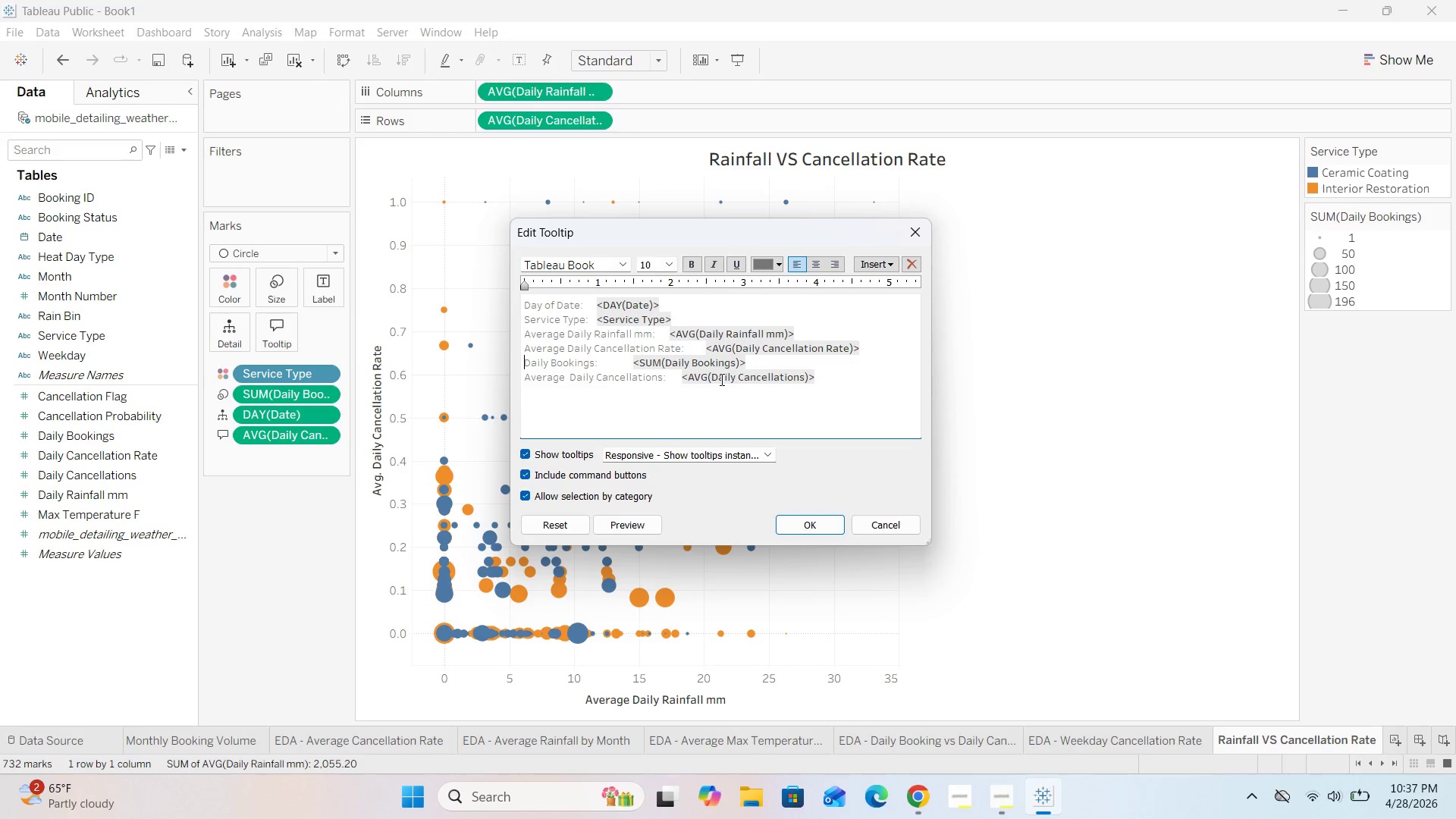 
type(Average )
 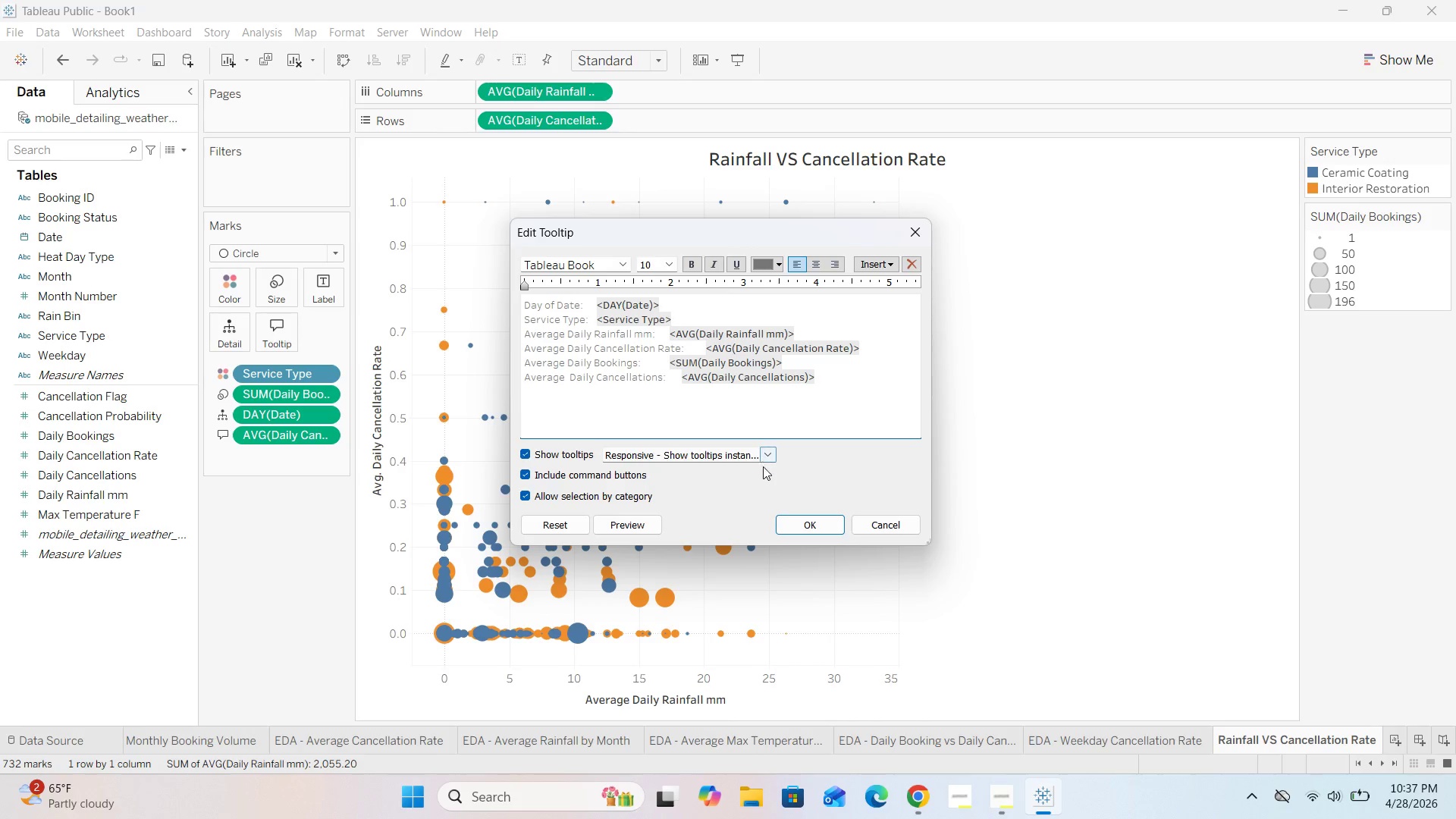 
left_click([798, 521])
 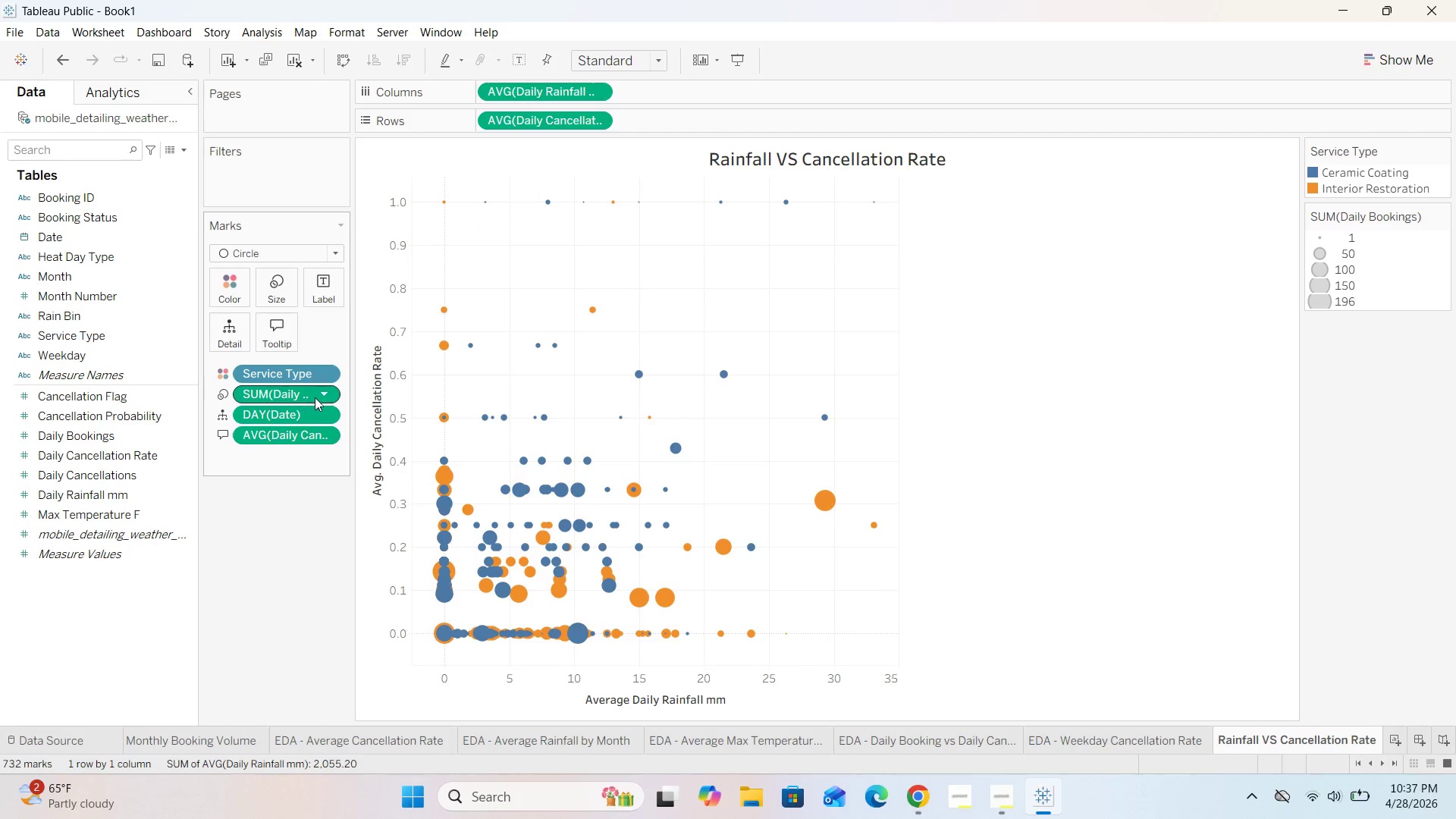 
left_click([315, 397])
 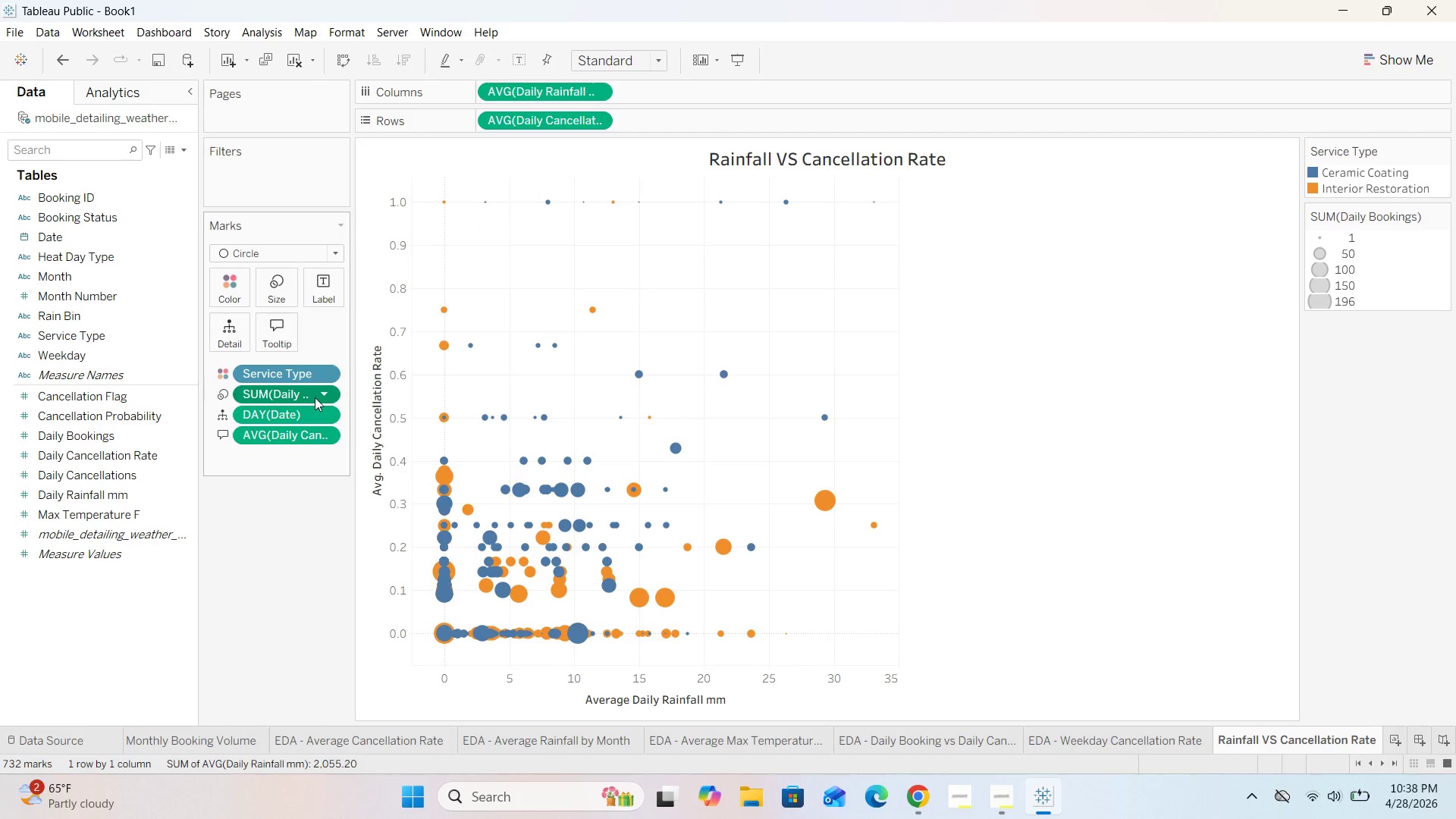 
left_click([325, 391])
 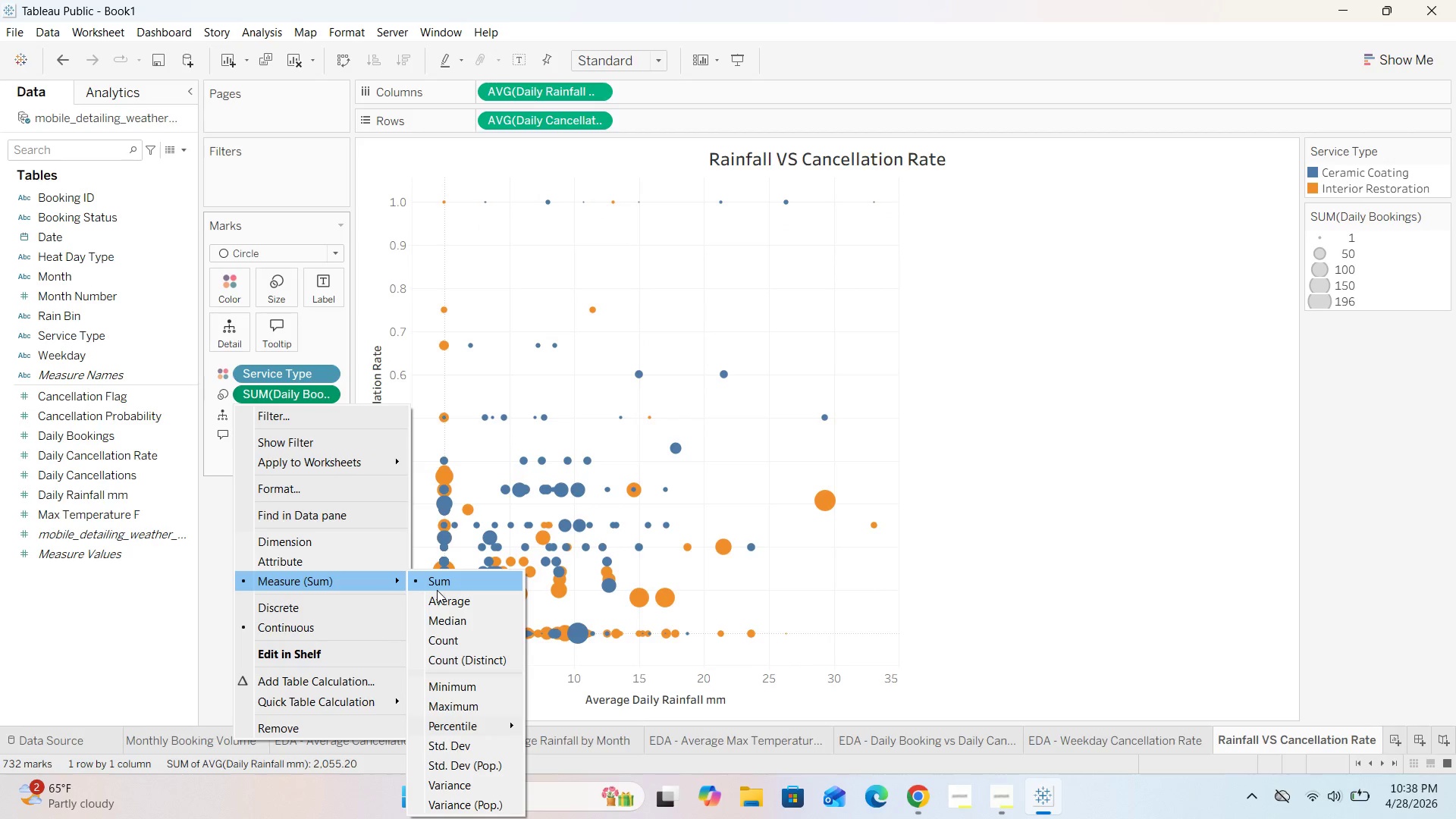 
left_click([437, 597])
 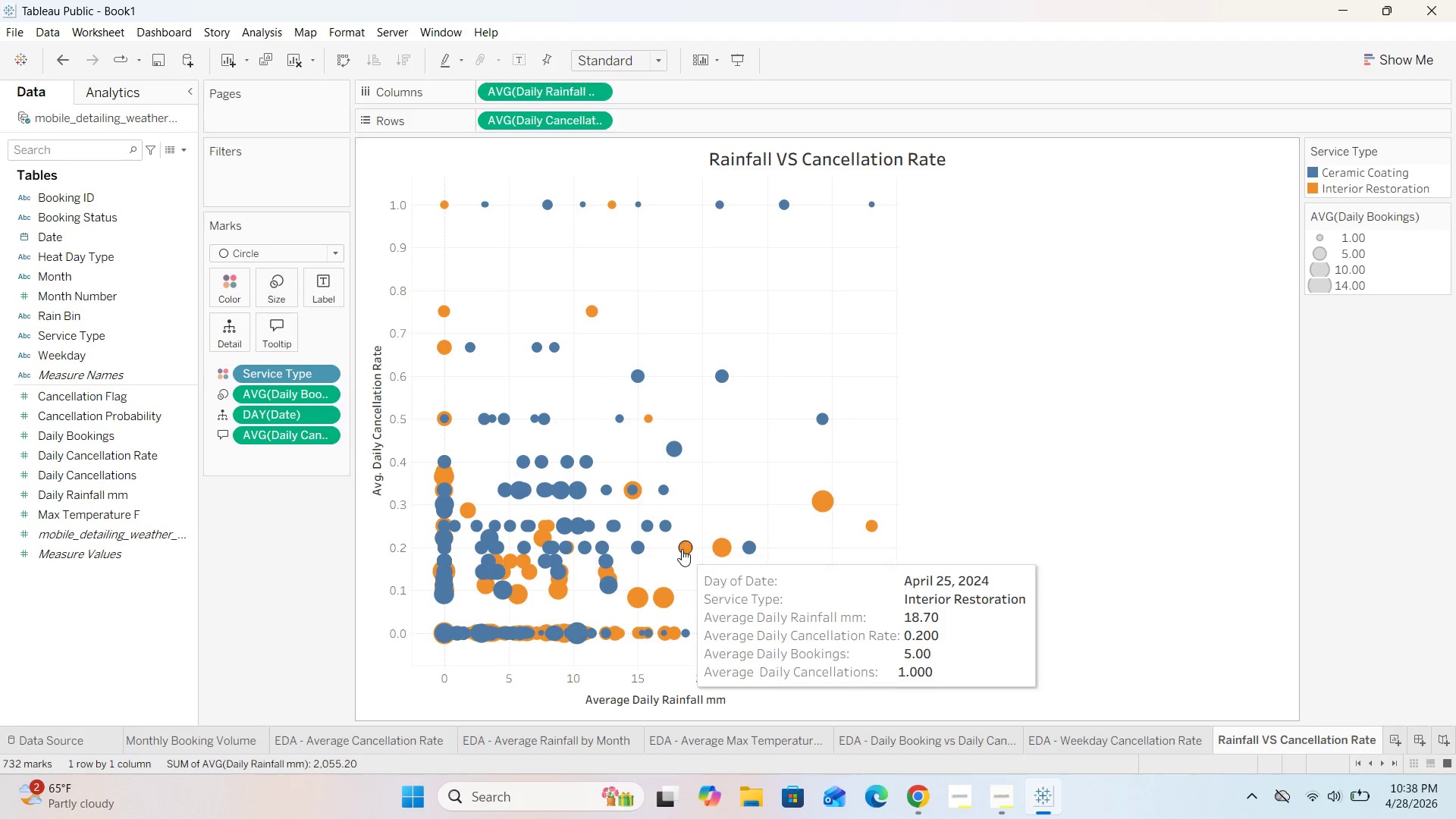 
mouse_move([648, 469])
 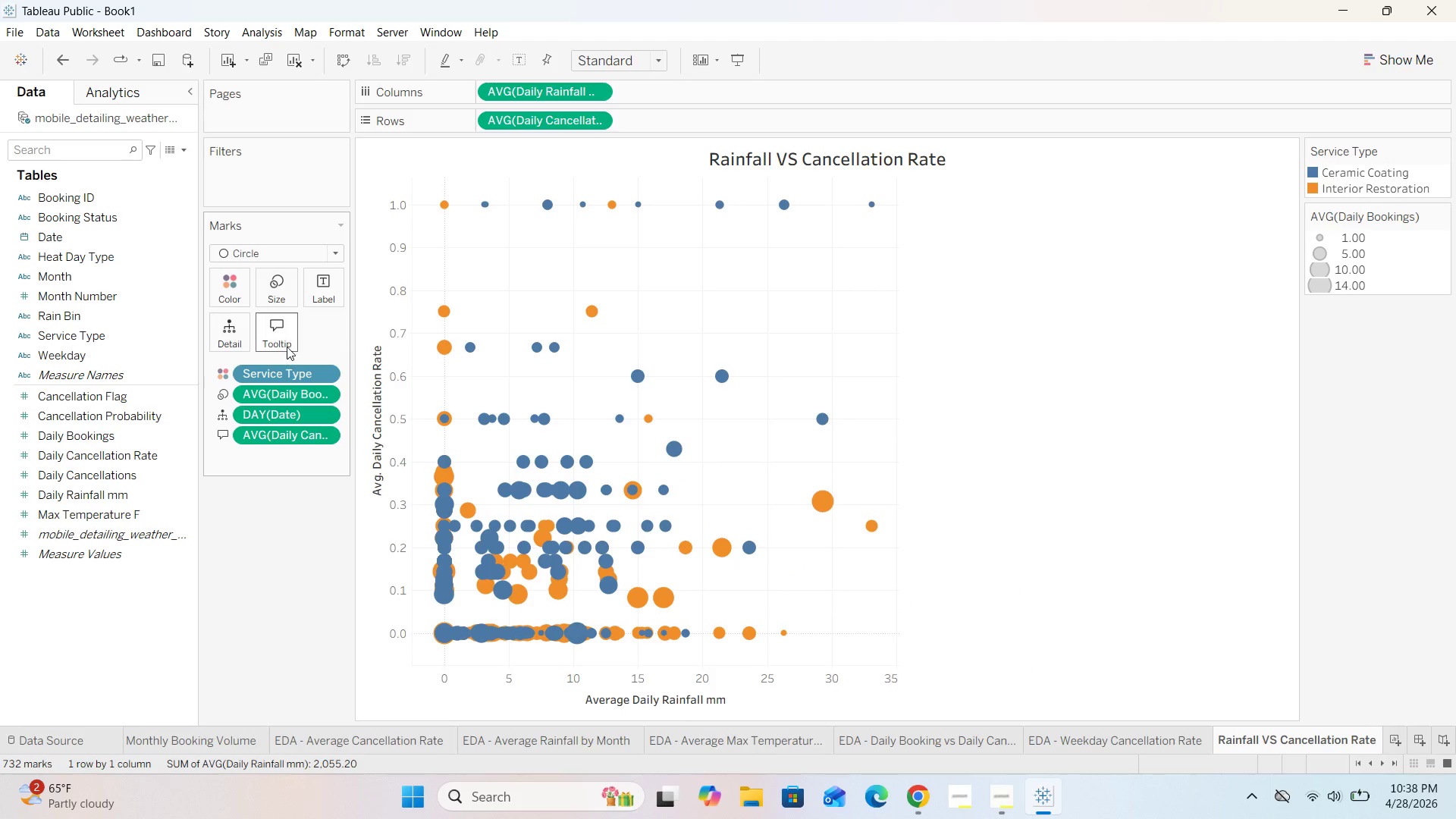 
left_click([286, 337])
 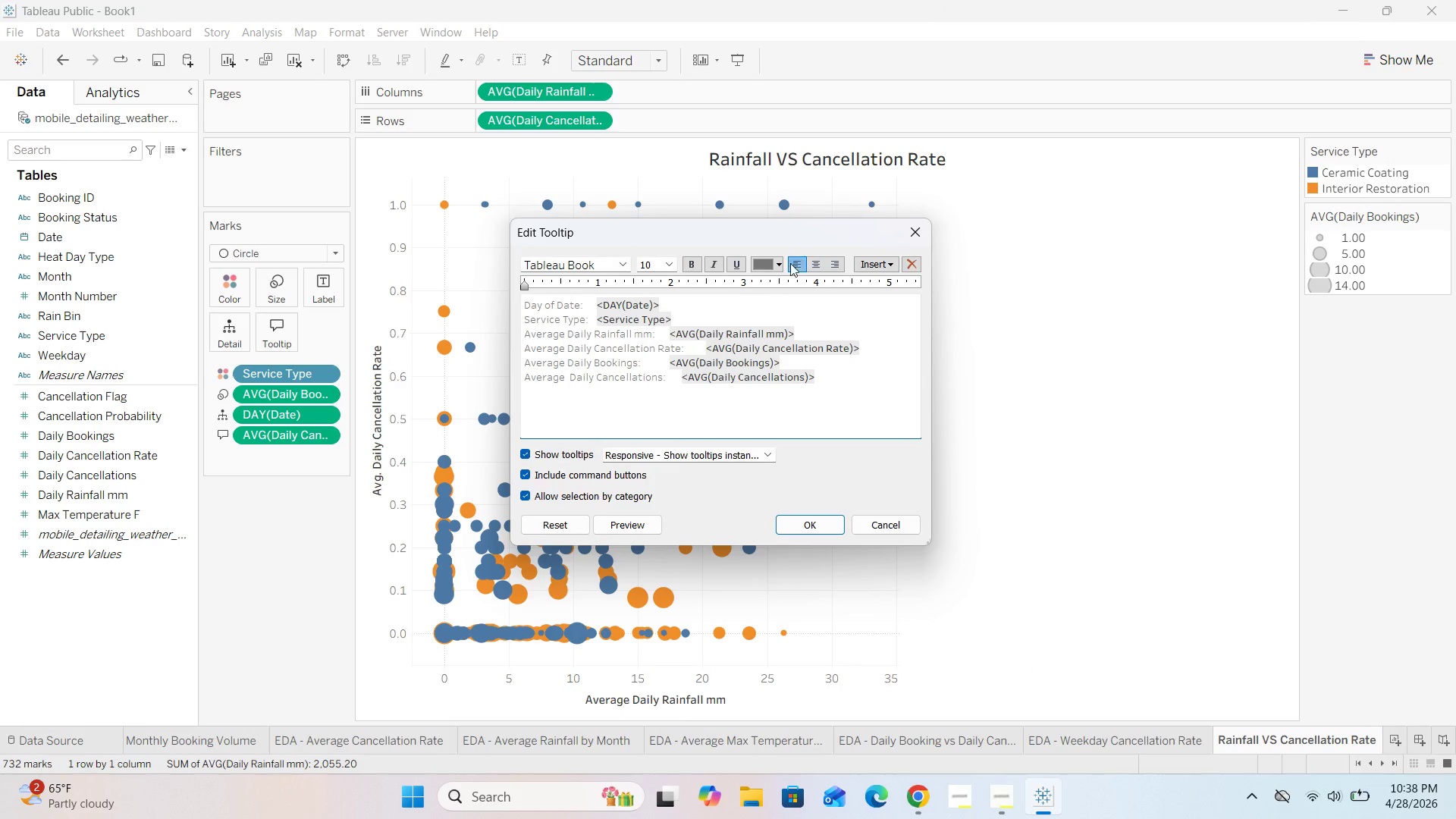 
left_click([904, 231])
 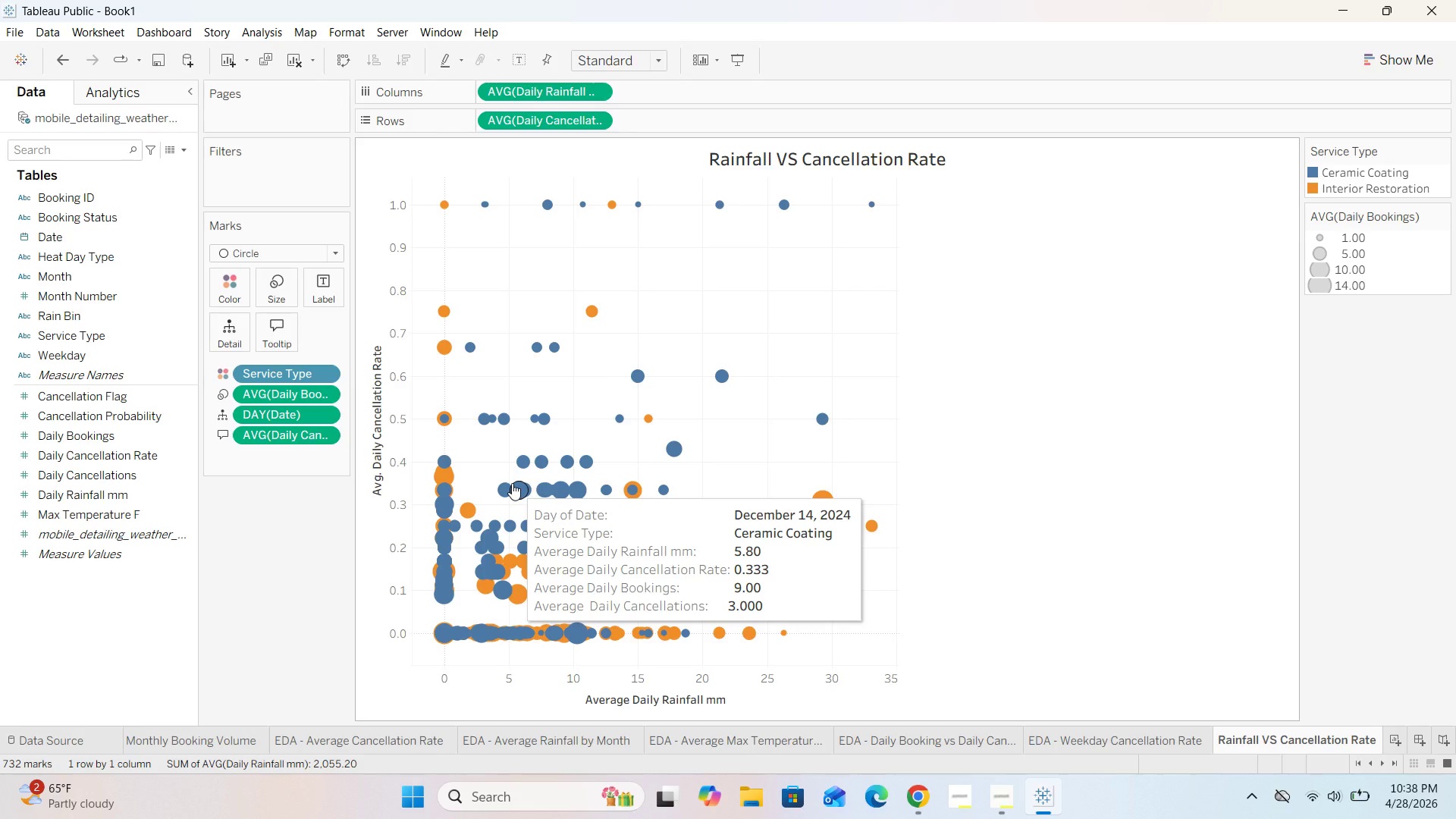 
wait(17.45)
 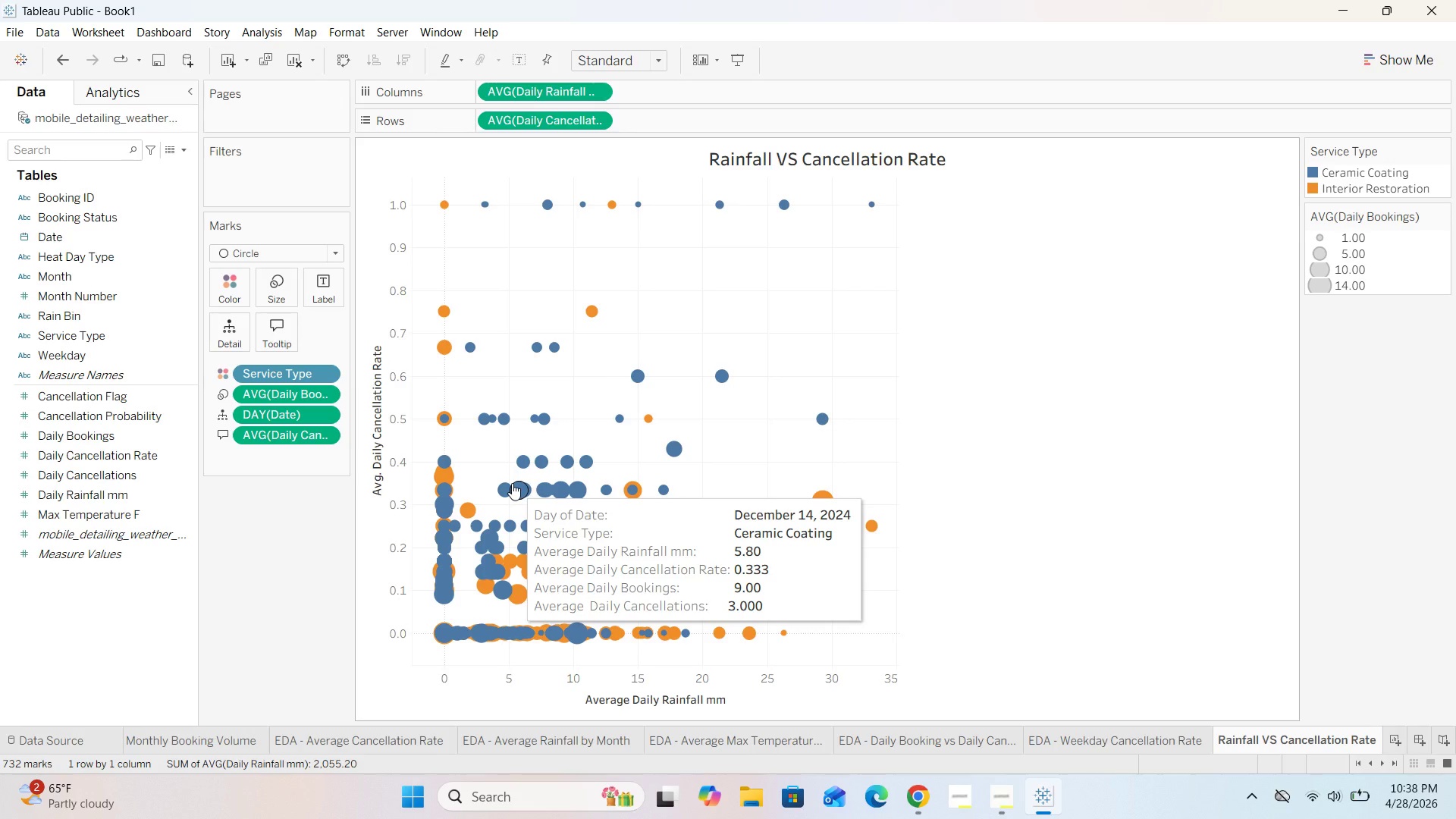 
left_click([595, 120])
 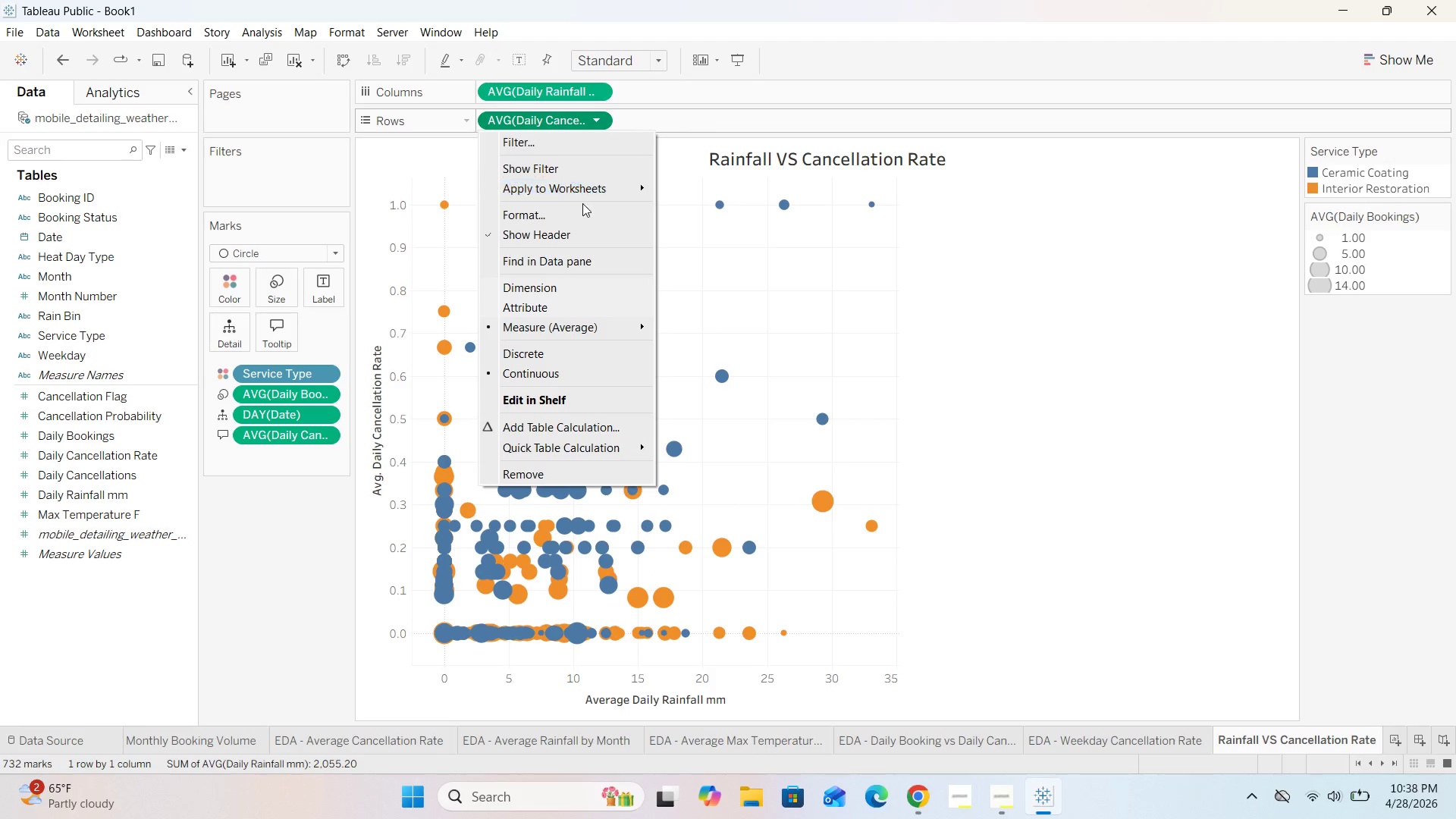 
left_click([579, 220])
 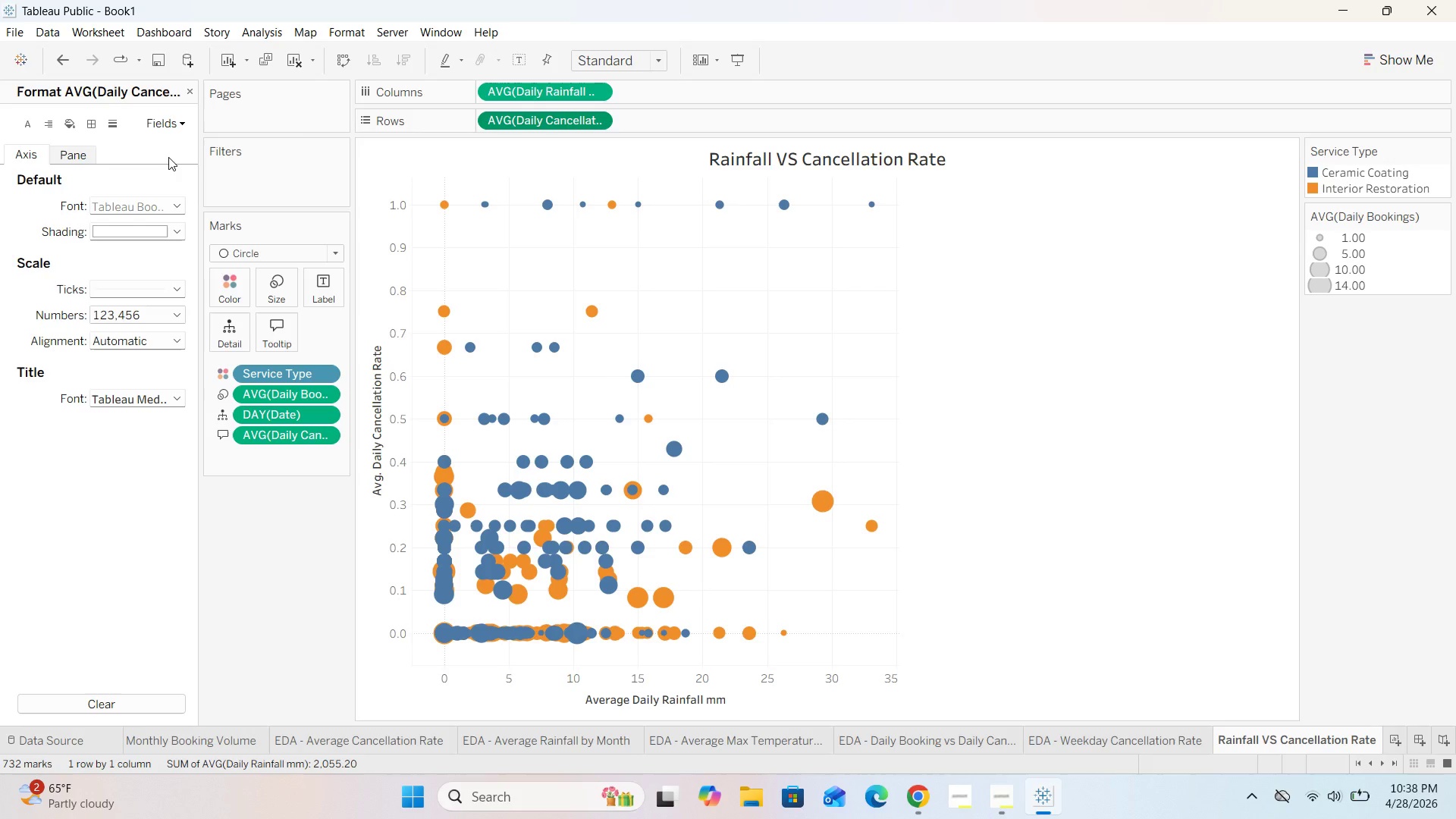 
wait(5.58)
 